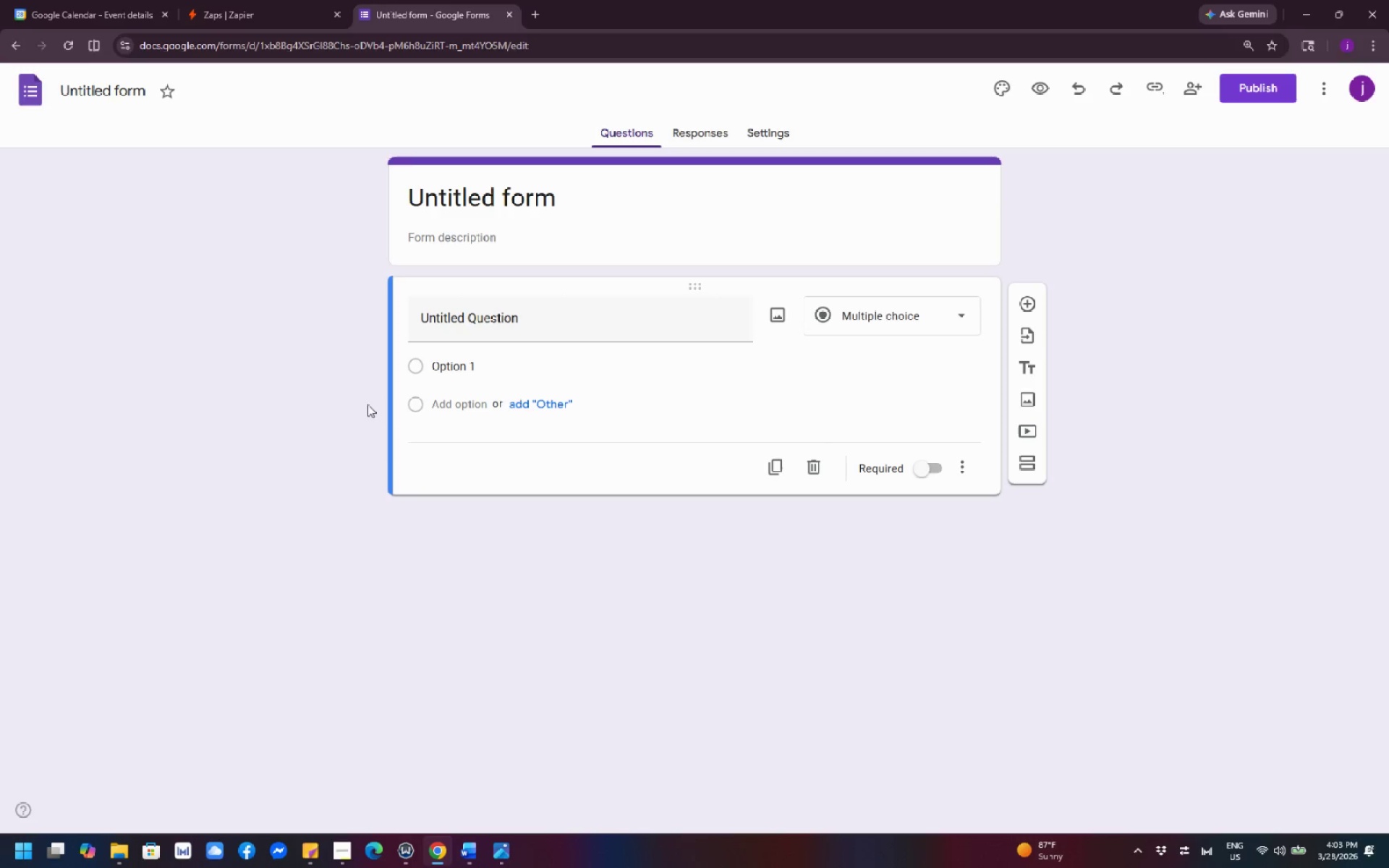 
wait(10.83)
 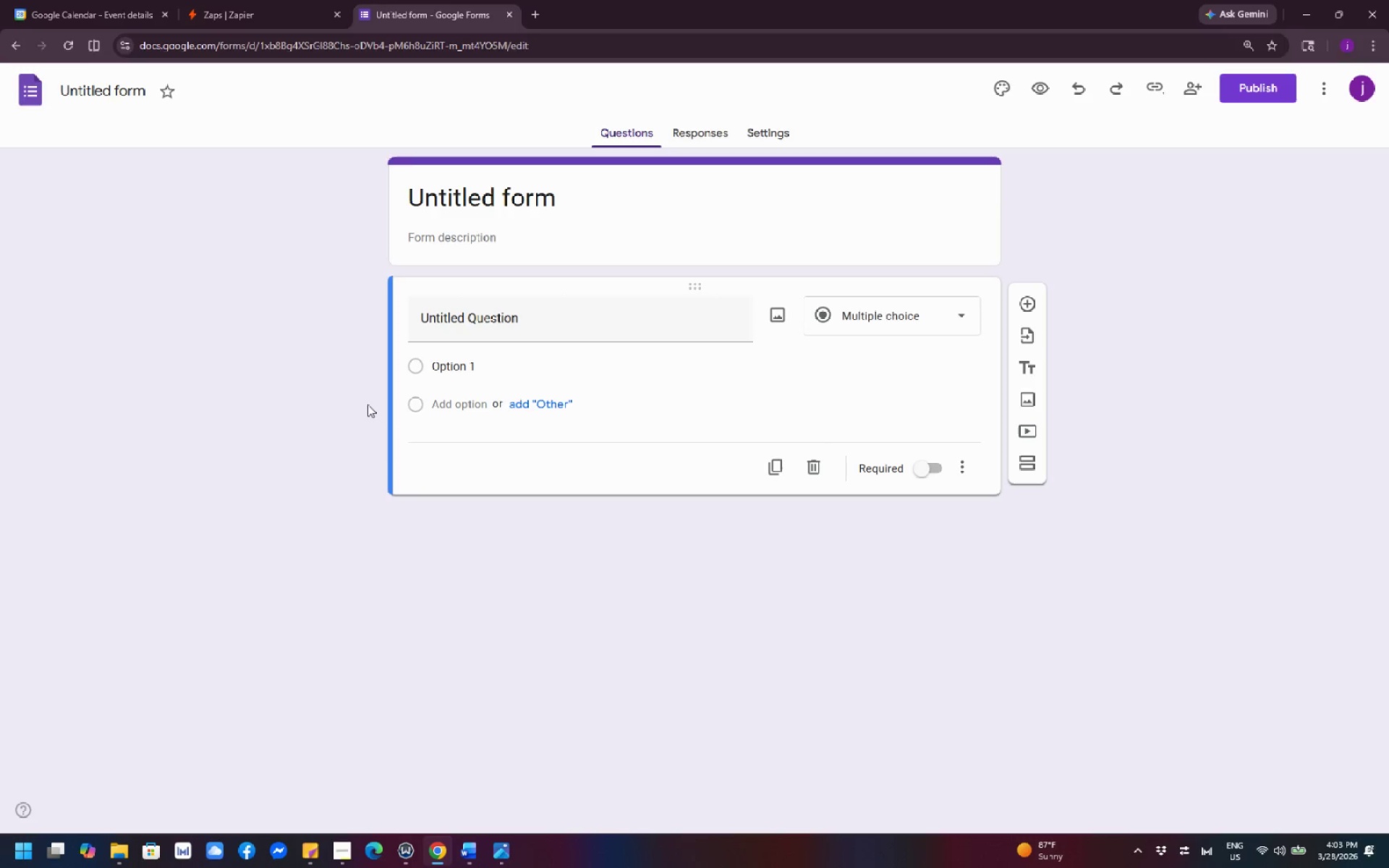 
left_click([495, 244])
 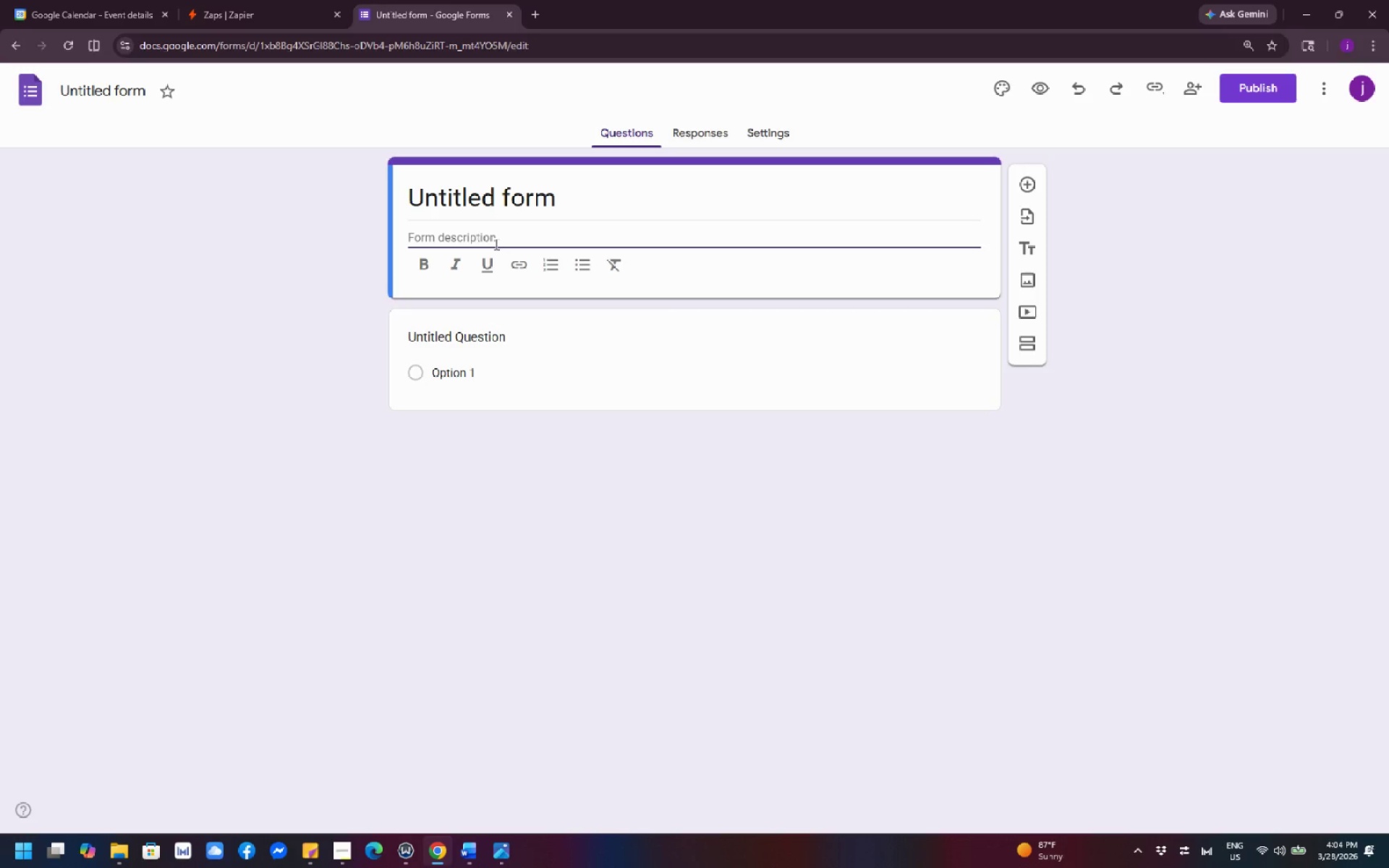 
wait(12.02)
 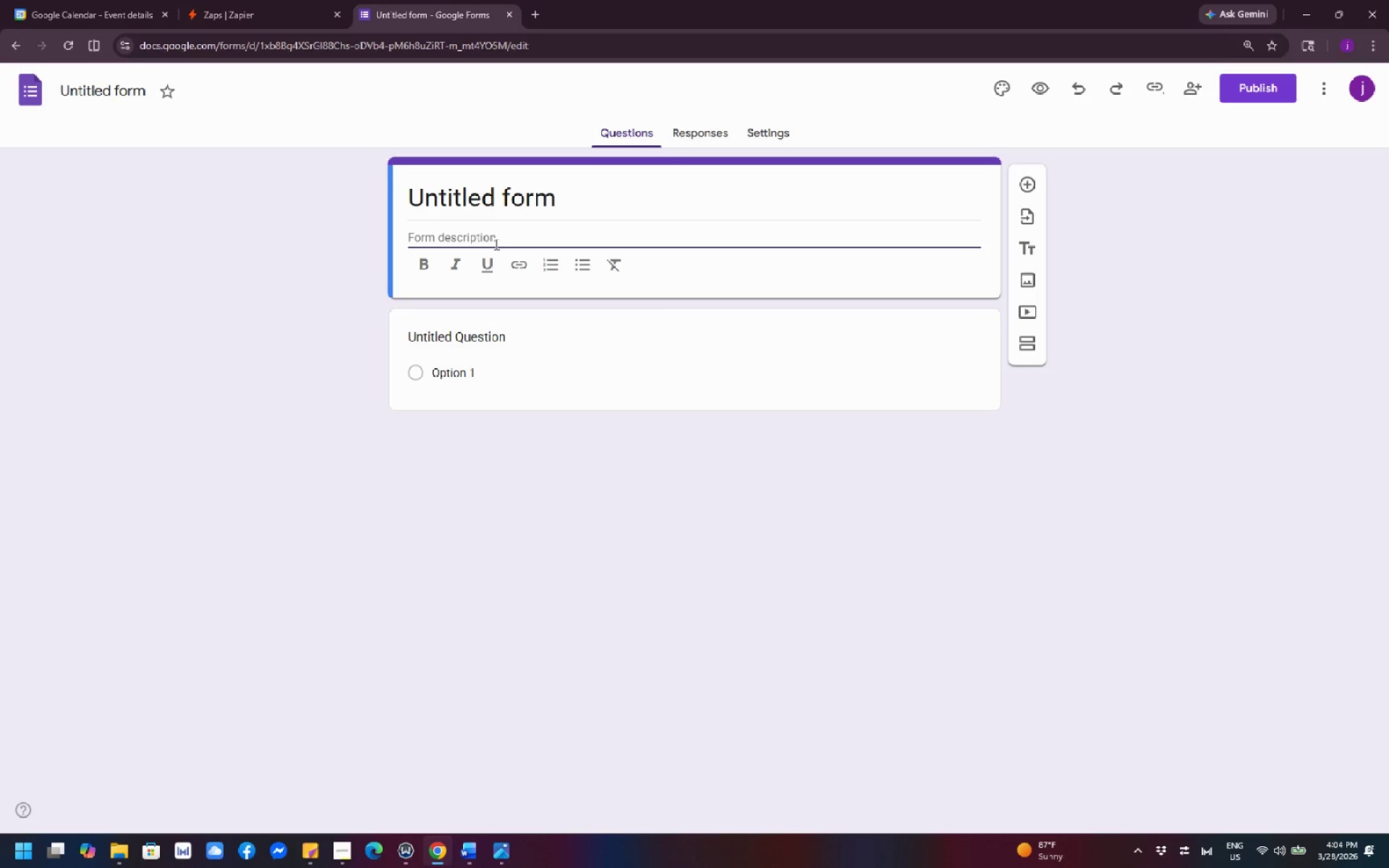 
left_click([508, 238])
 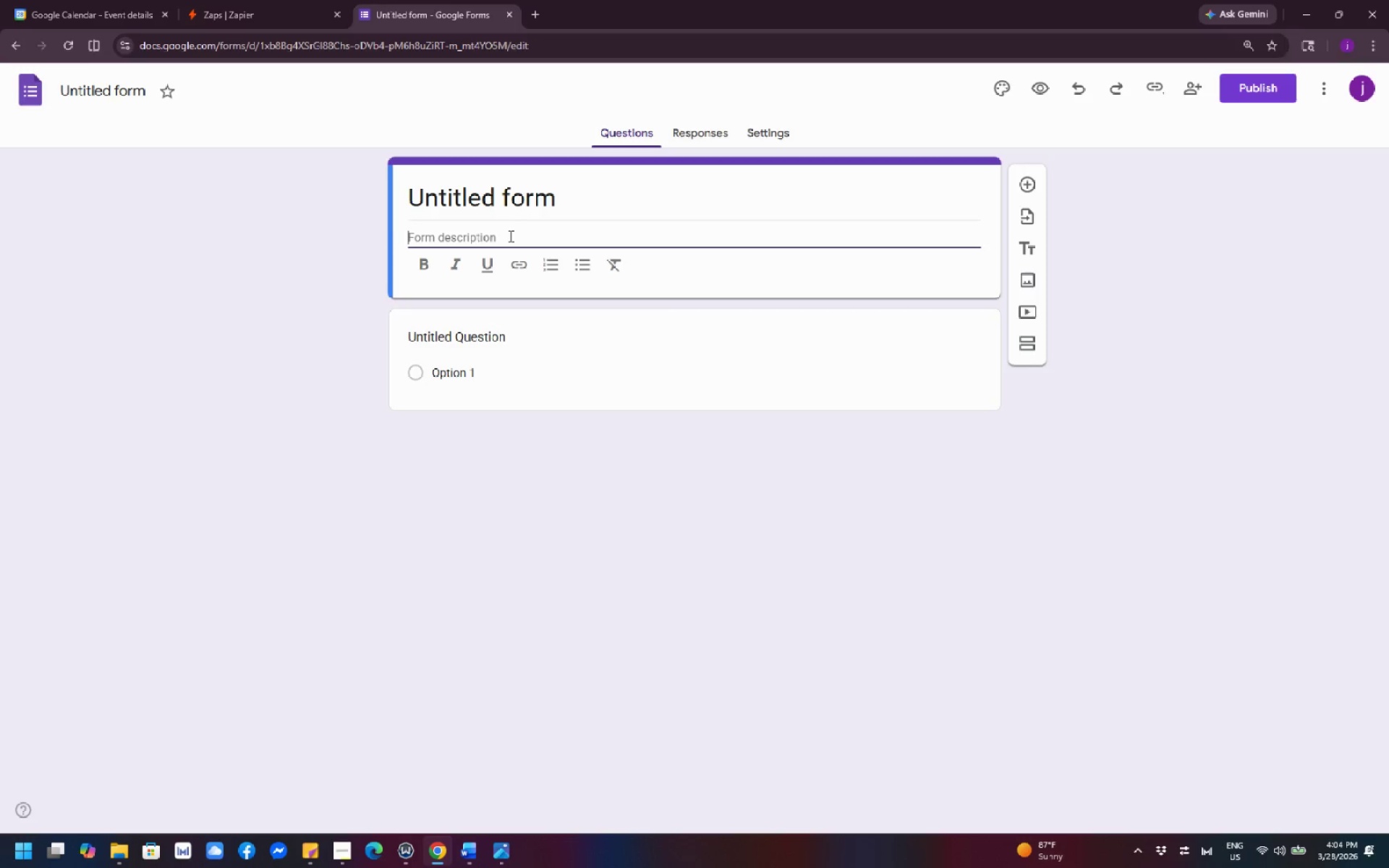 
left_click([541, 187])
 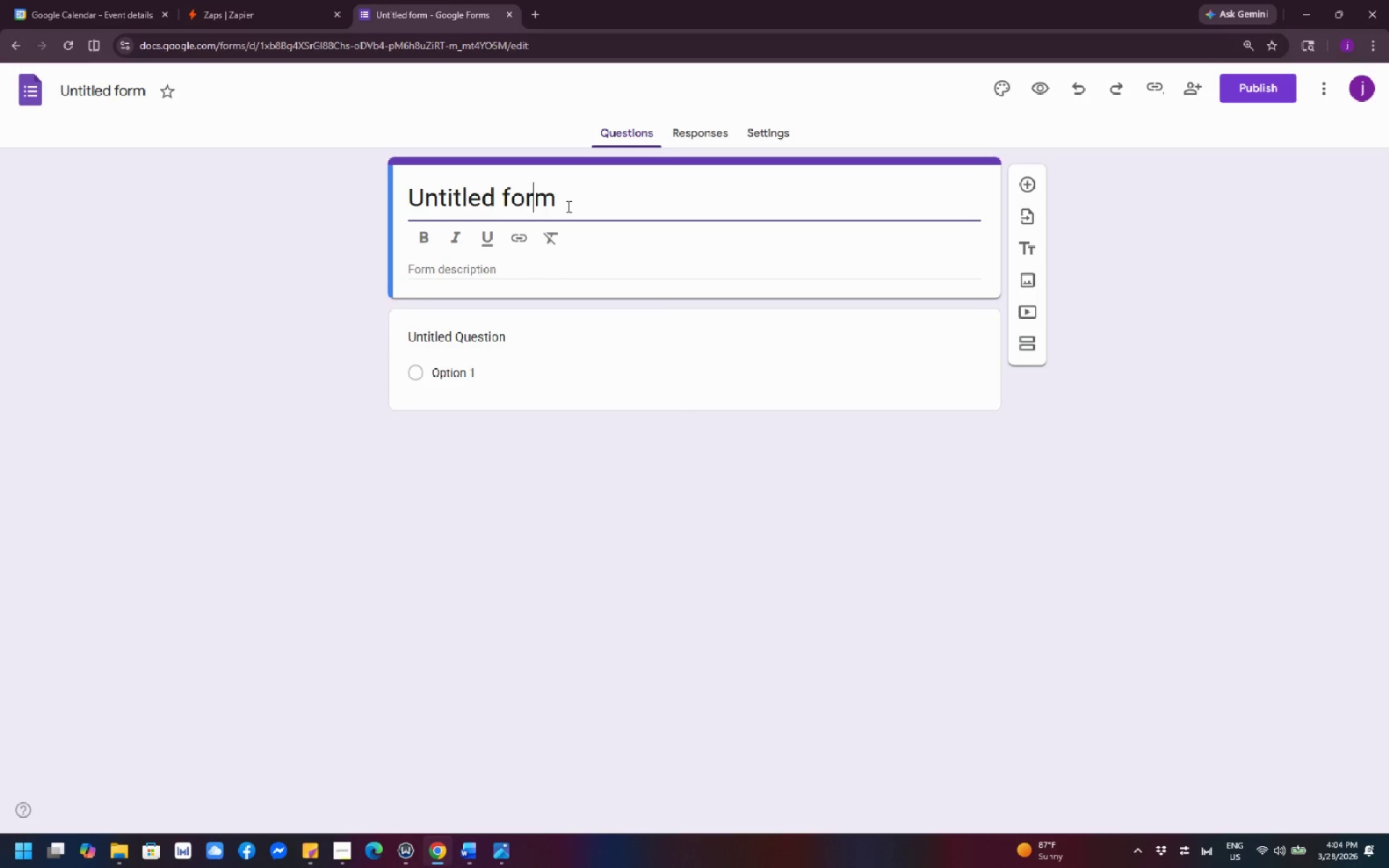 
left_click([567, 206])
 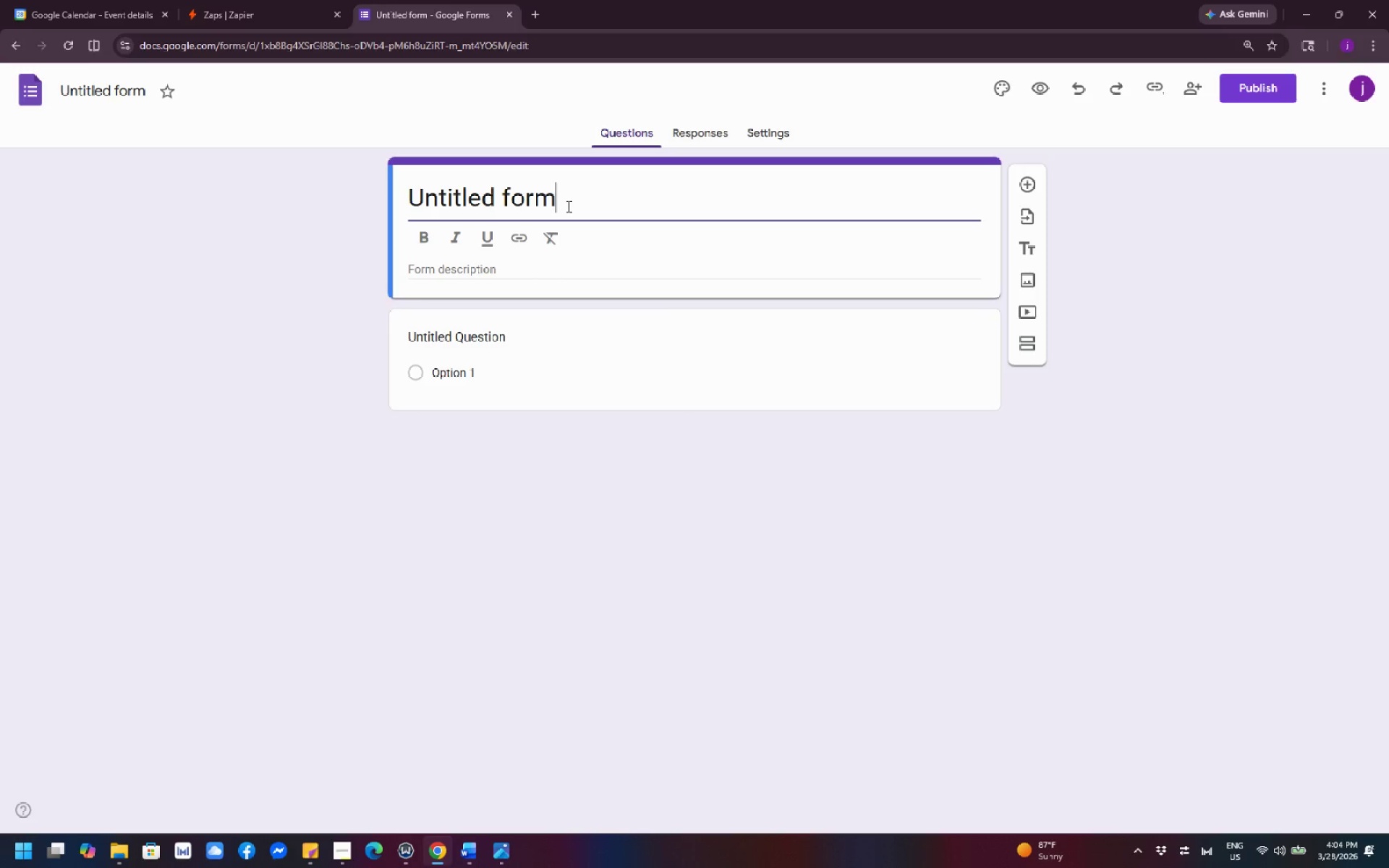 
left_click_drag(start_coordinate=[569, 206], to_coordinate=[409, 203])
 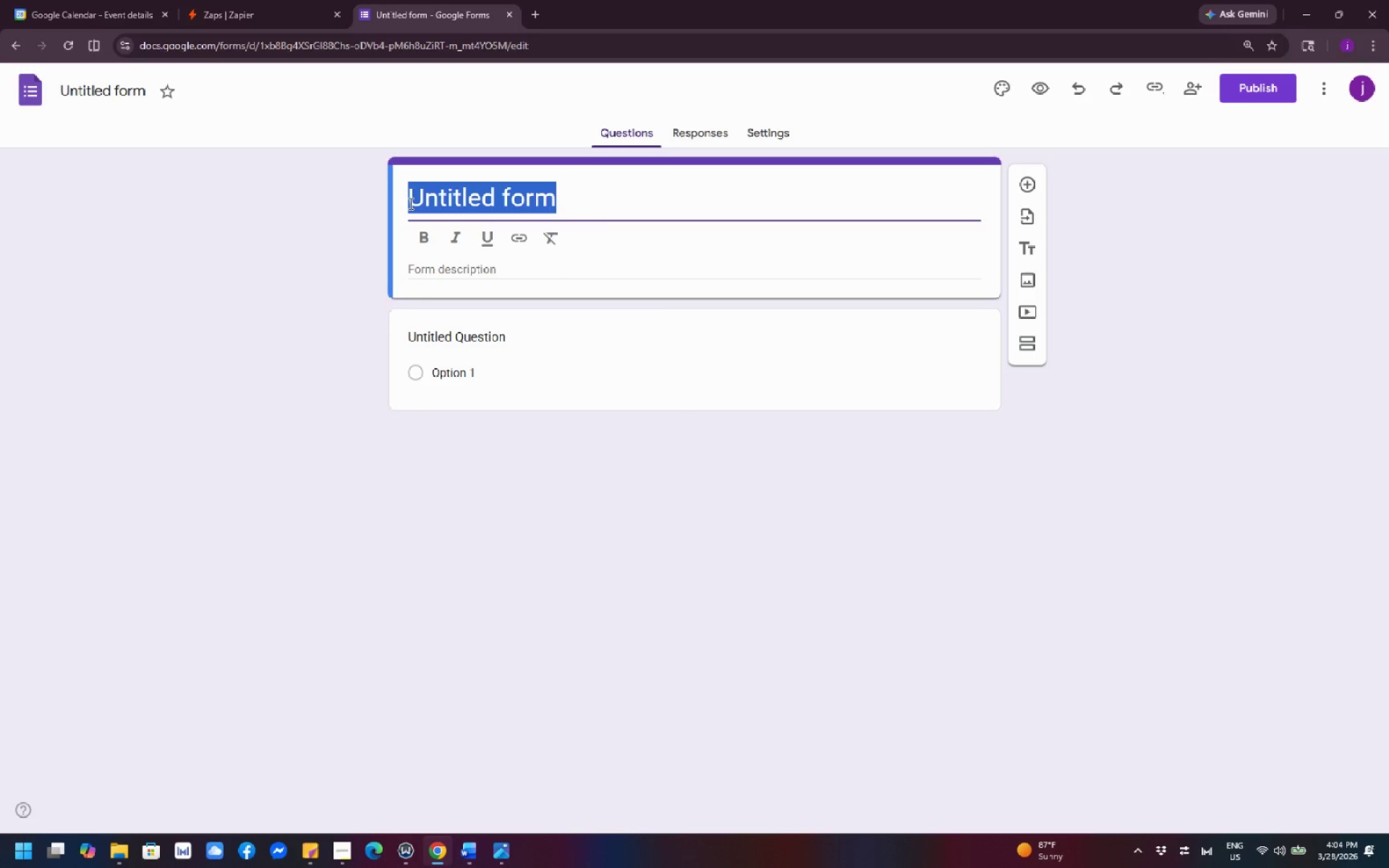 
type(The Heirloom Root )
key(Backspace)
type( Contributor)
 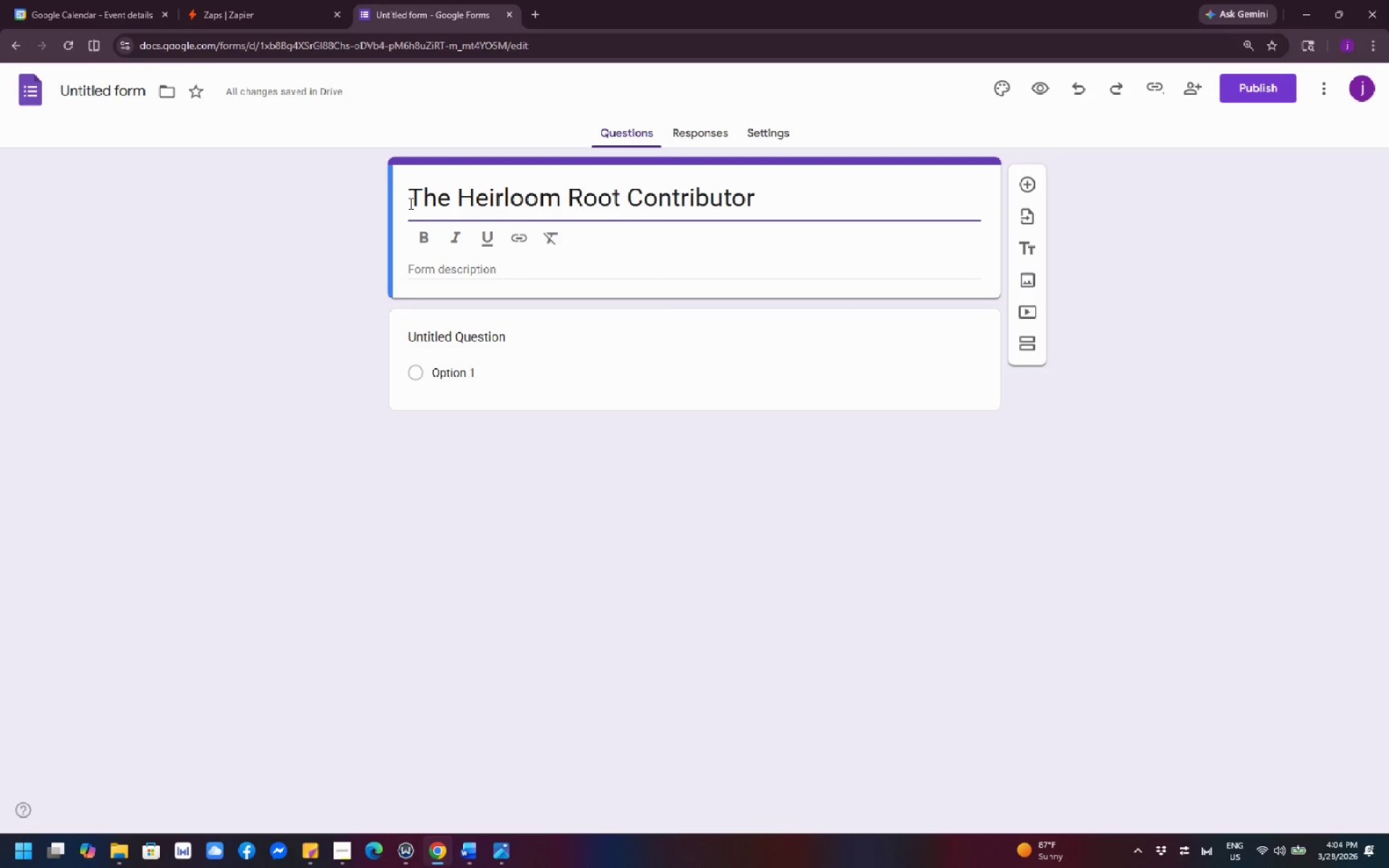 
wait(6.22)
 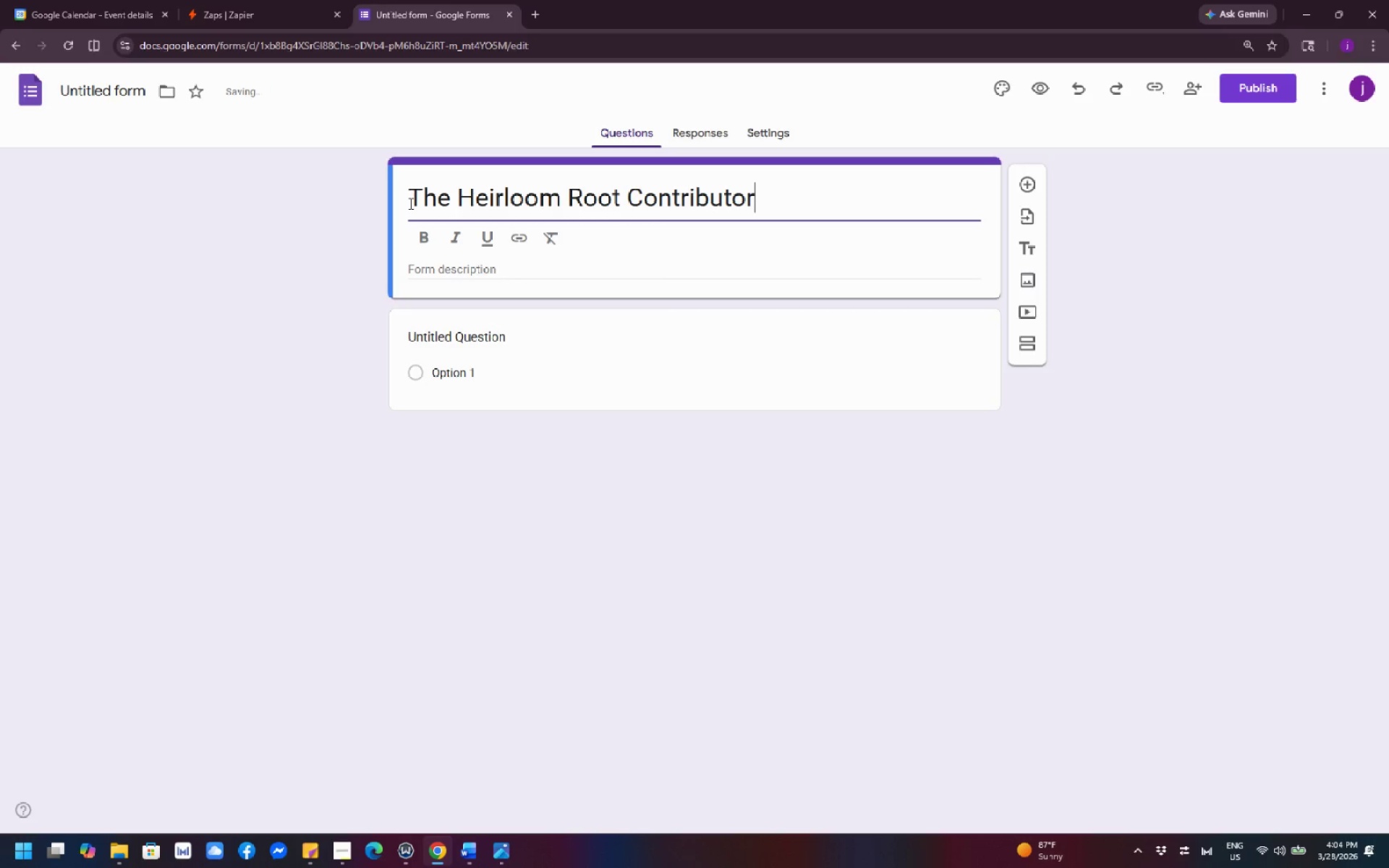 
type( Submu)
key(Backspace)
type(ission Form)
 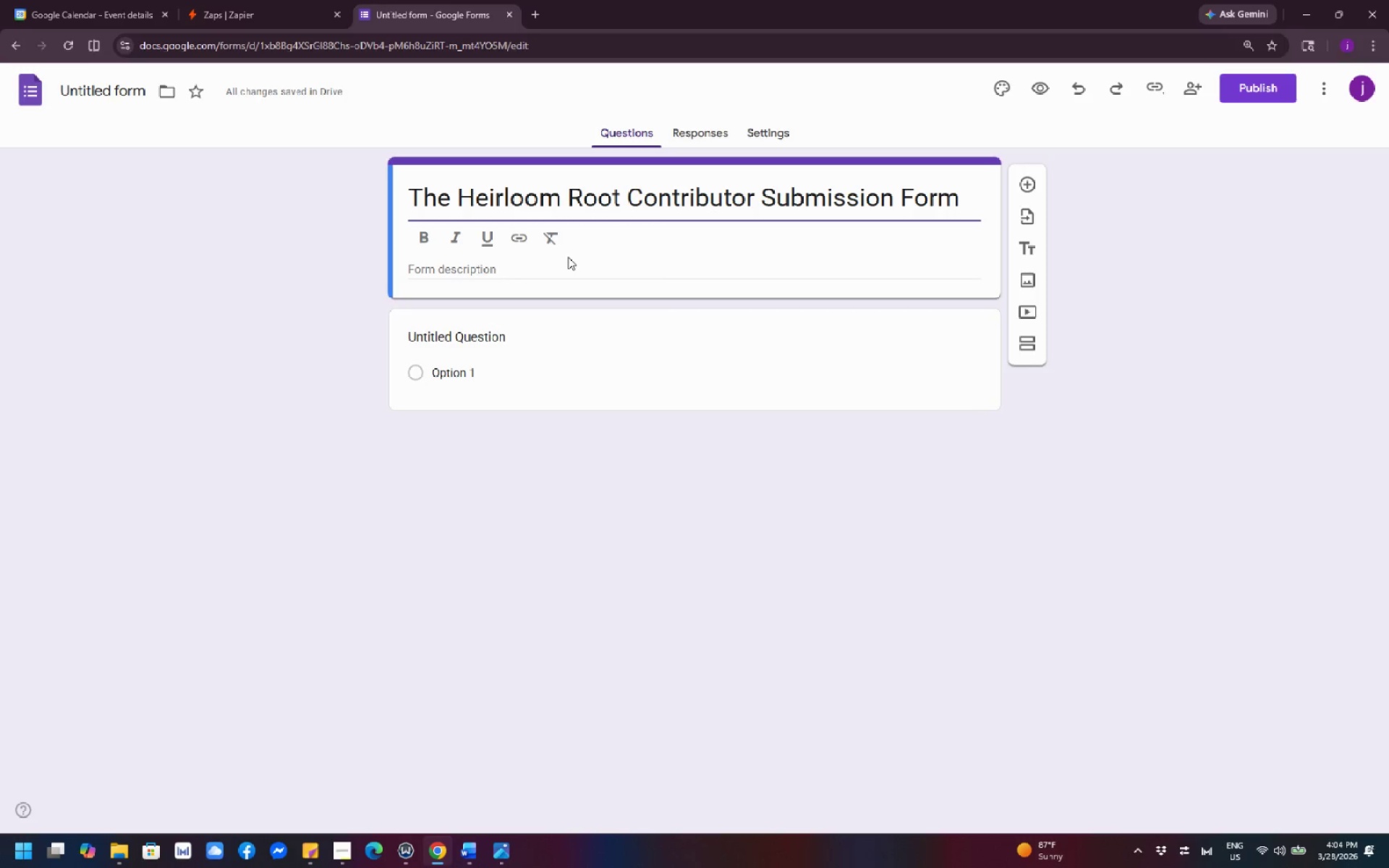 
left_click([643, 446])
 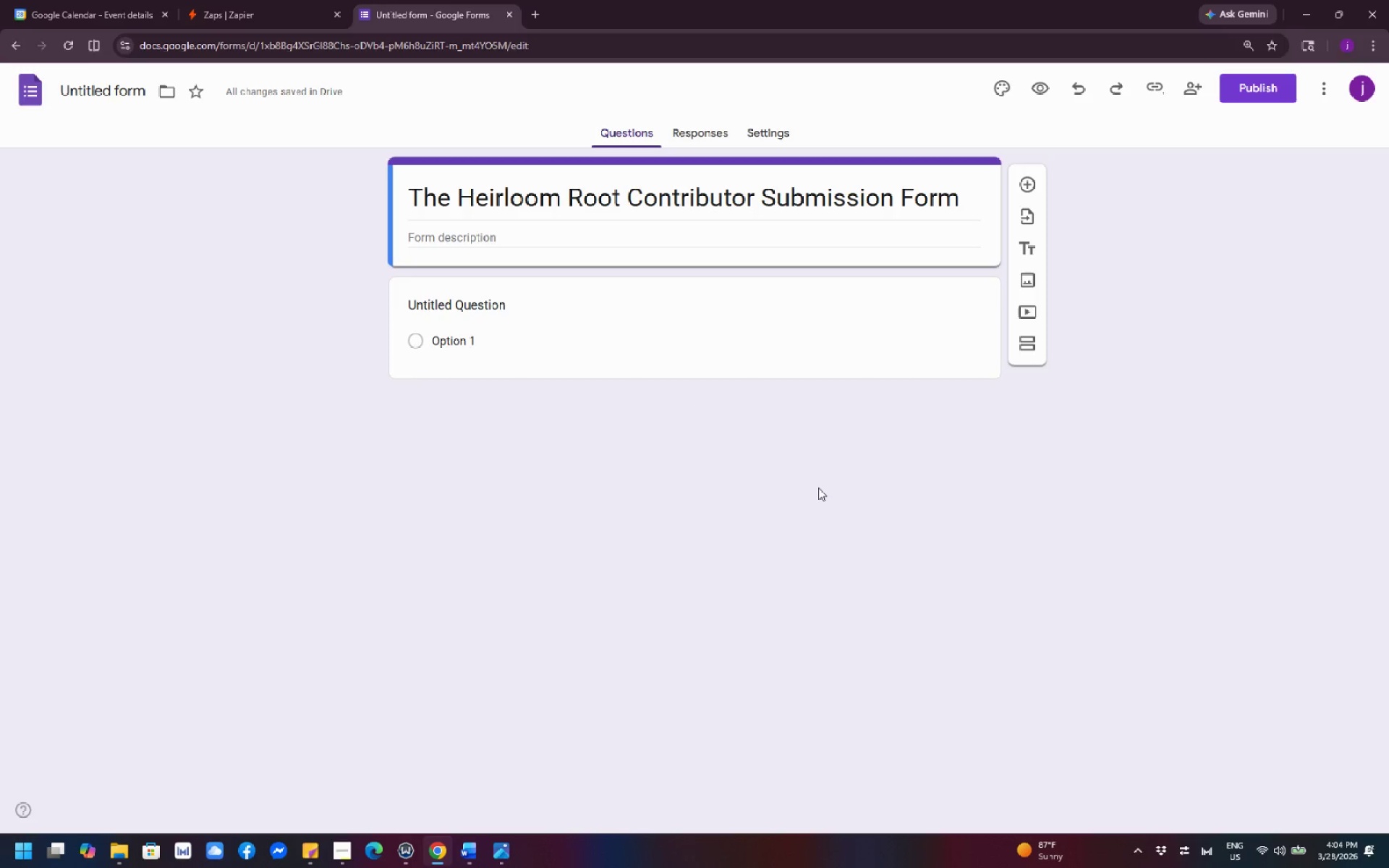 
wait(8.5)
 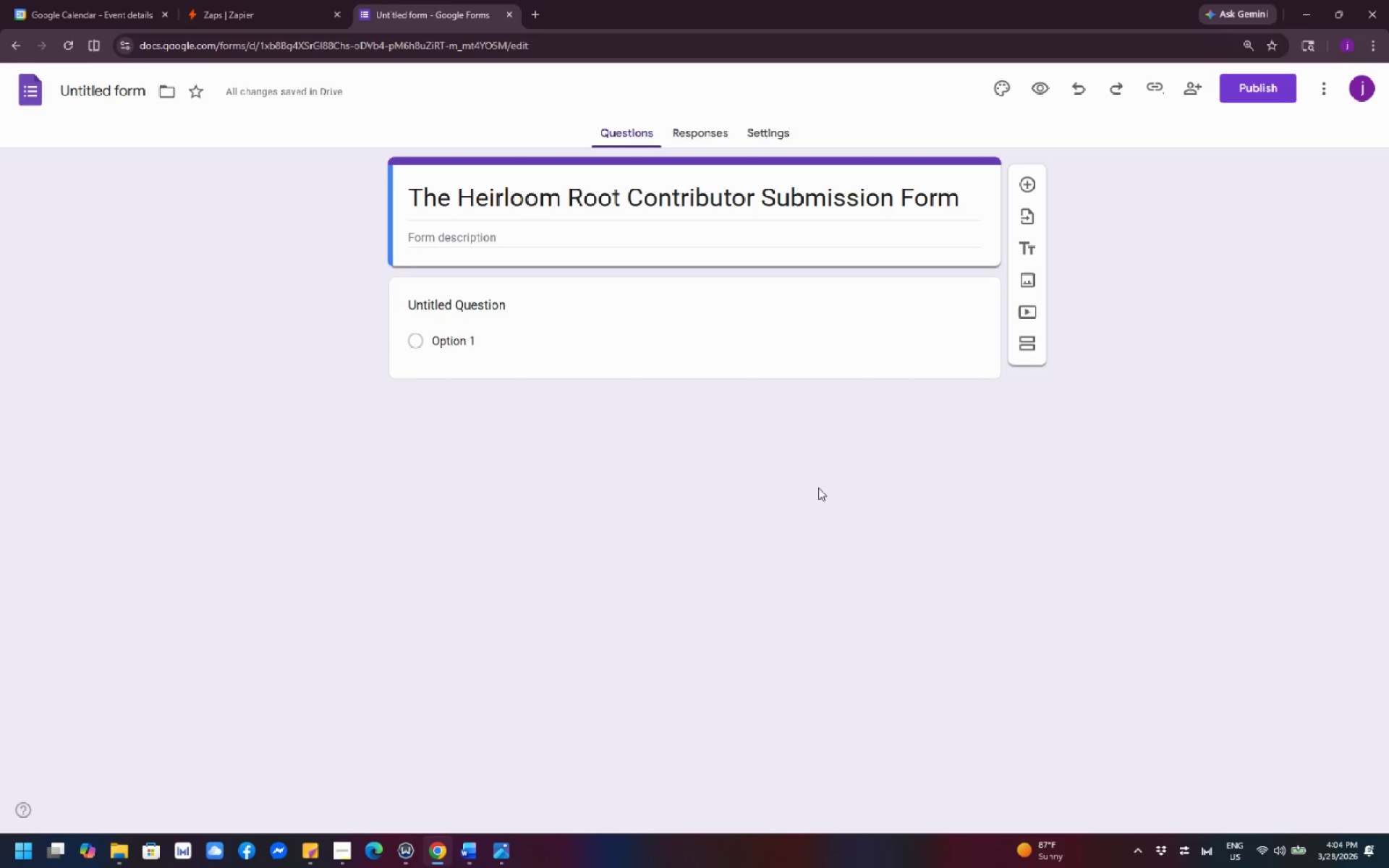 
left_click([505, 235])
 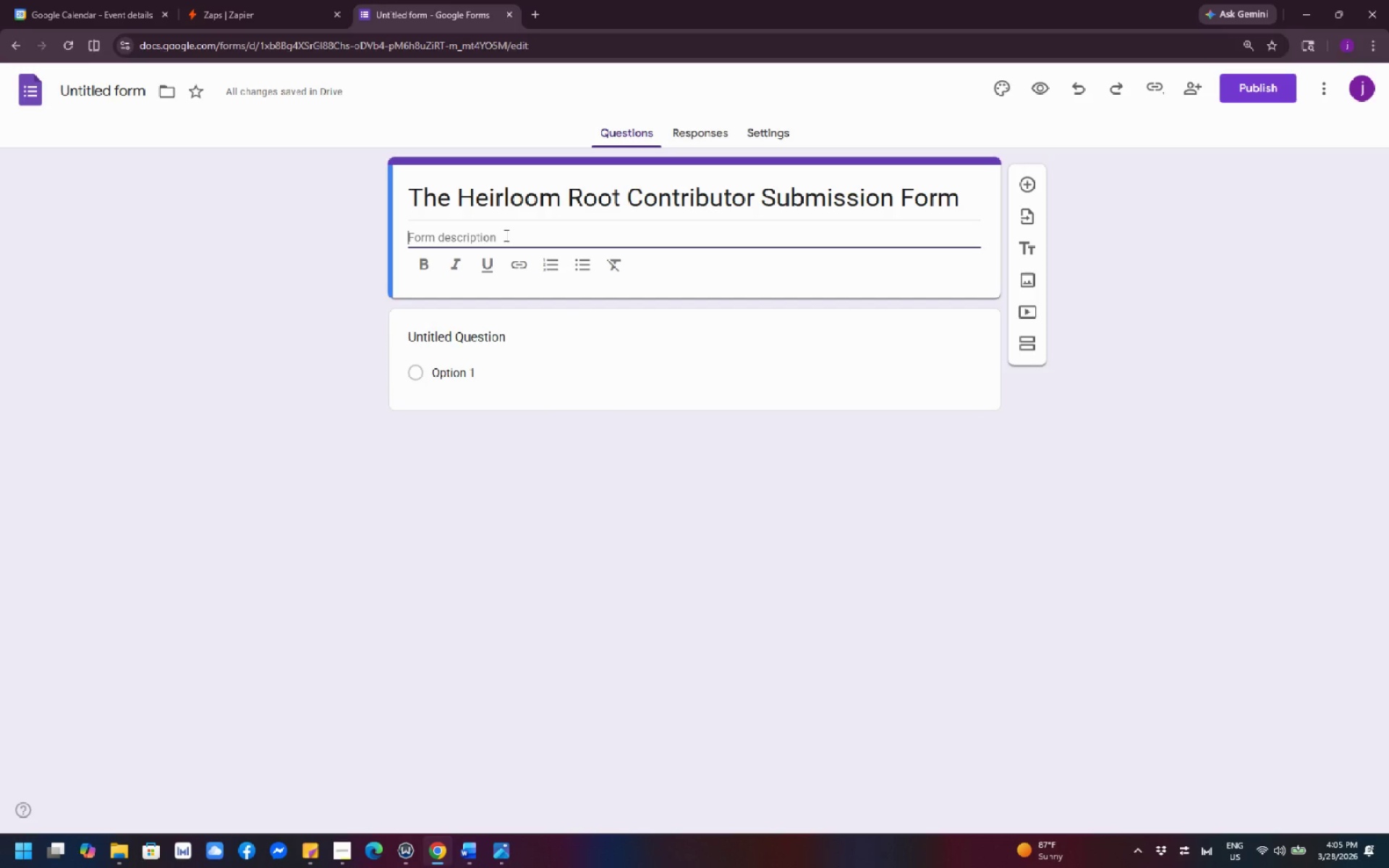 
type(p)
key(Backspace)
type(Please subdmit)
key(Backspace)
key(Backspace)
key(Backspace)
key(Backspace)
key(Backspace)
type(bmit your contributor details and raw cultivation note for the heirloom Root)
 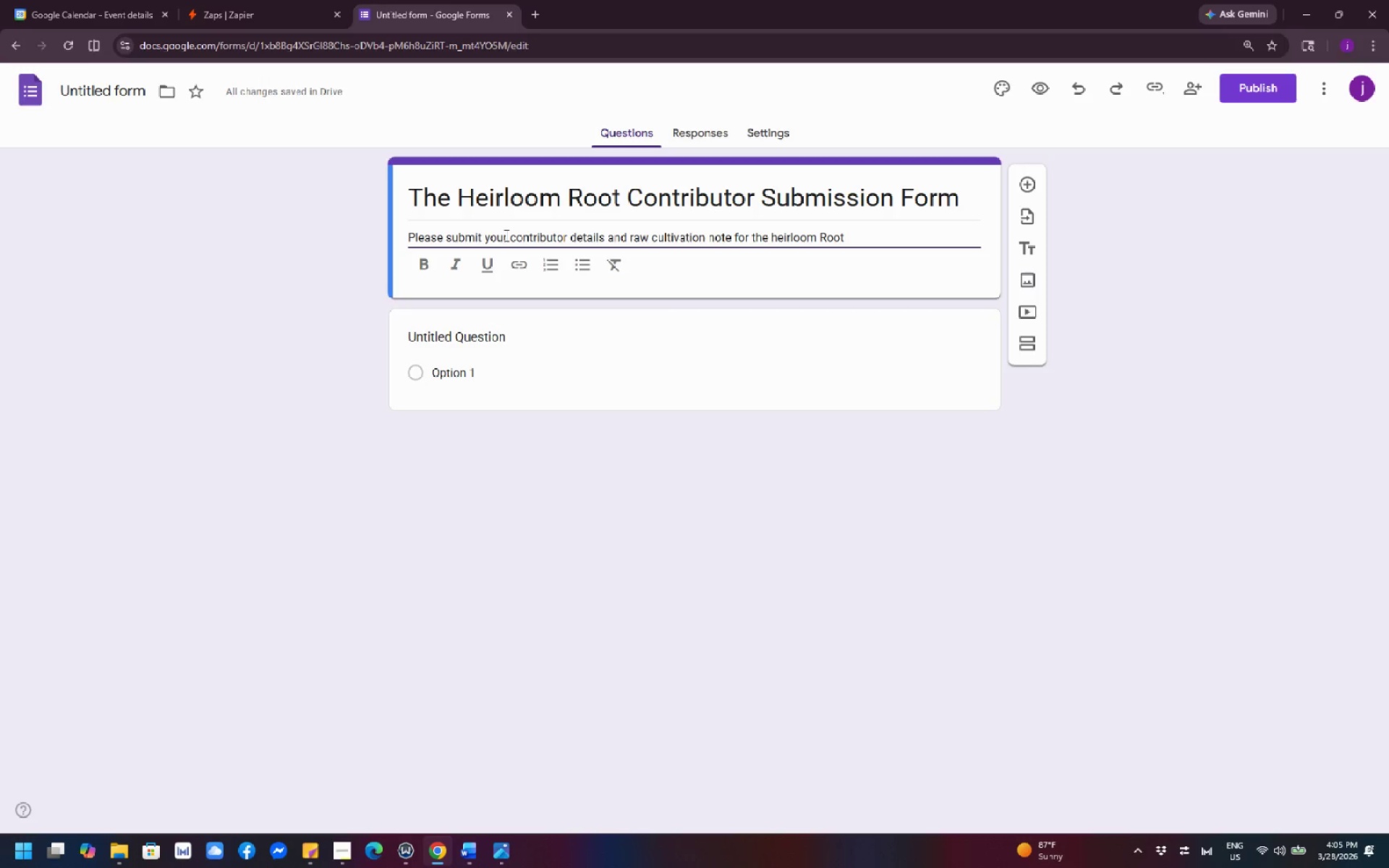 
key(Space)
 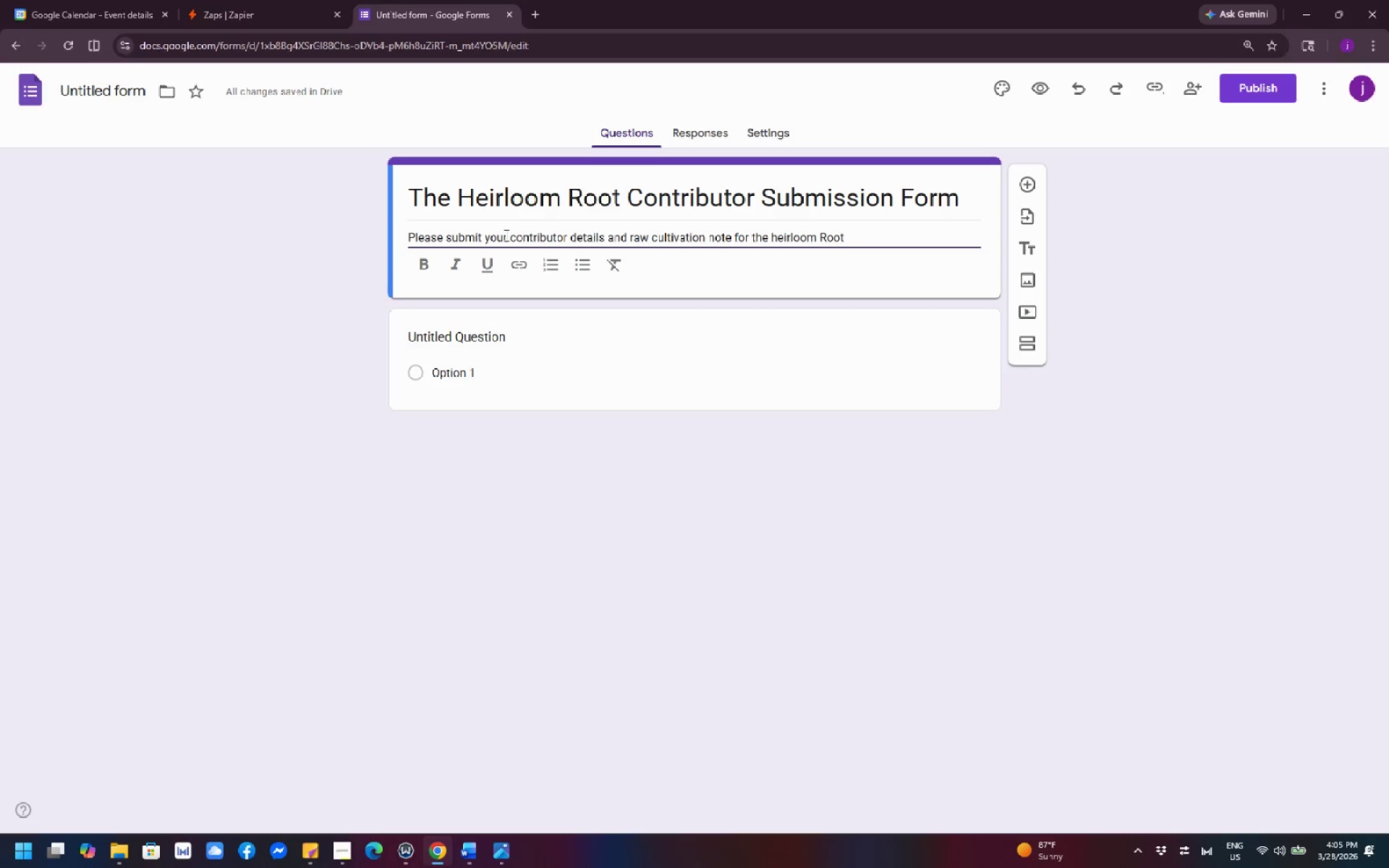 
type(content drafting work)
 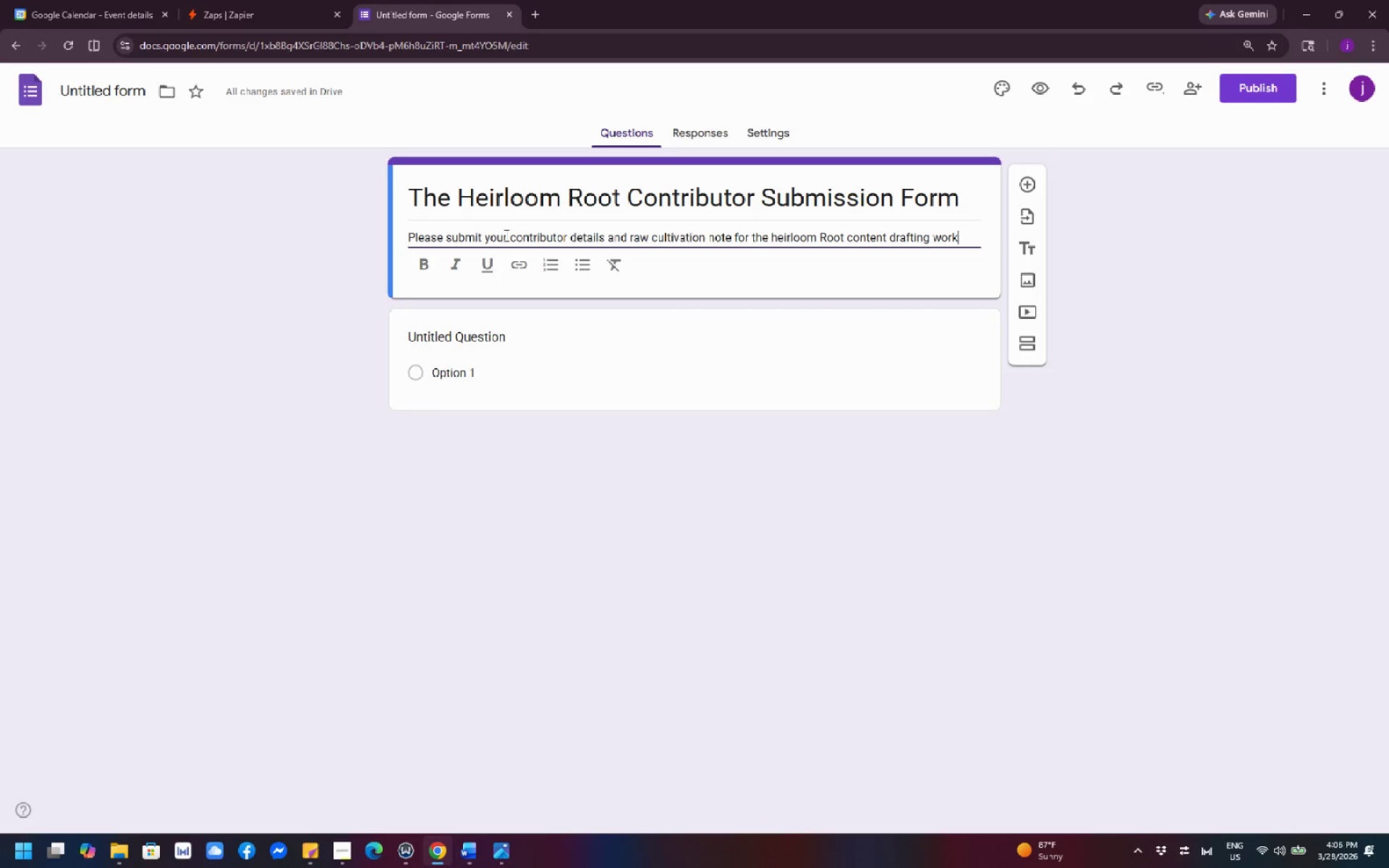 
type(flow)
 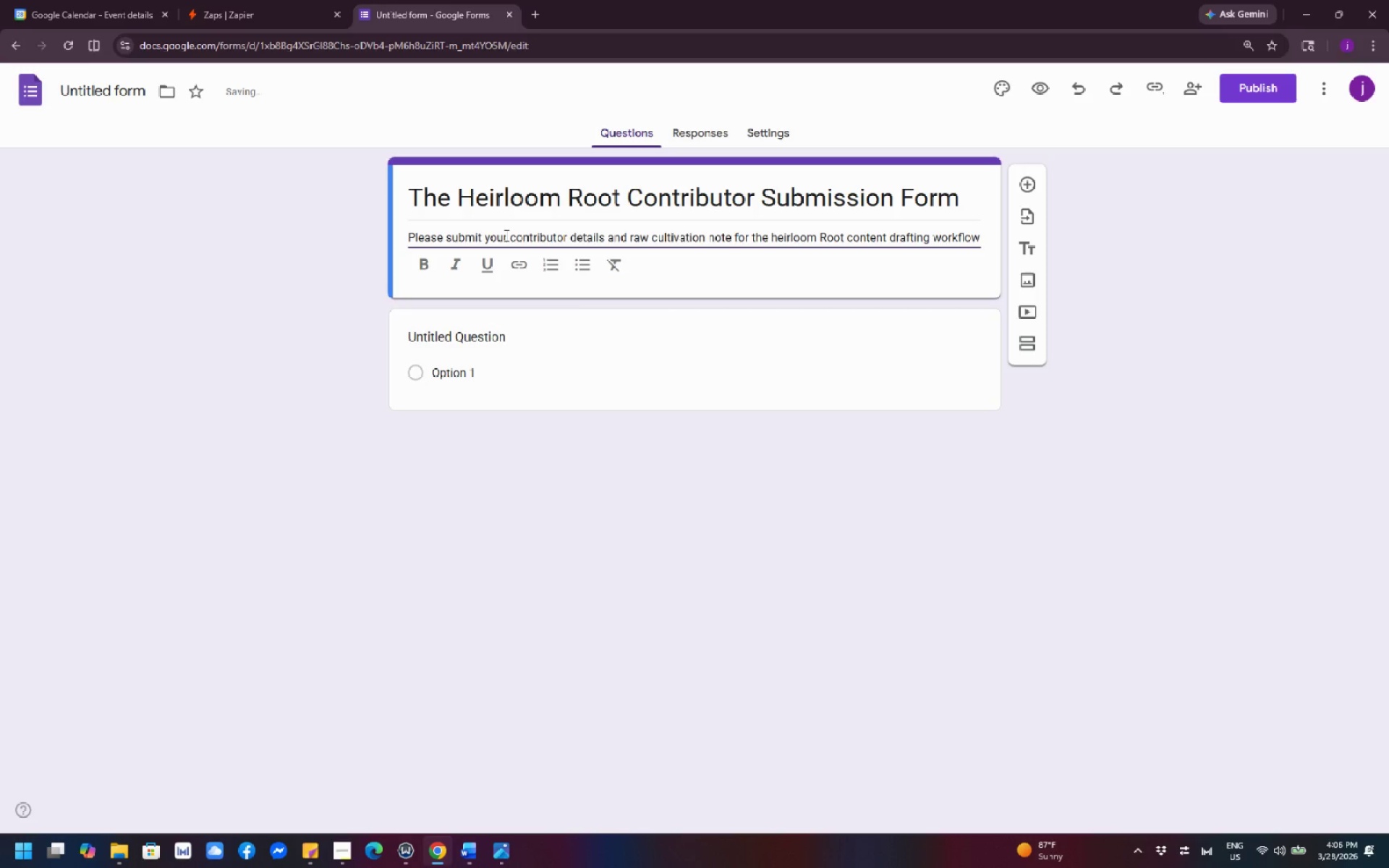 
left_click([674, 532])
 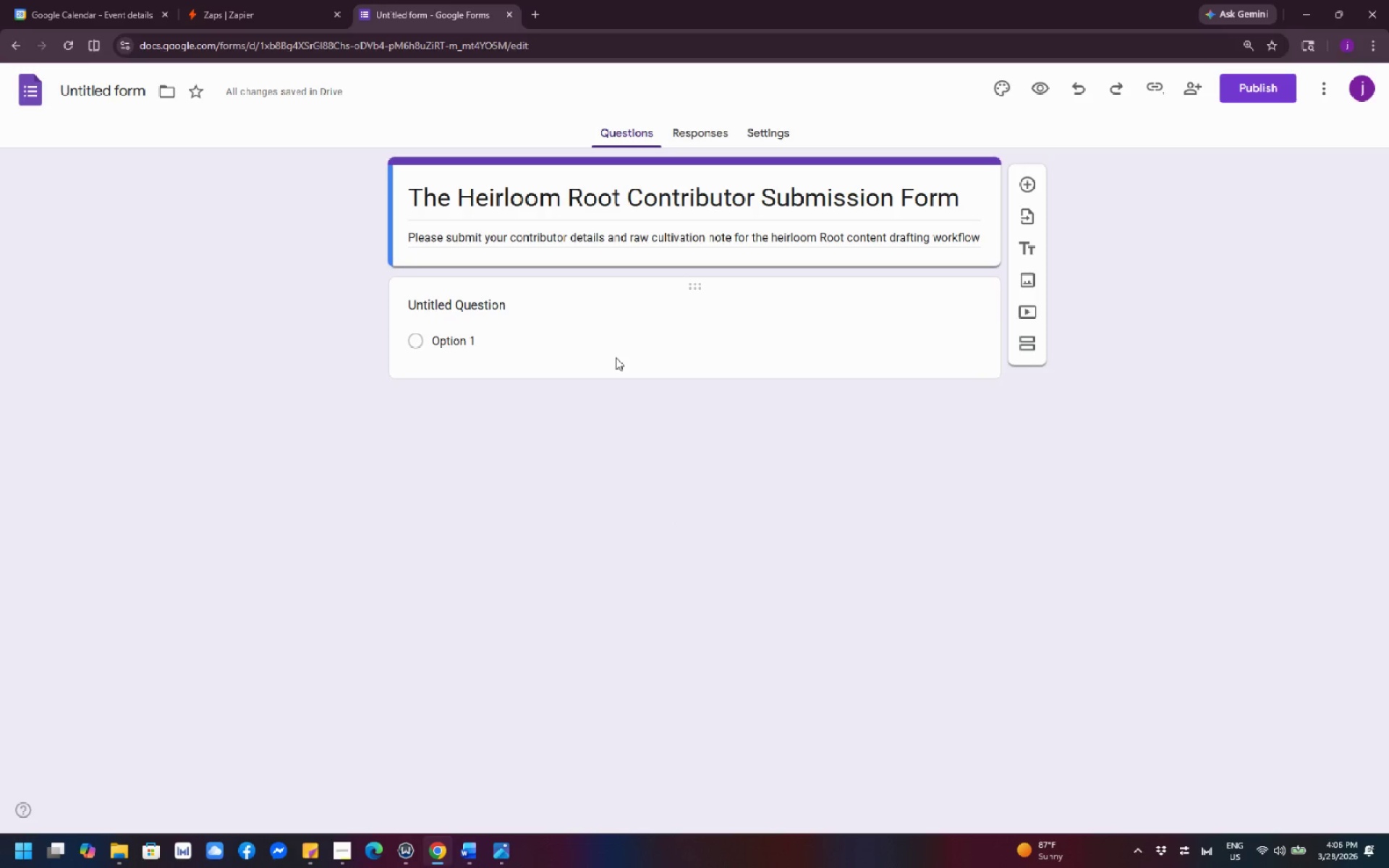 
wait(10.27)
 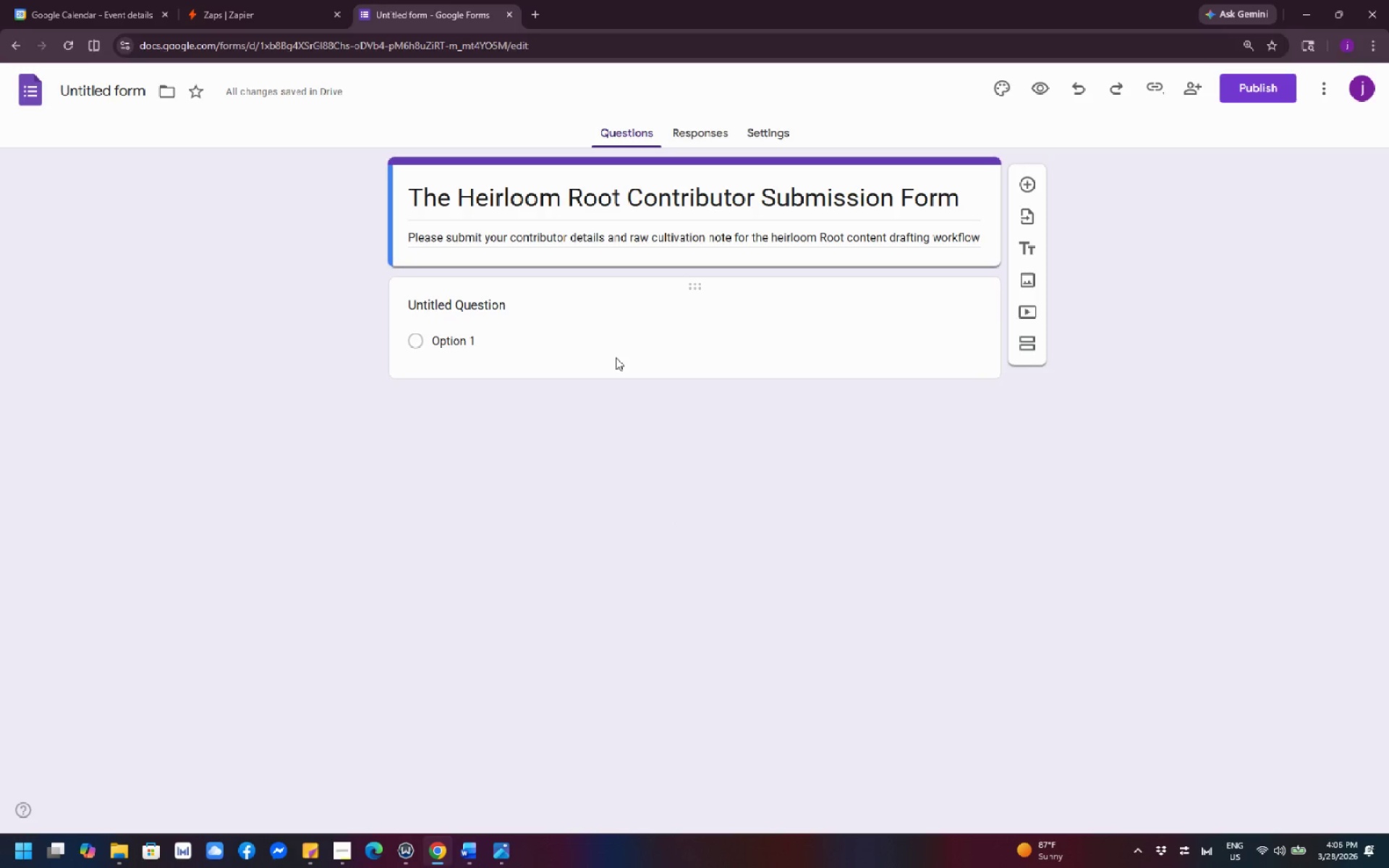 
left_click([729, 243])
 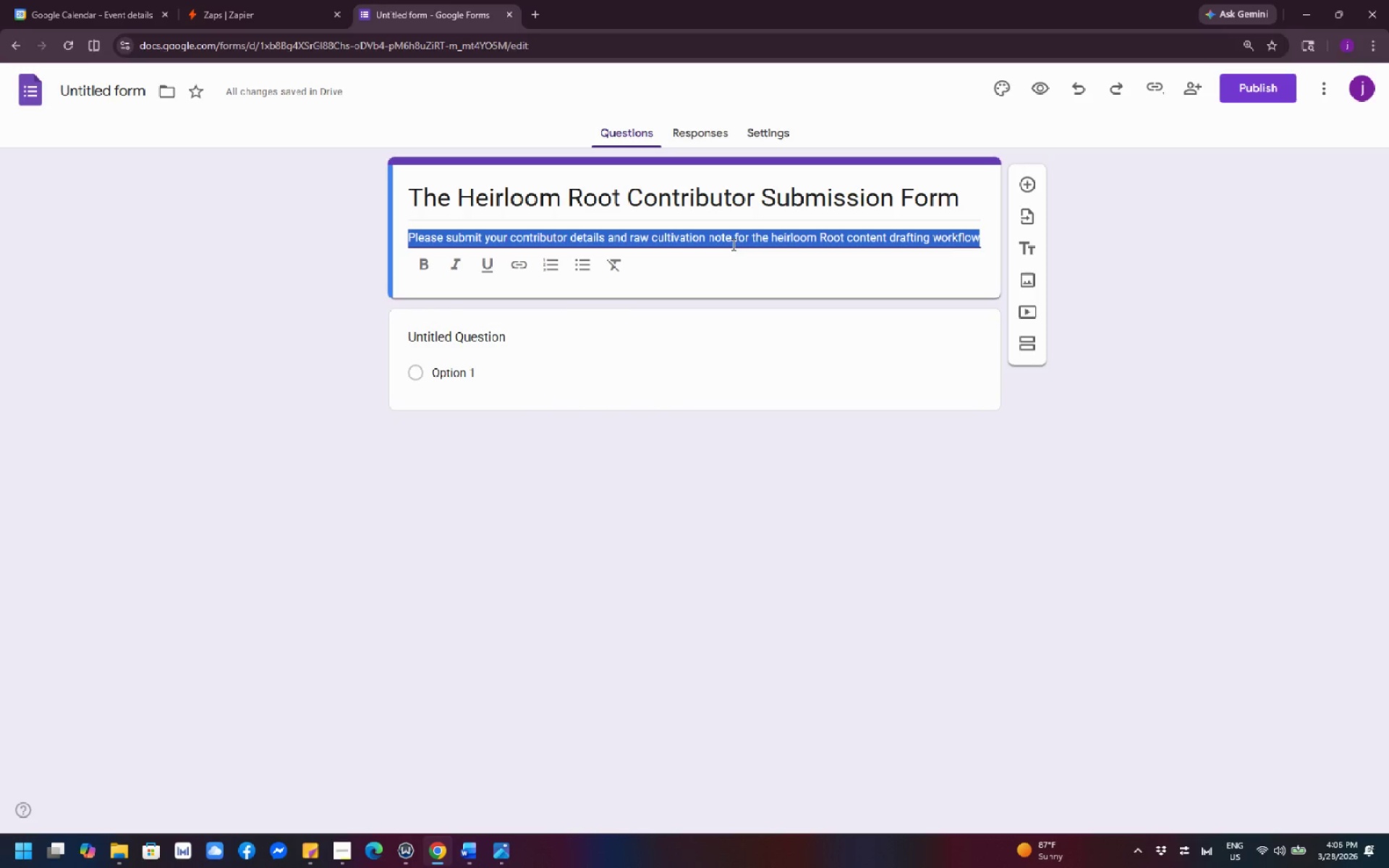 
left_click([732, 244])
 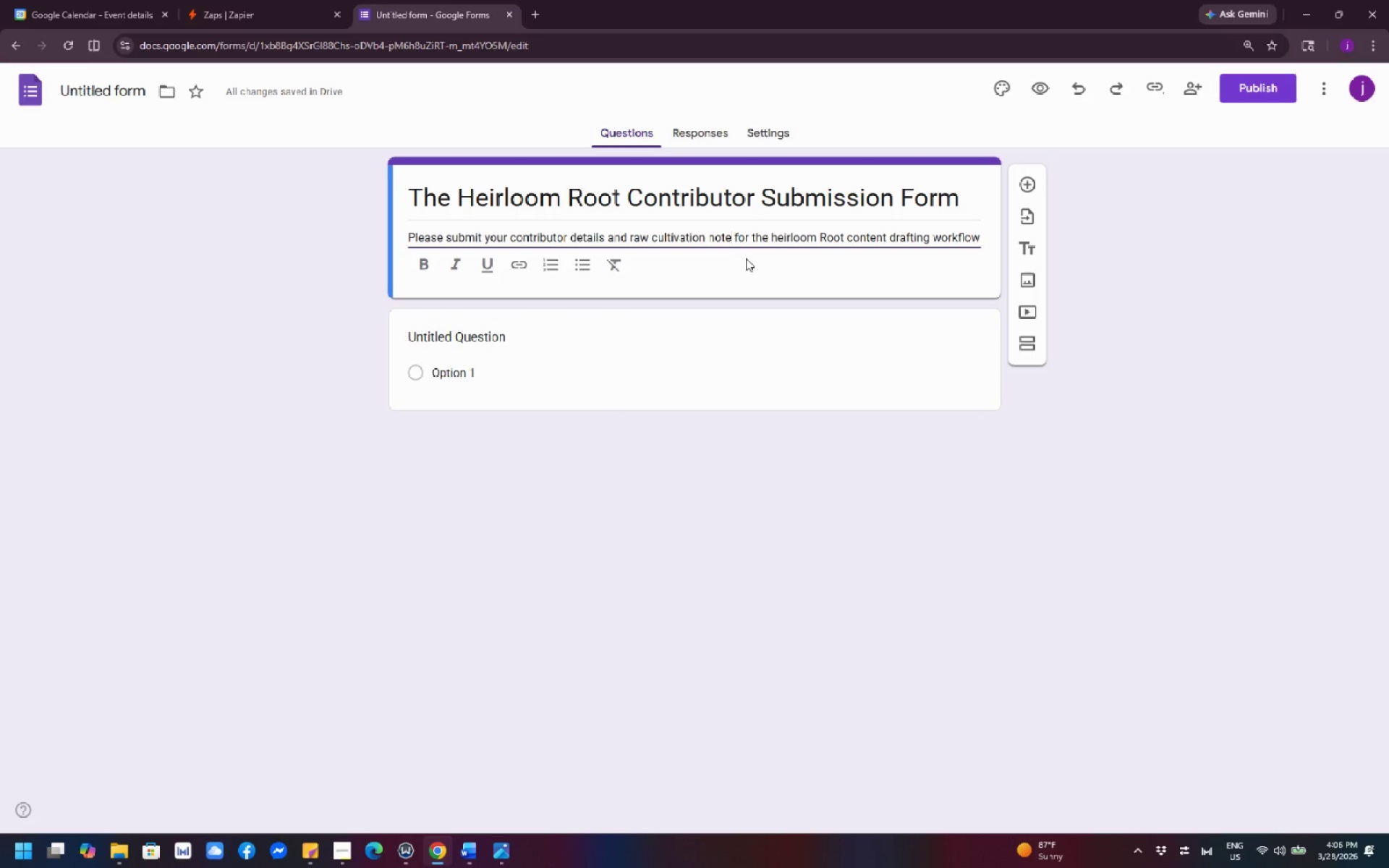 
key(S)
 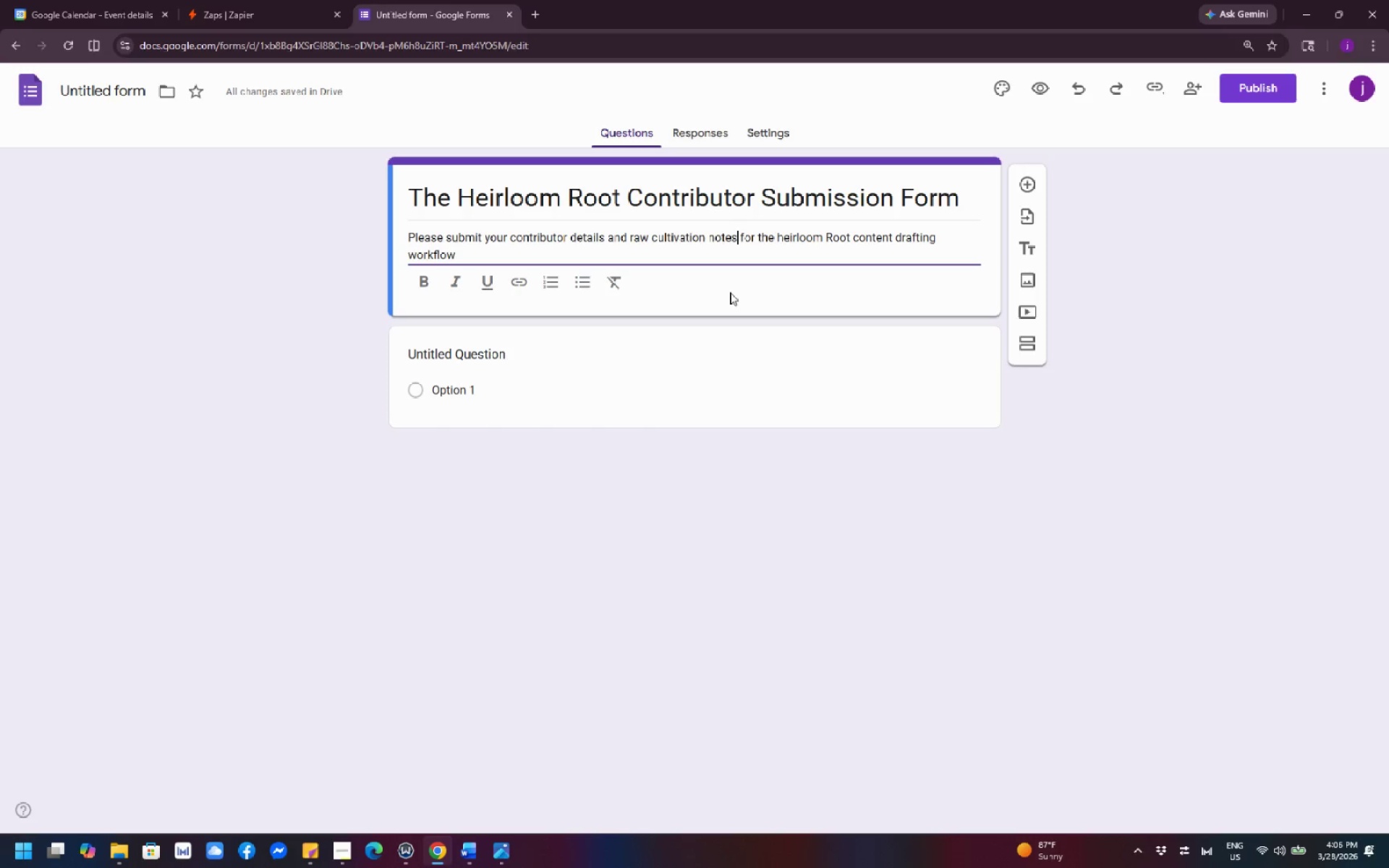 
wait(9.44)
 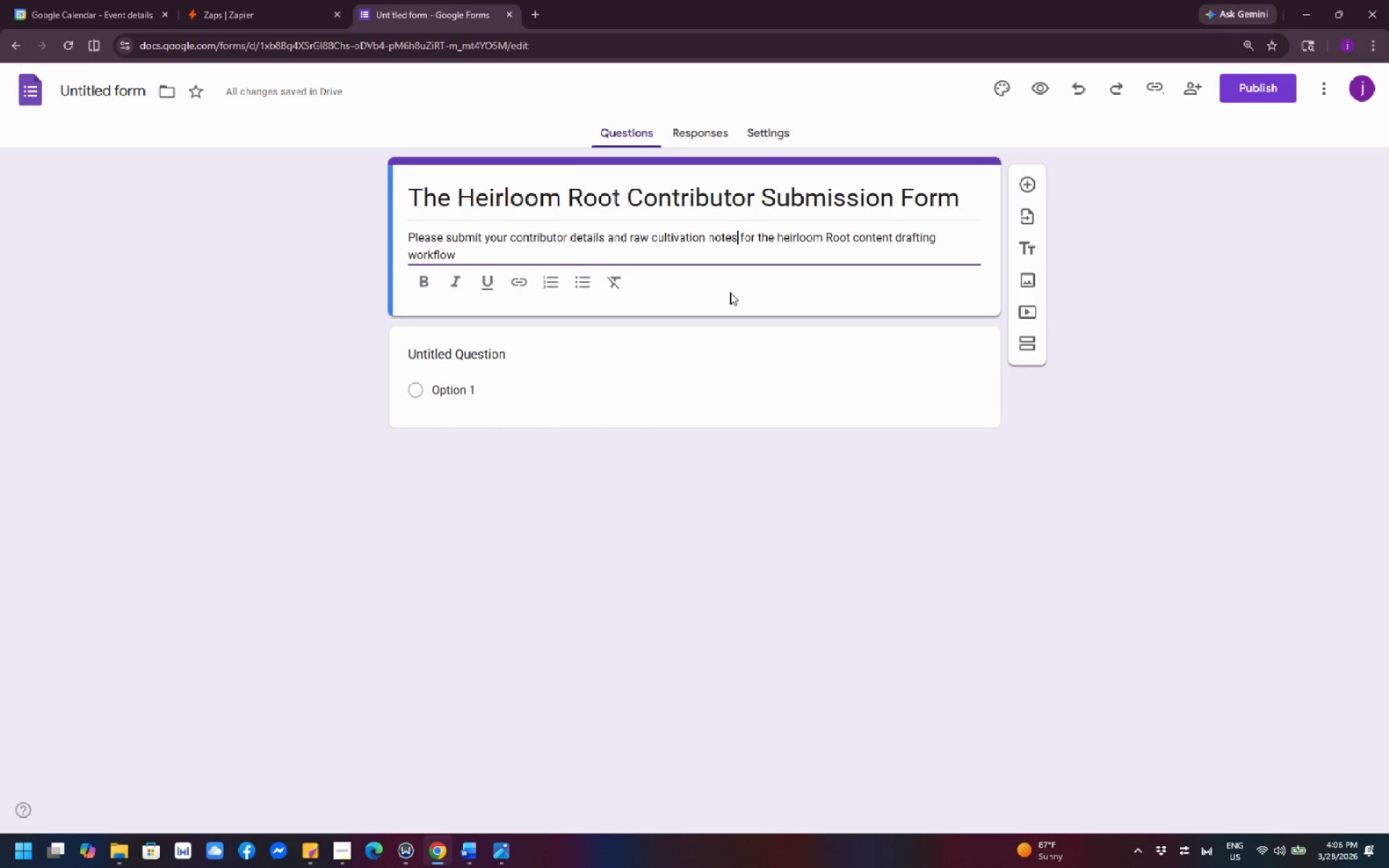 
left_click([510, 252])
 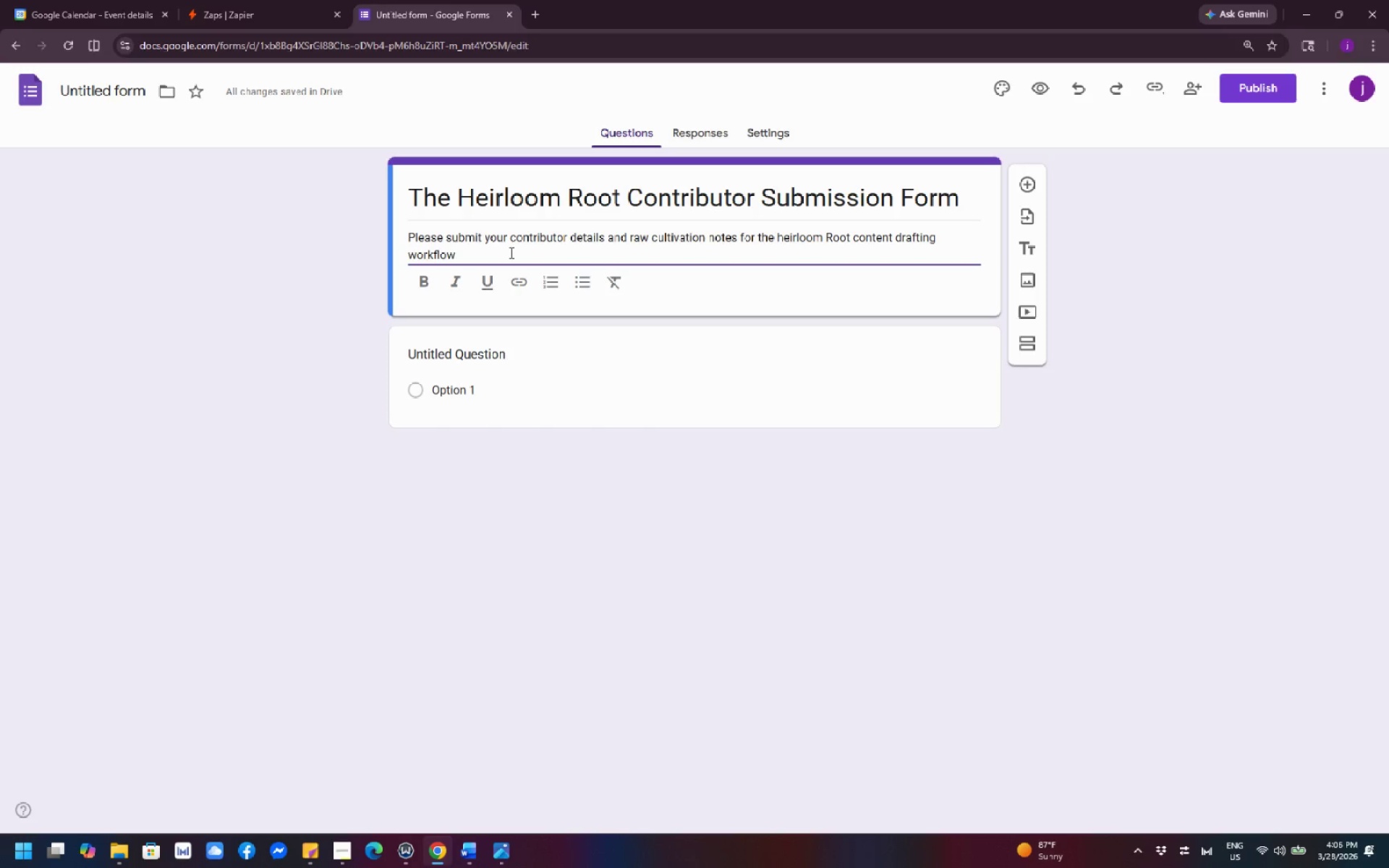 
key(Period)
 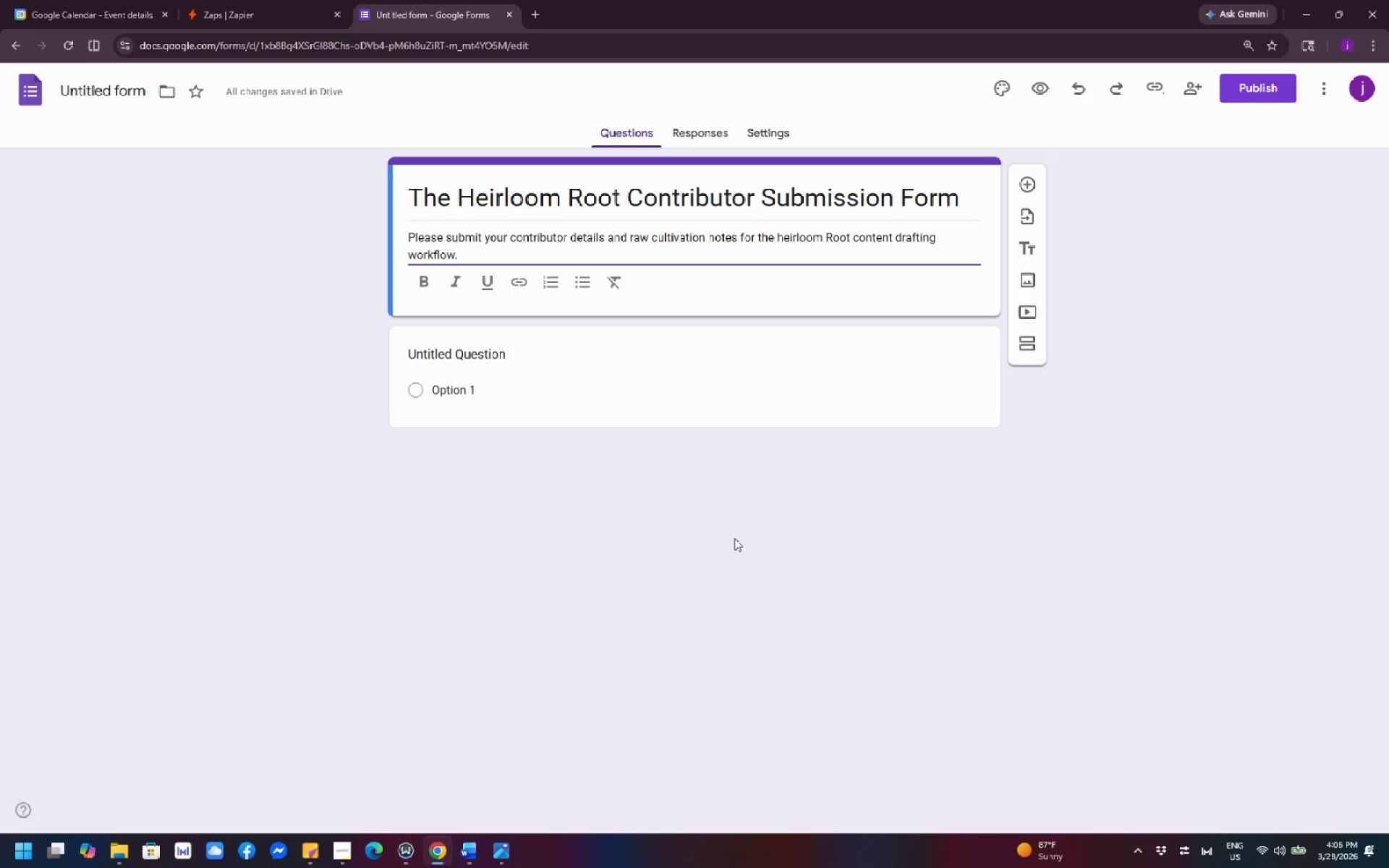 
wait(8.72)
 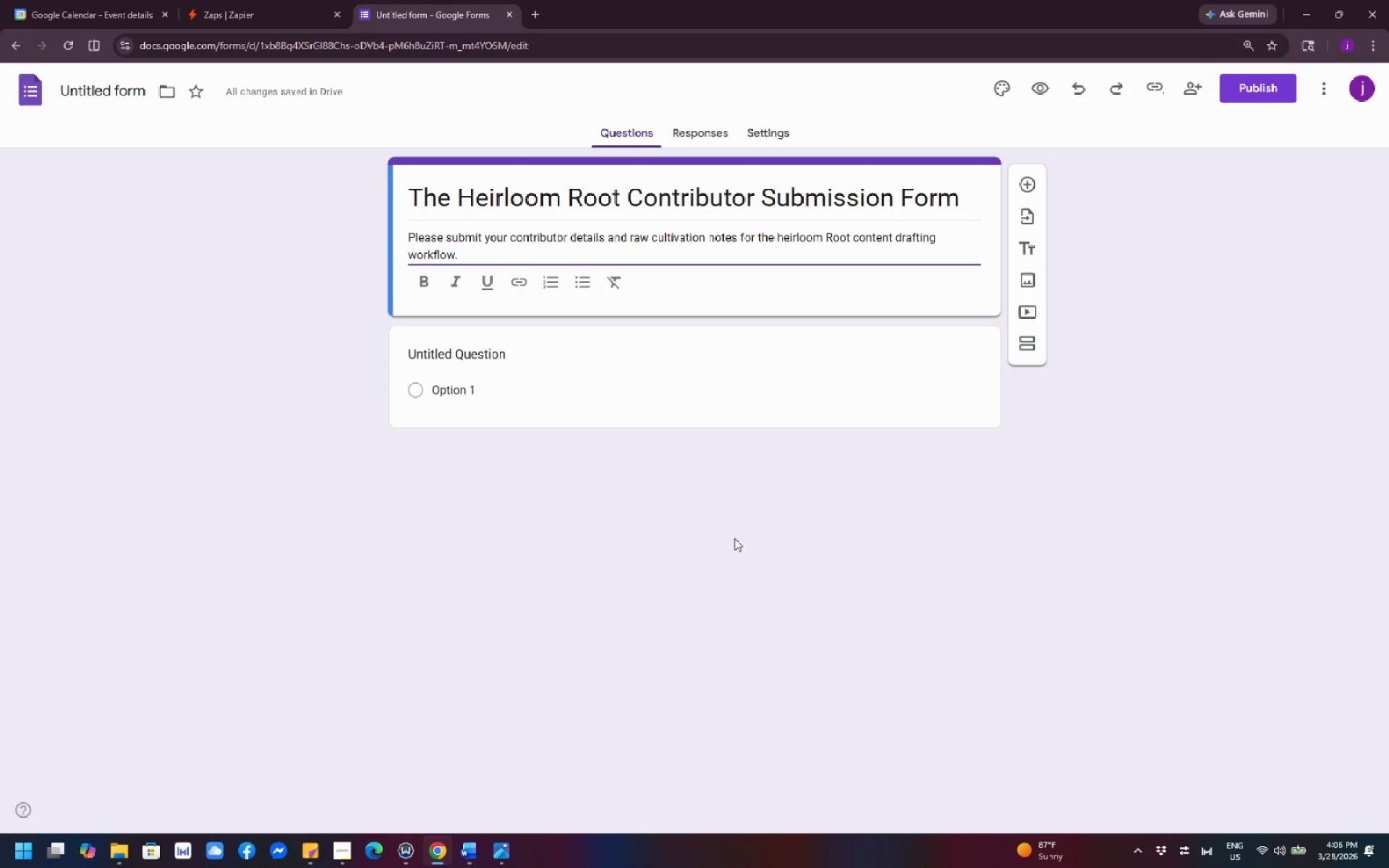 
left_click([522, 354])
 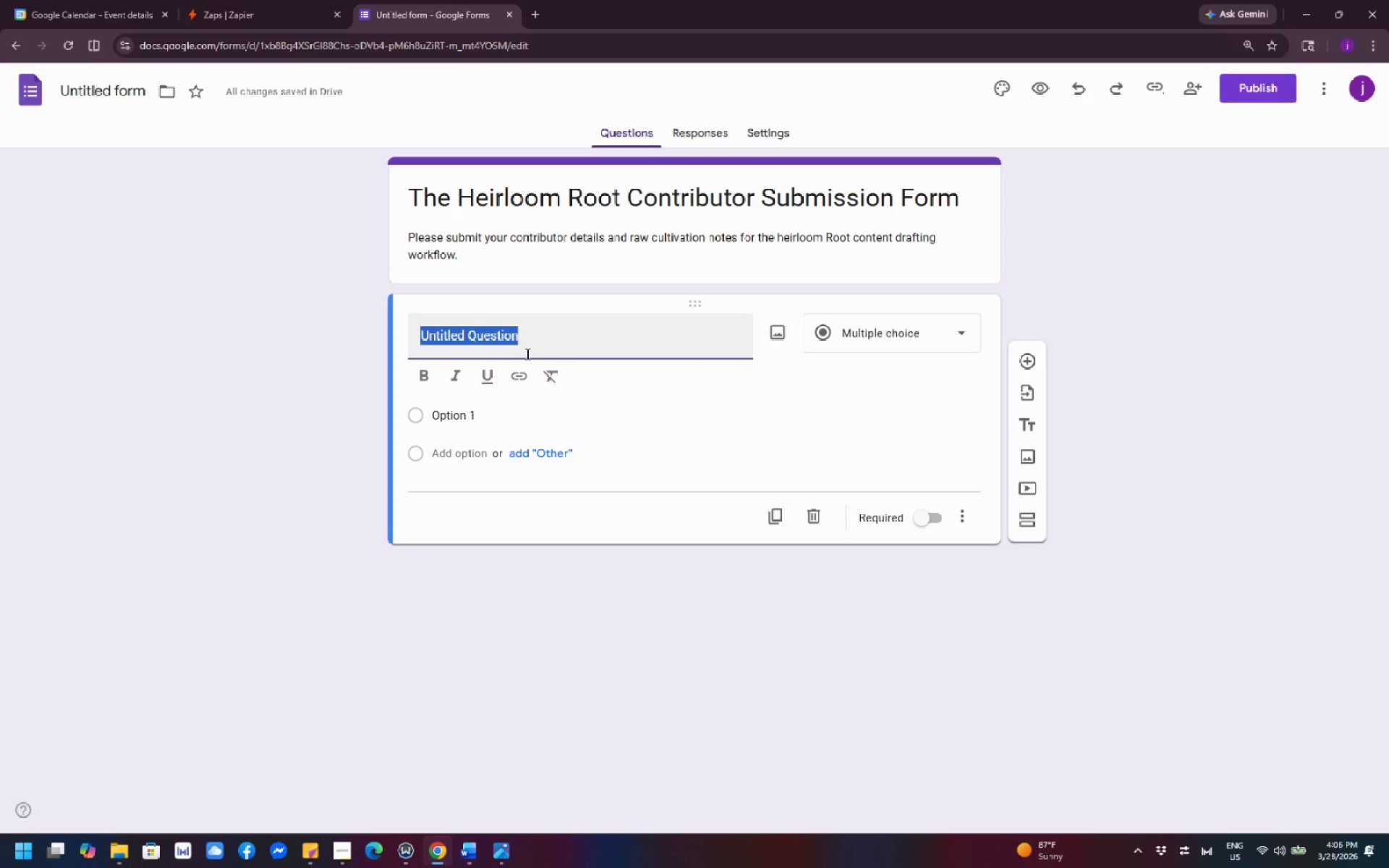 
wait(5.58)
 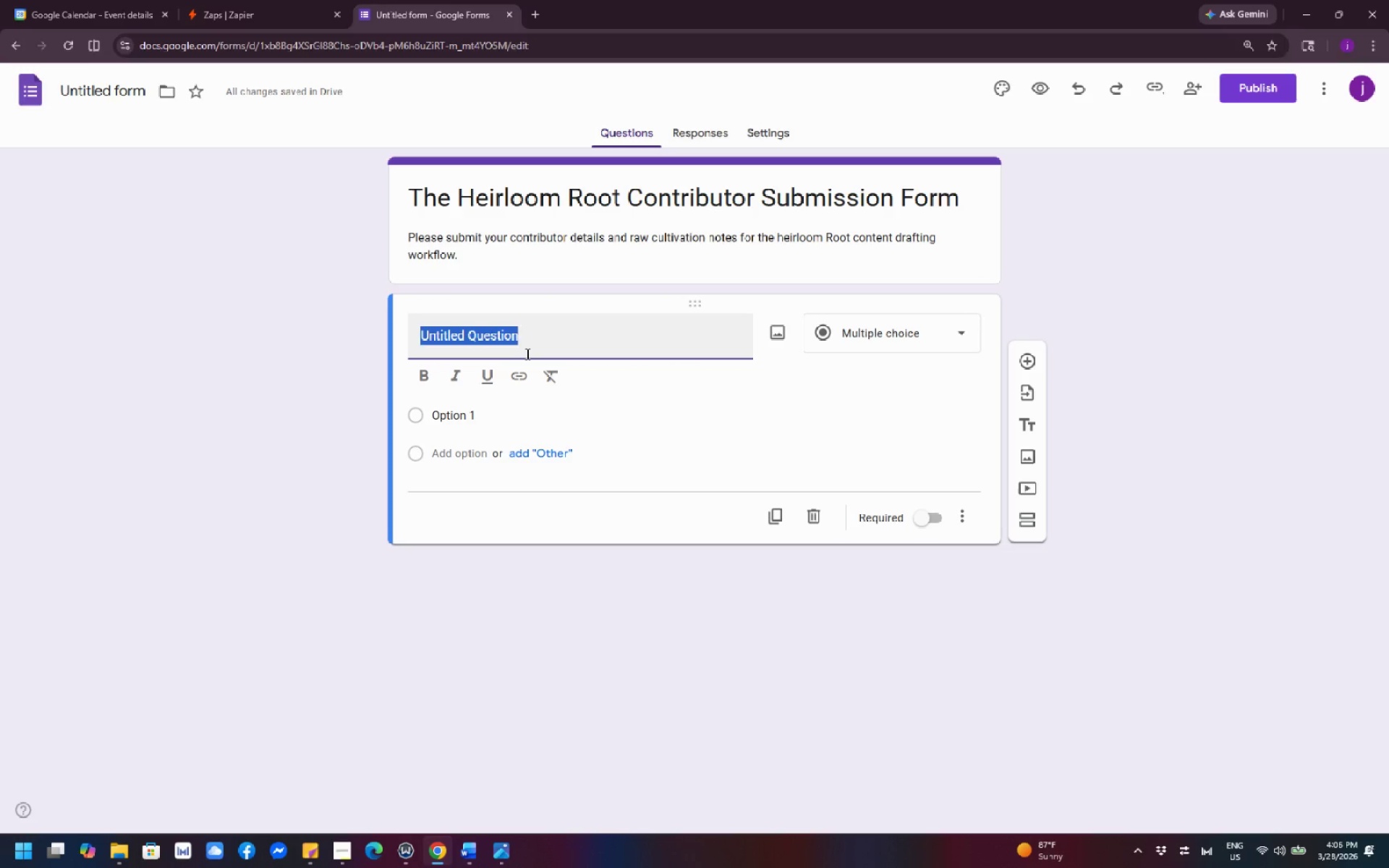 
type(Contributor NAme)
key(Backspace)
key(Backspace)
key(Backspace)
type(ame)
 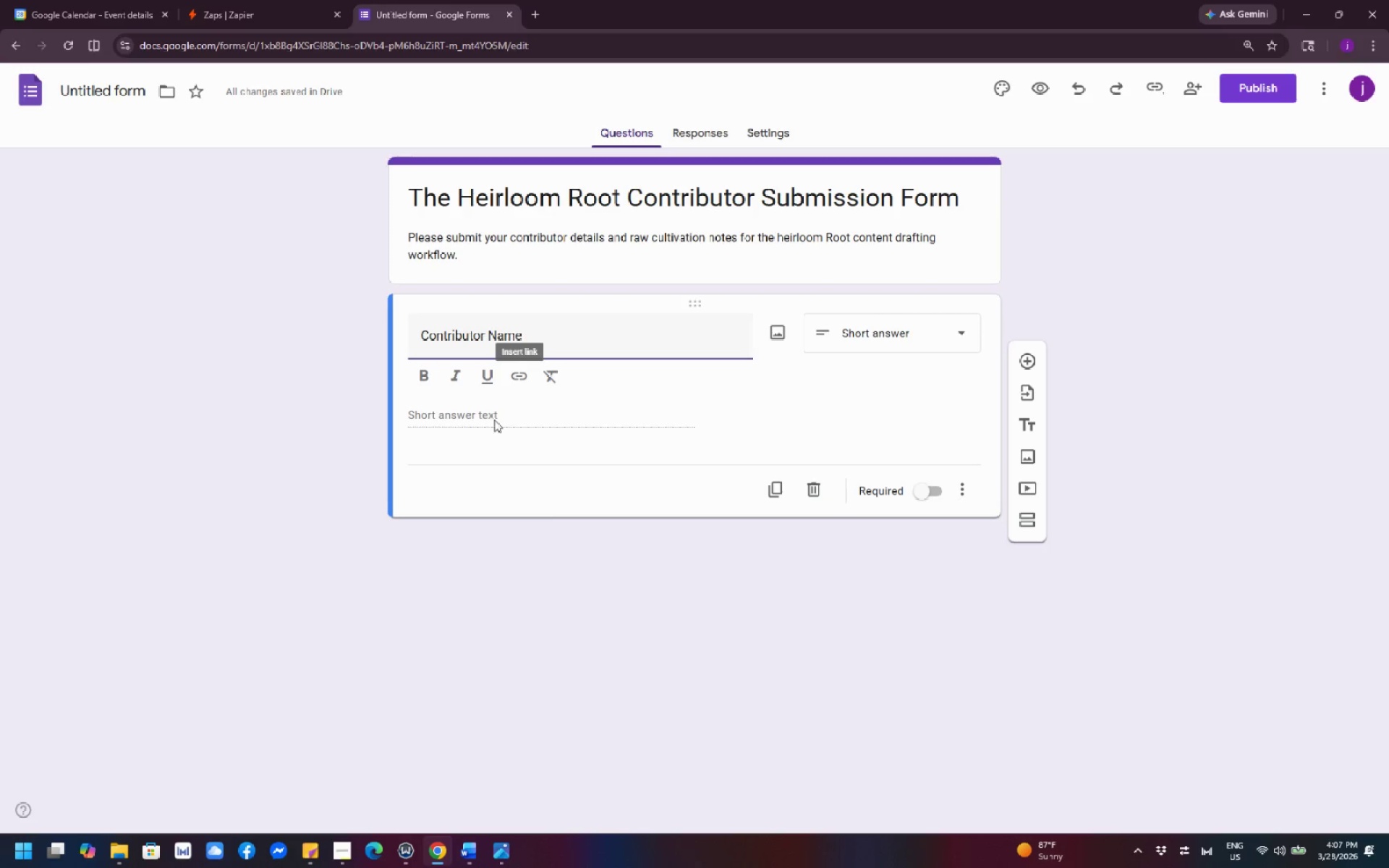 
left_click([517, 539])
 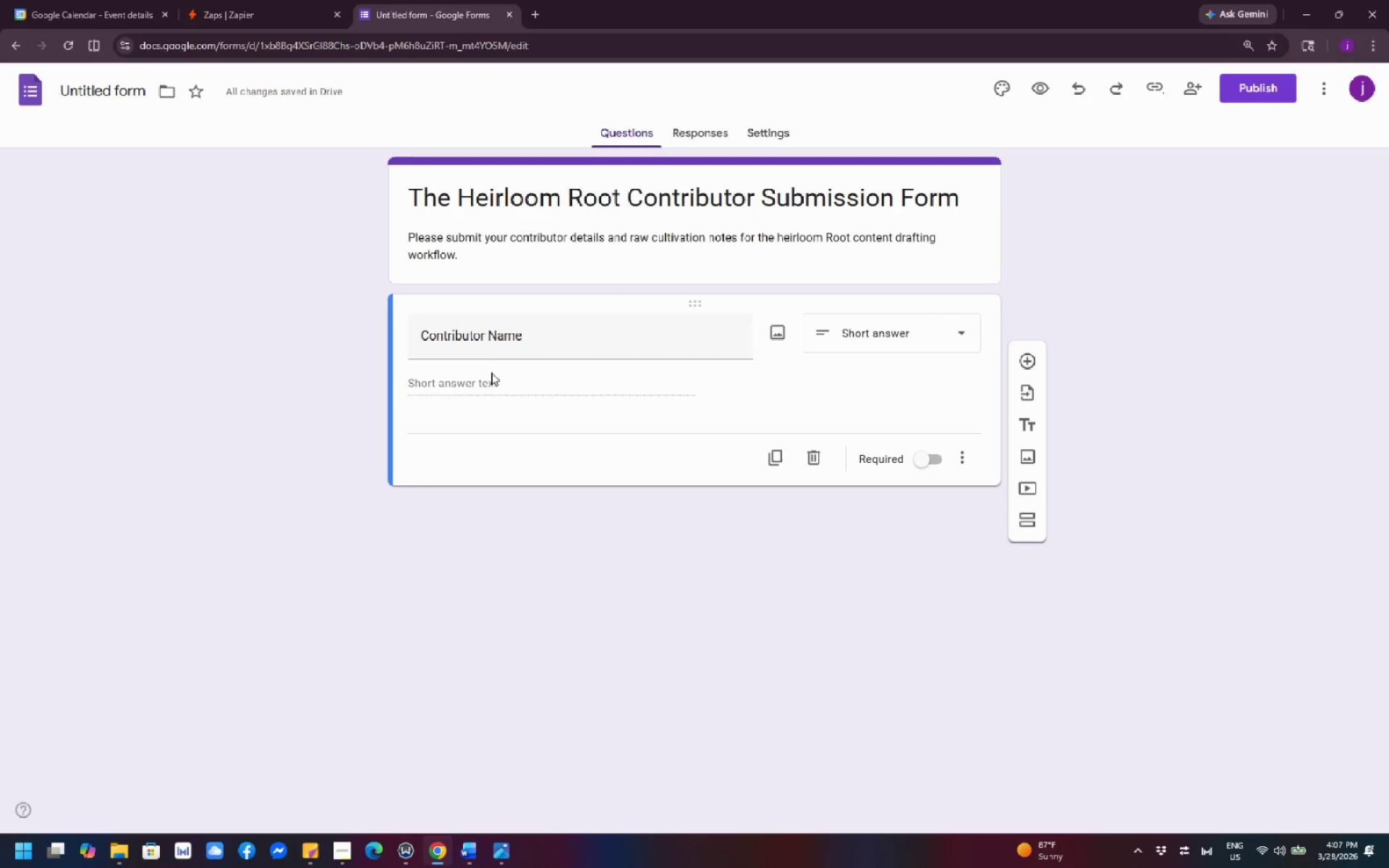 
left_click([498, 378])
 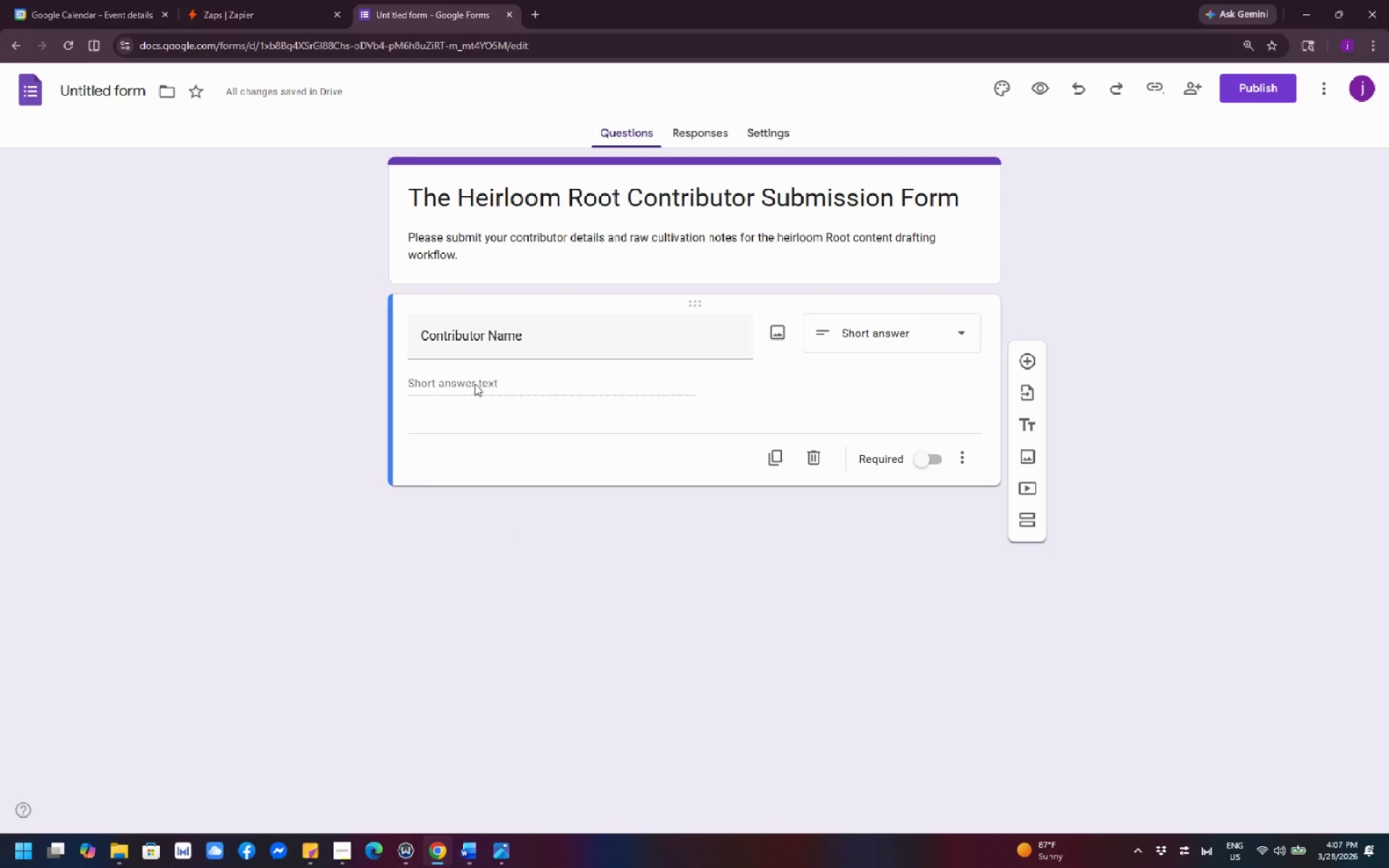 
left_click([472, 383])
 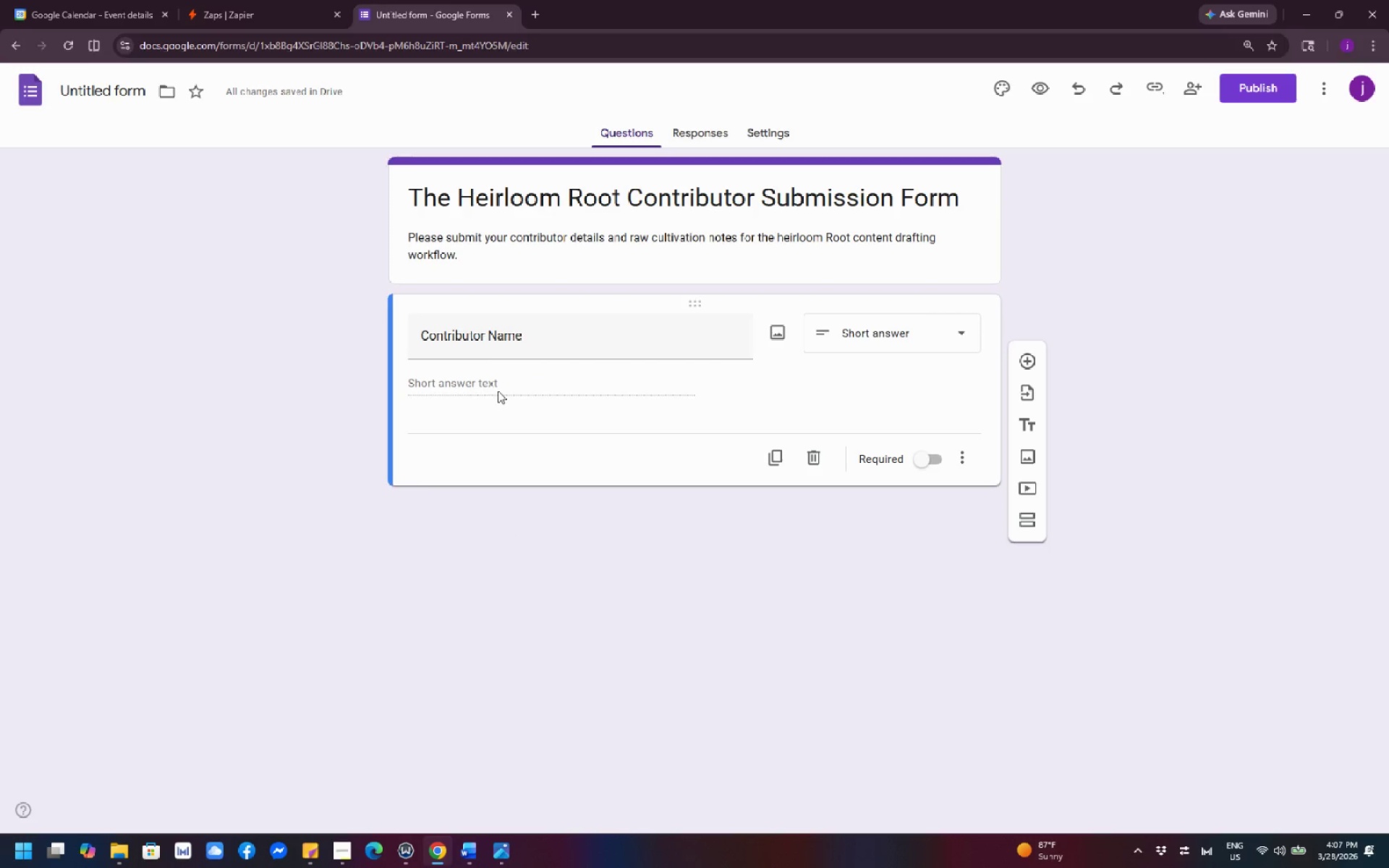 
wait(5.42)
 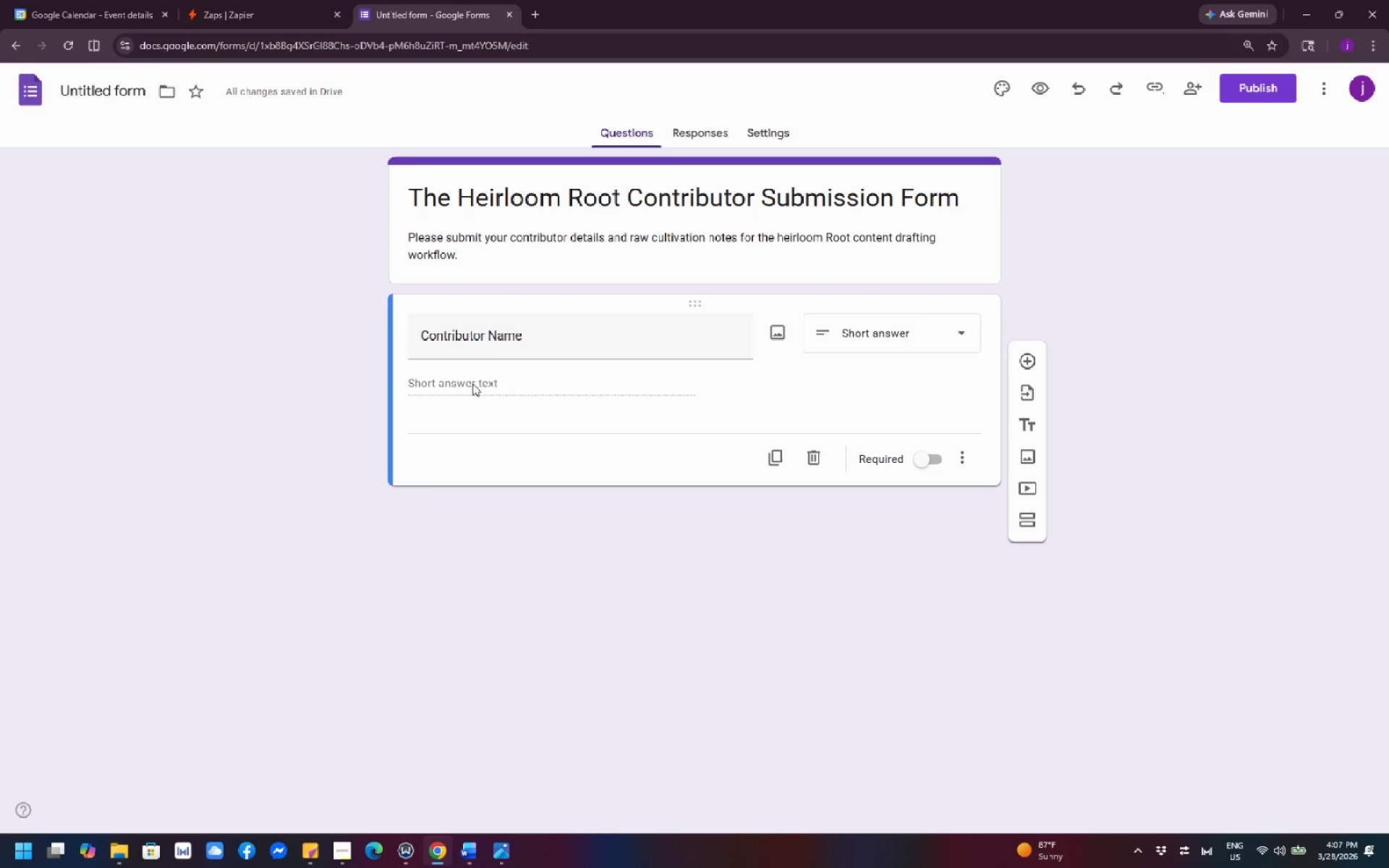 
left_click([883, 328])
 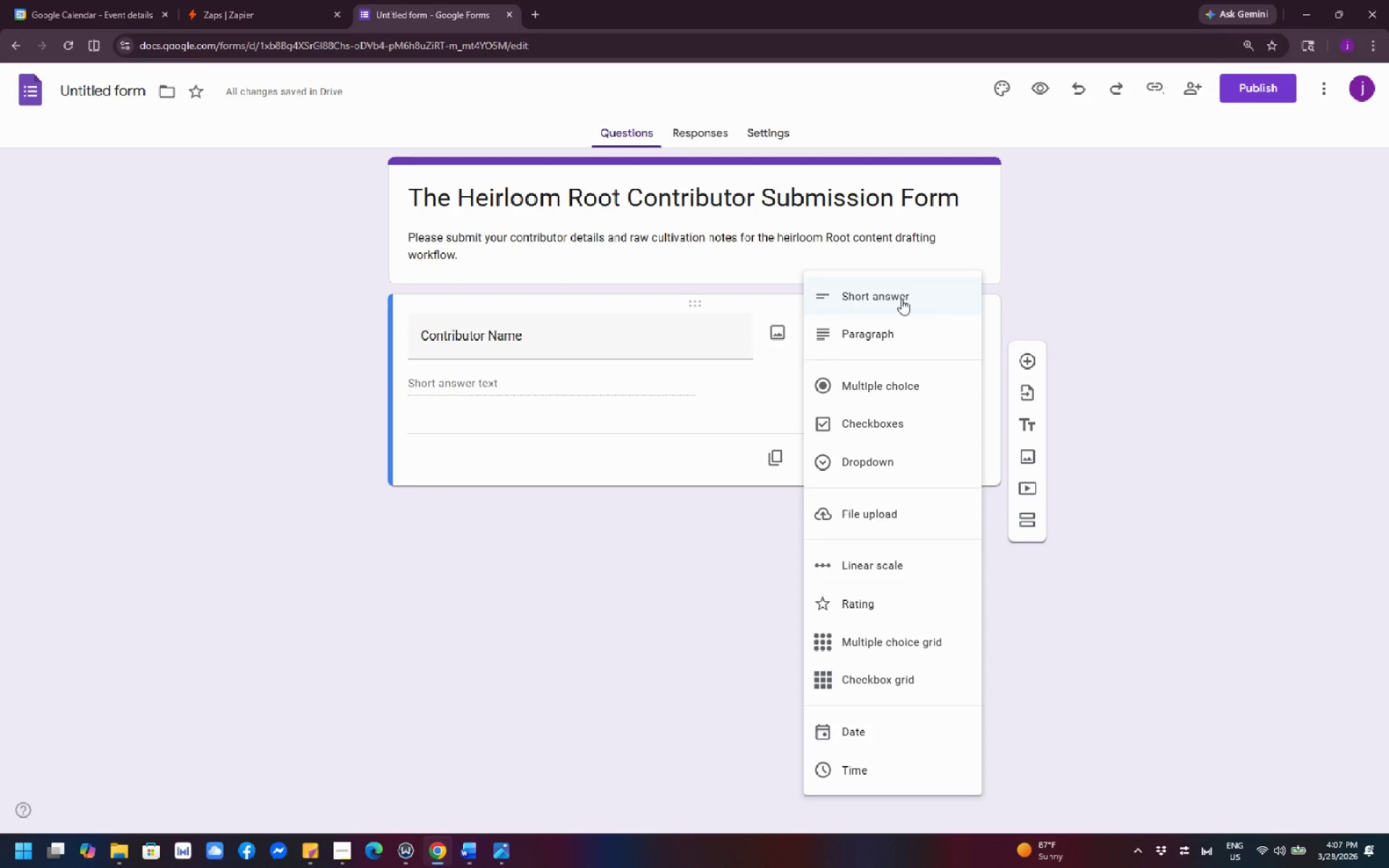 
wait(5.22)
 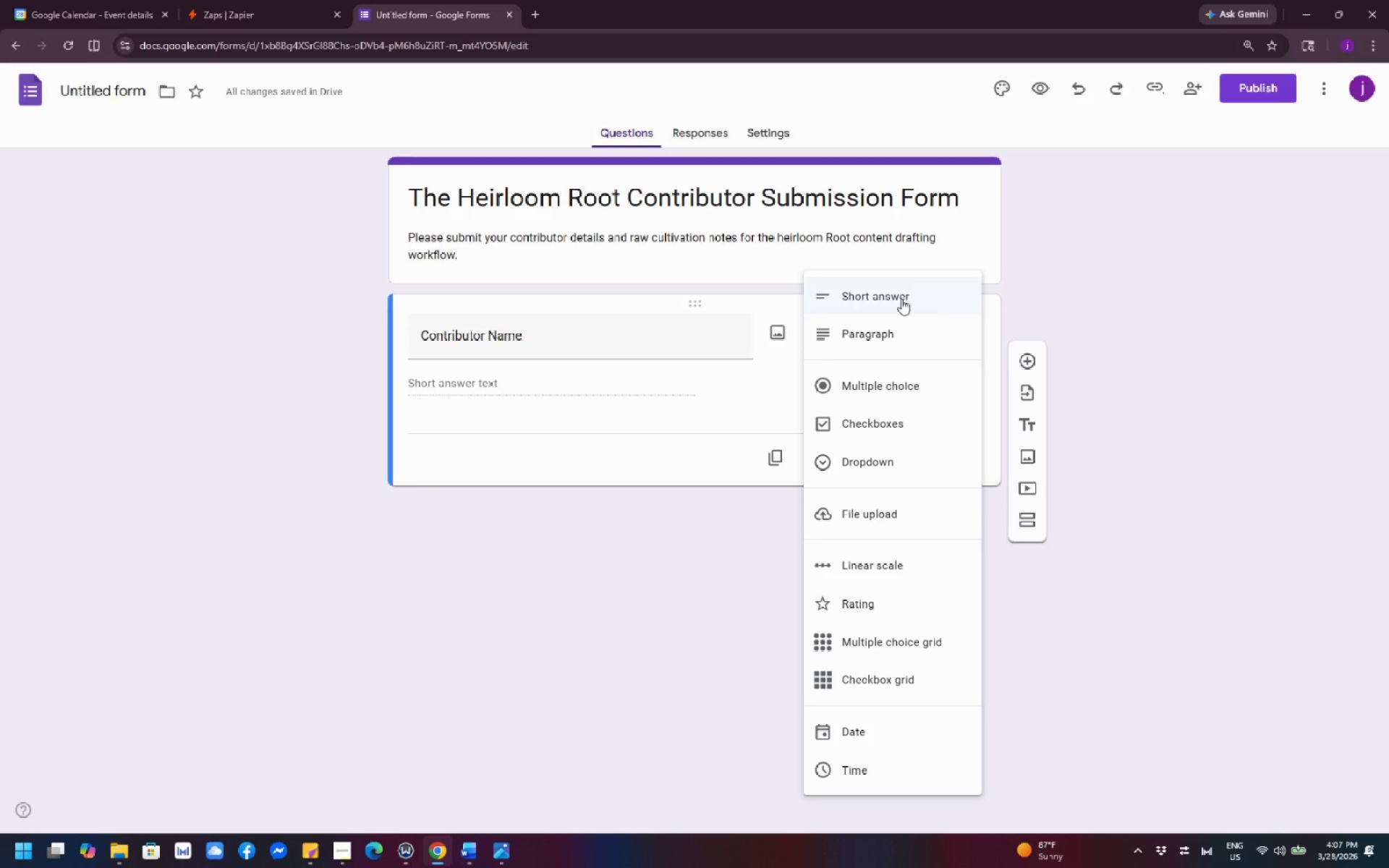 
left_click([532, 500])
 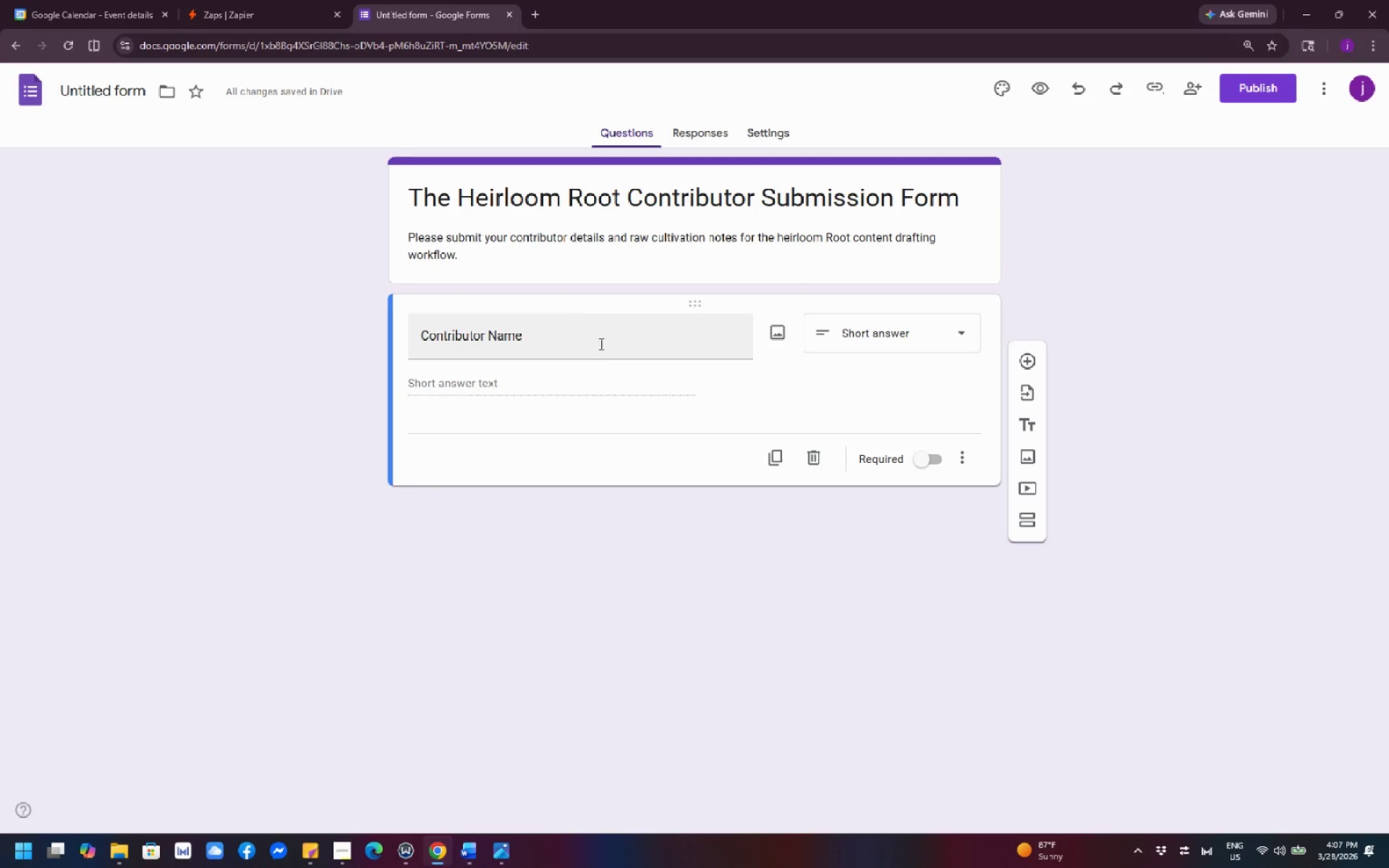 
scroll: coordinate [601, 344], scroll_direction: up, amount: 1.0
 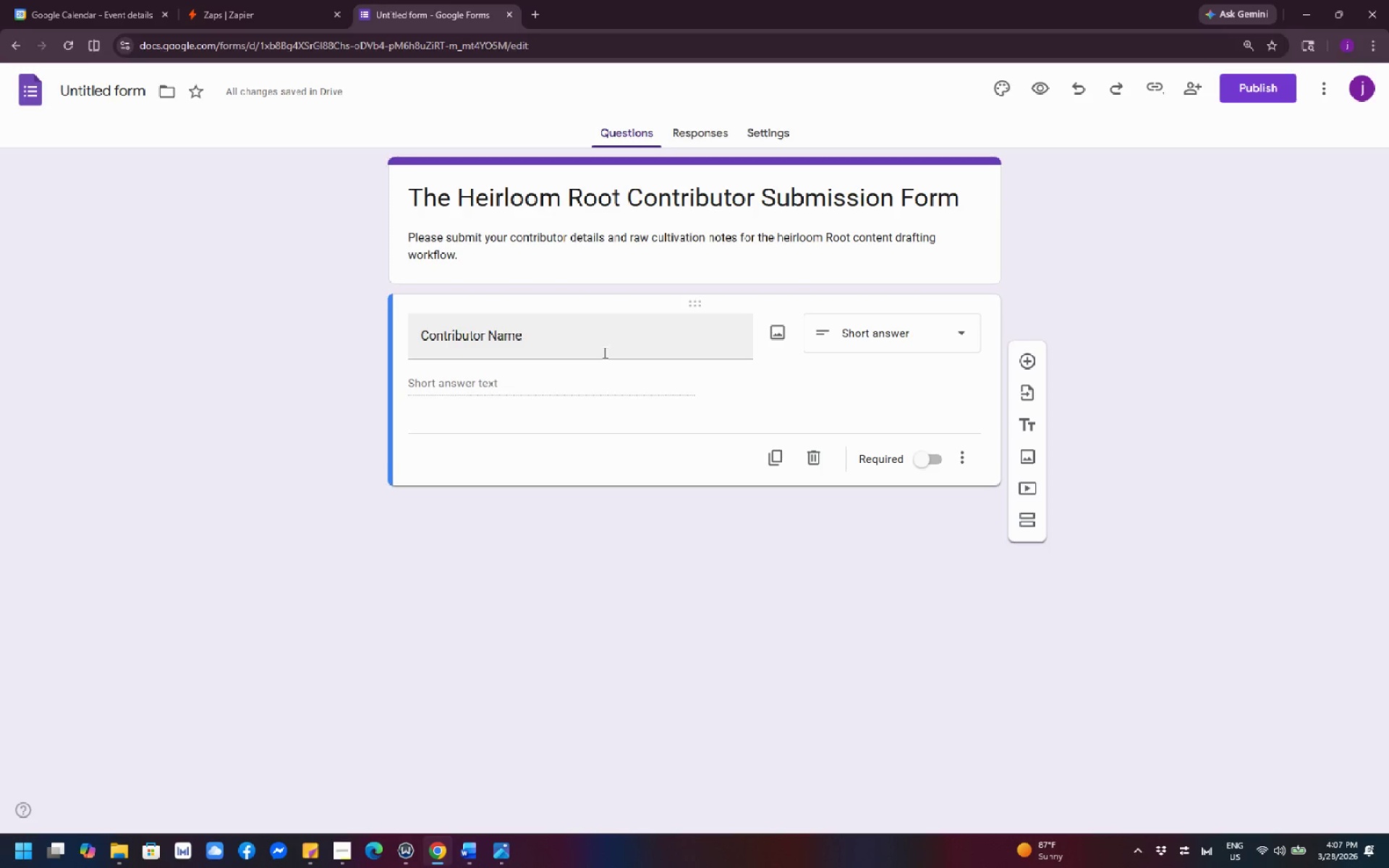 
left_click([603, 352])
 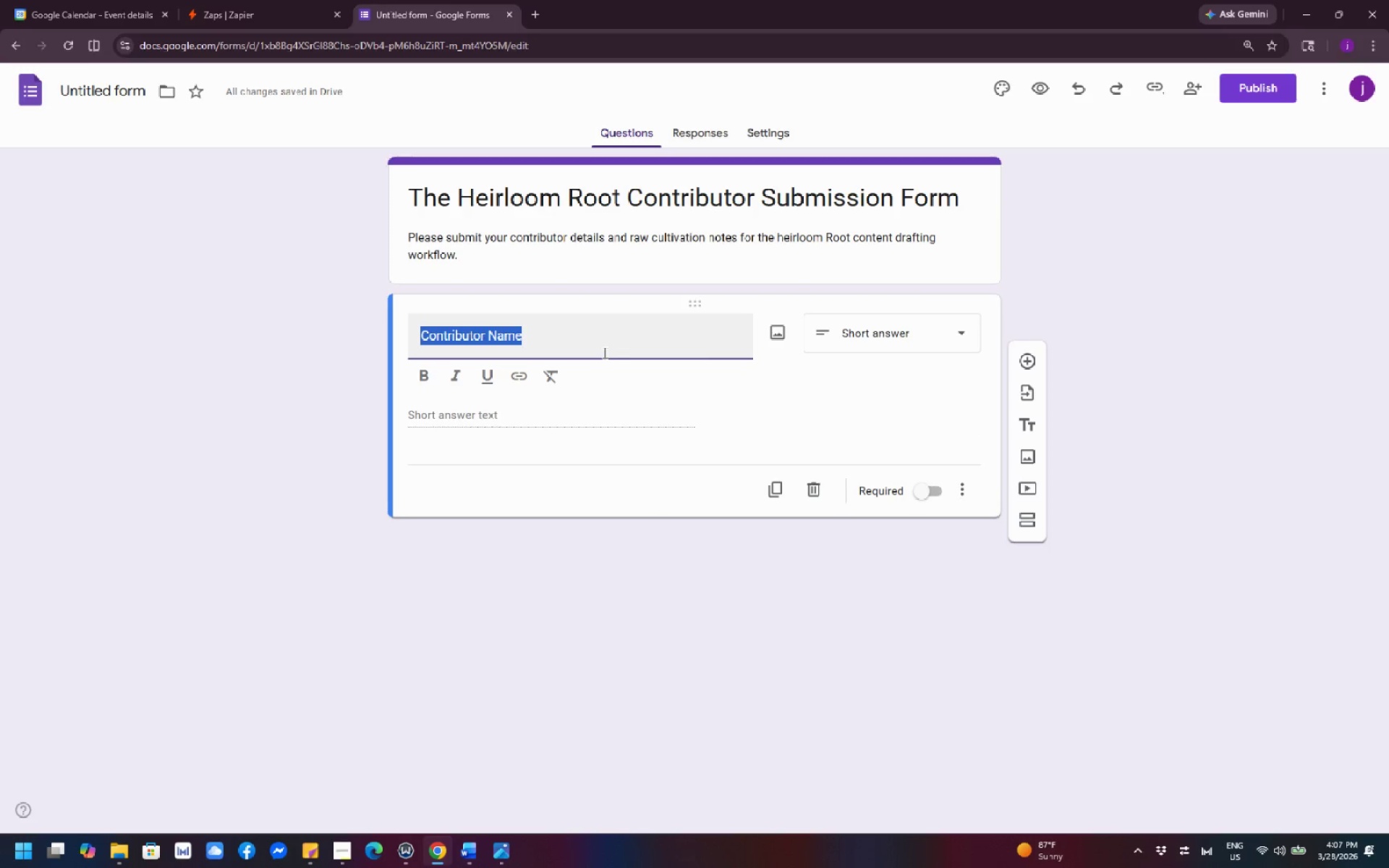 
scroll: coordinate [603, 354], scroll_direction: up, amount: 3.0
 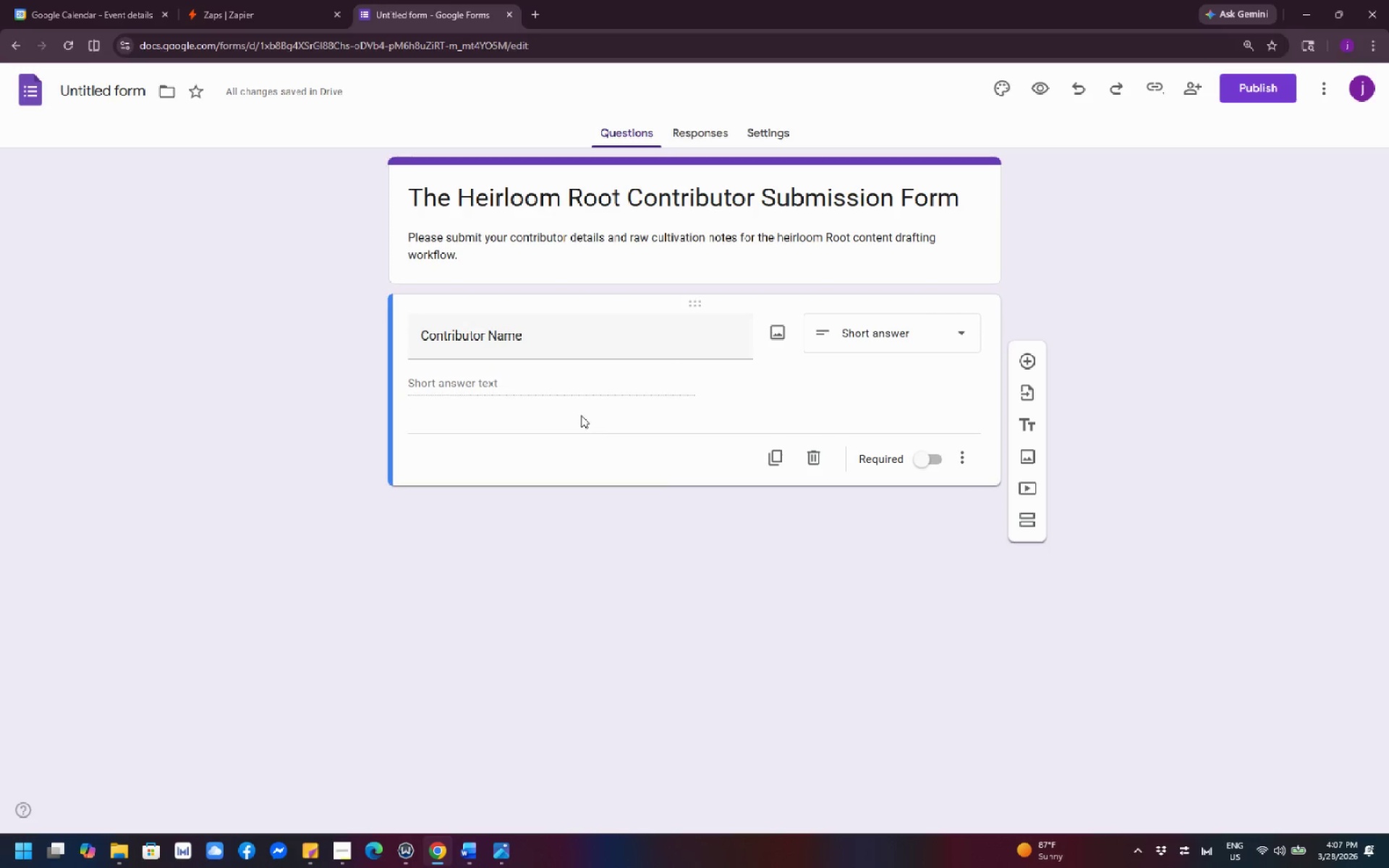 
left_click([556, 354])
 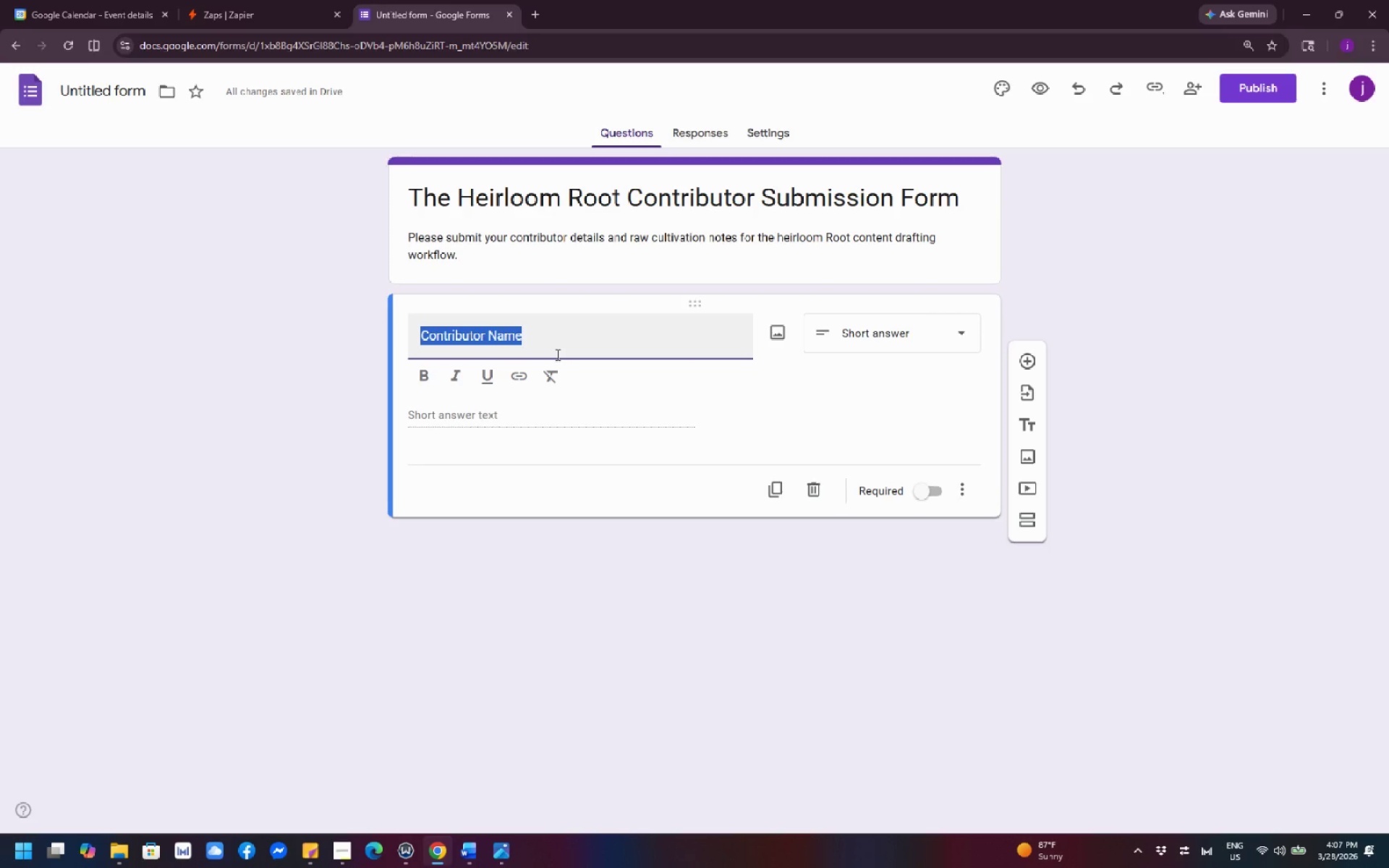 
left_click([574, 350])
 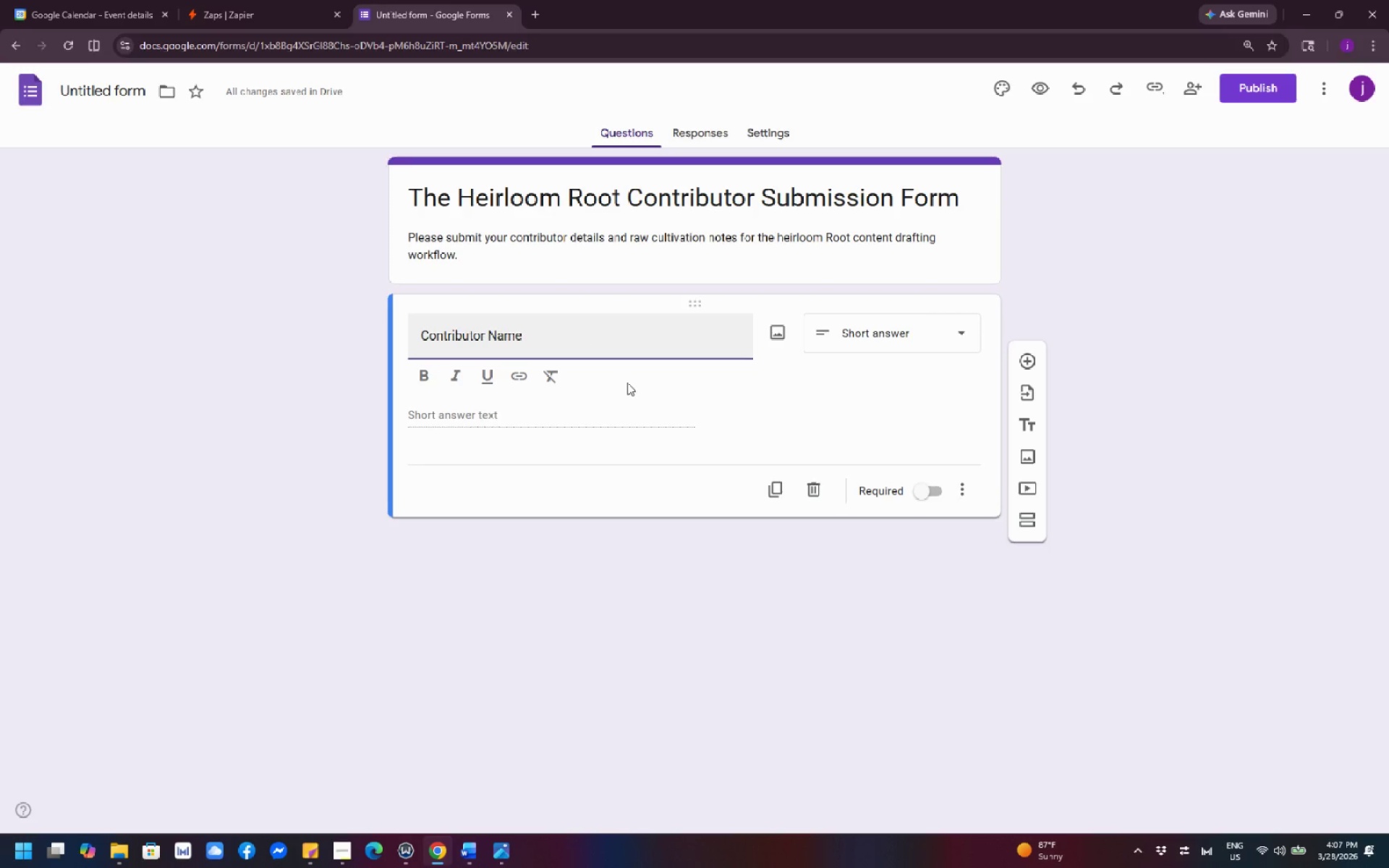 
key(Control+ControlLeft)
 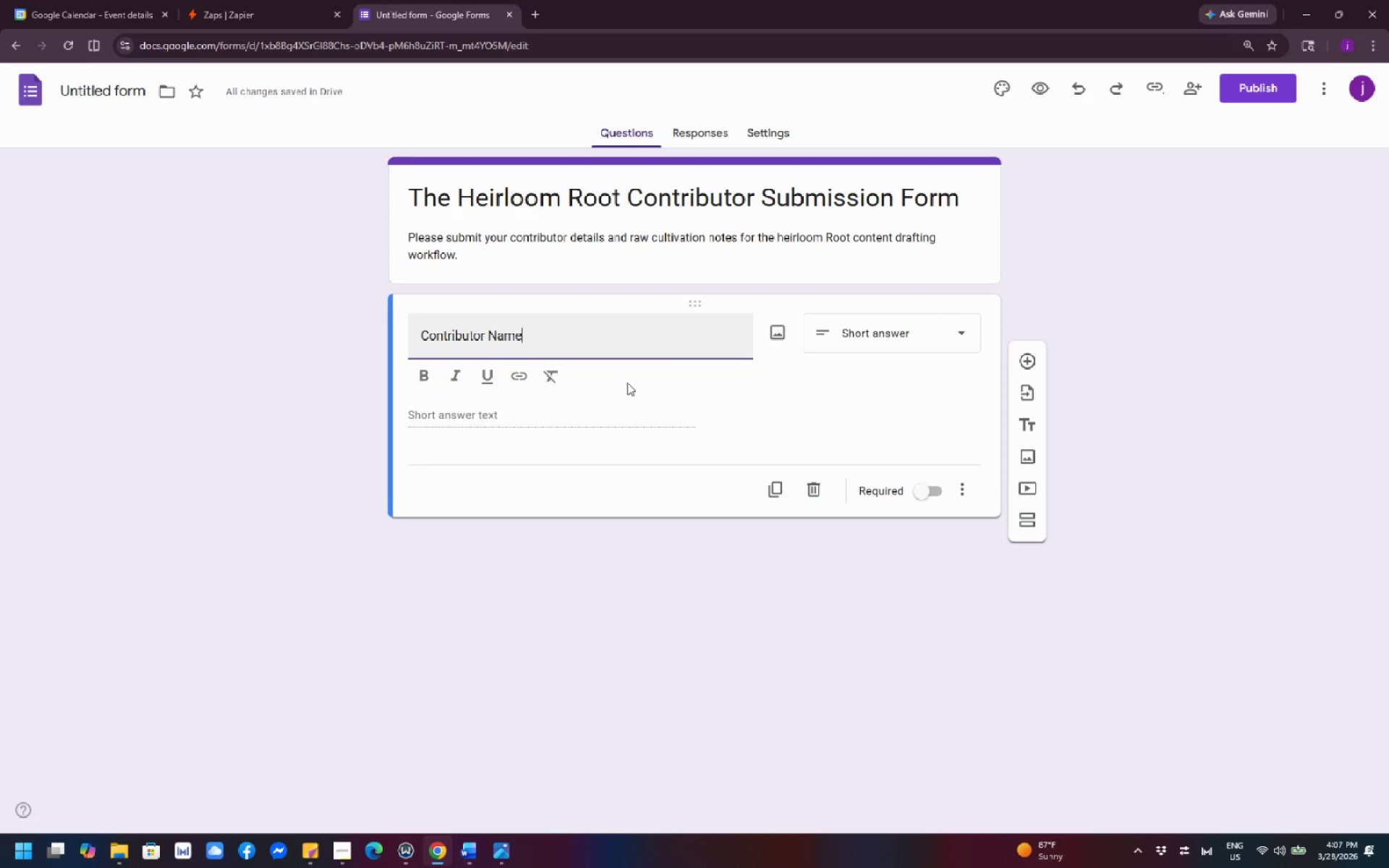 
key(Control+Z)
 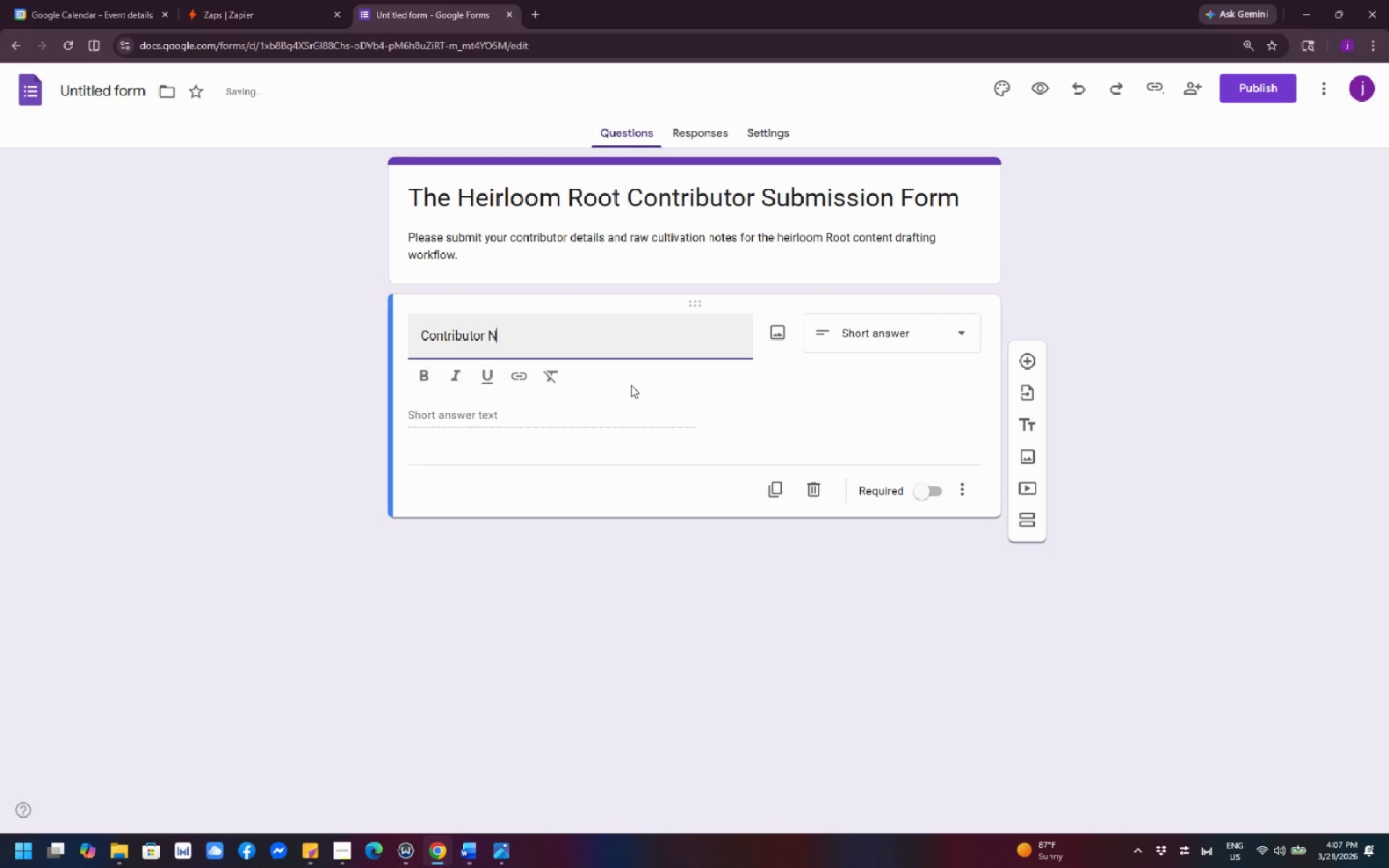 
key(Control+Z)
 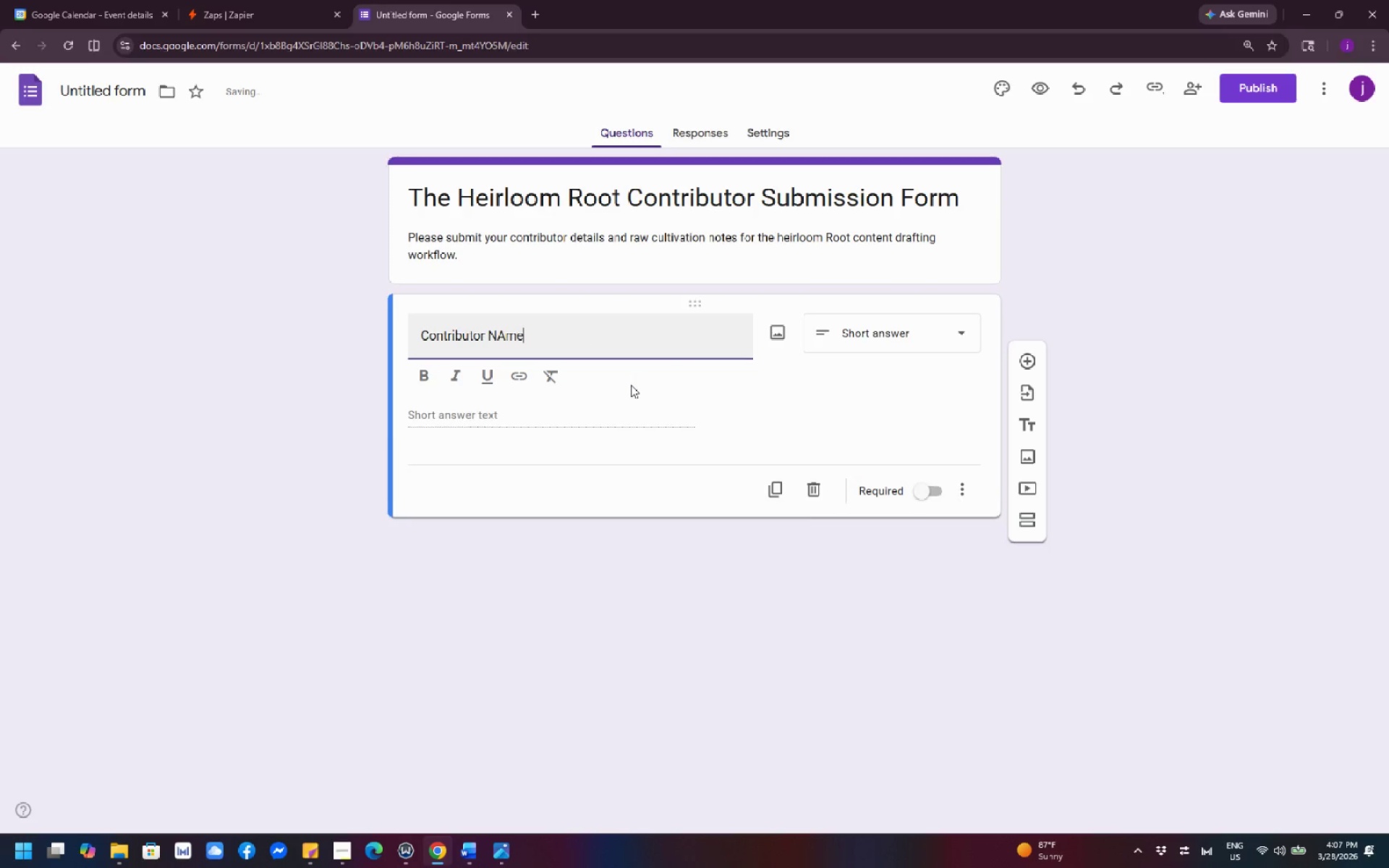 
key(Control+Z)
 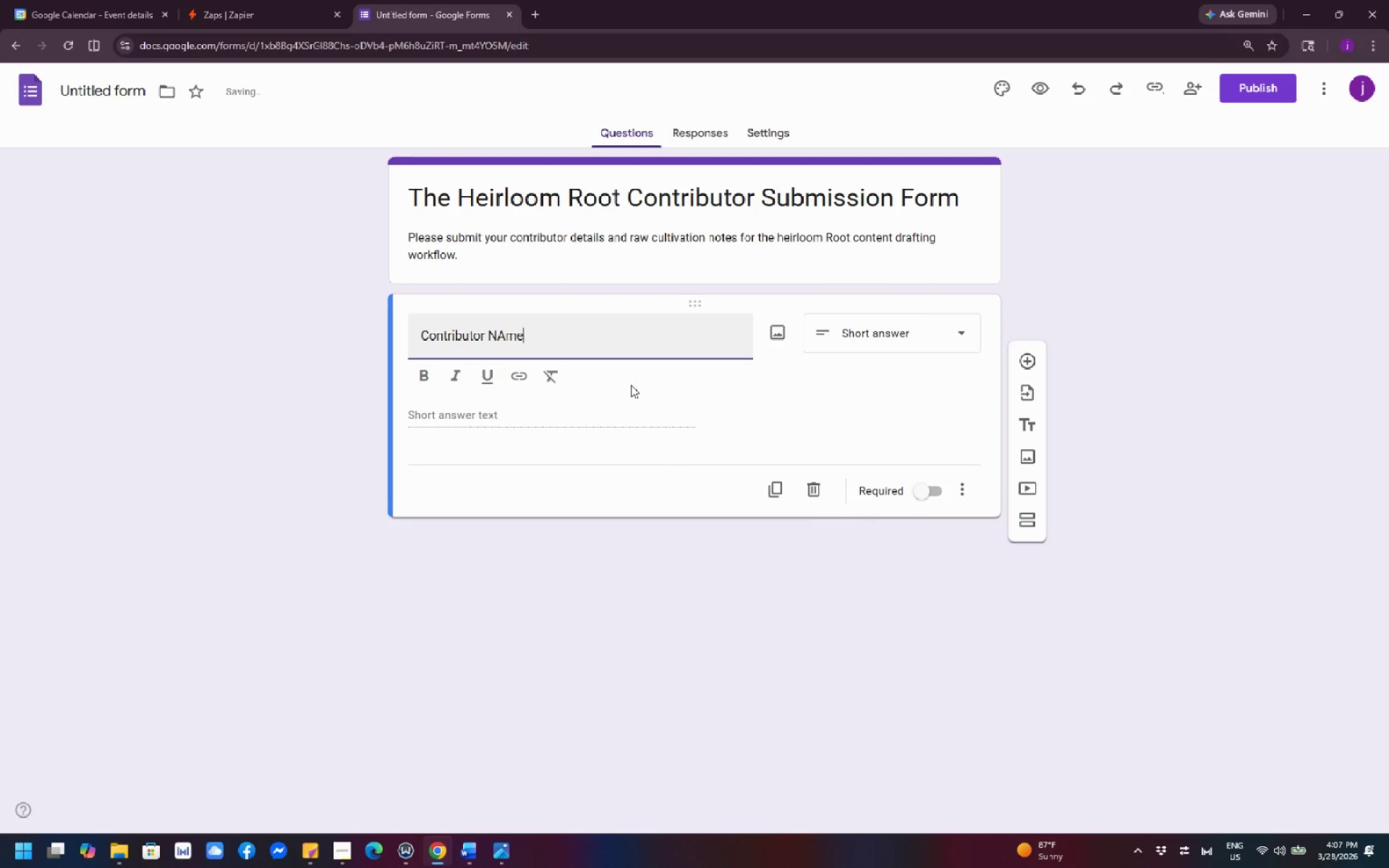 
key(Control+Z)
 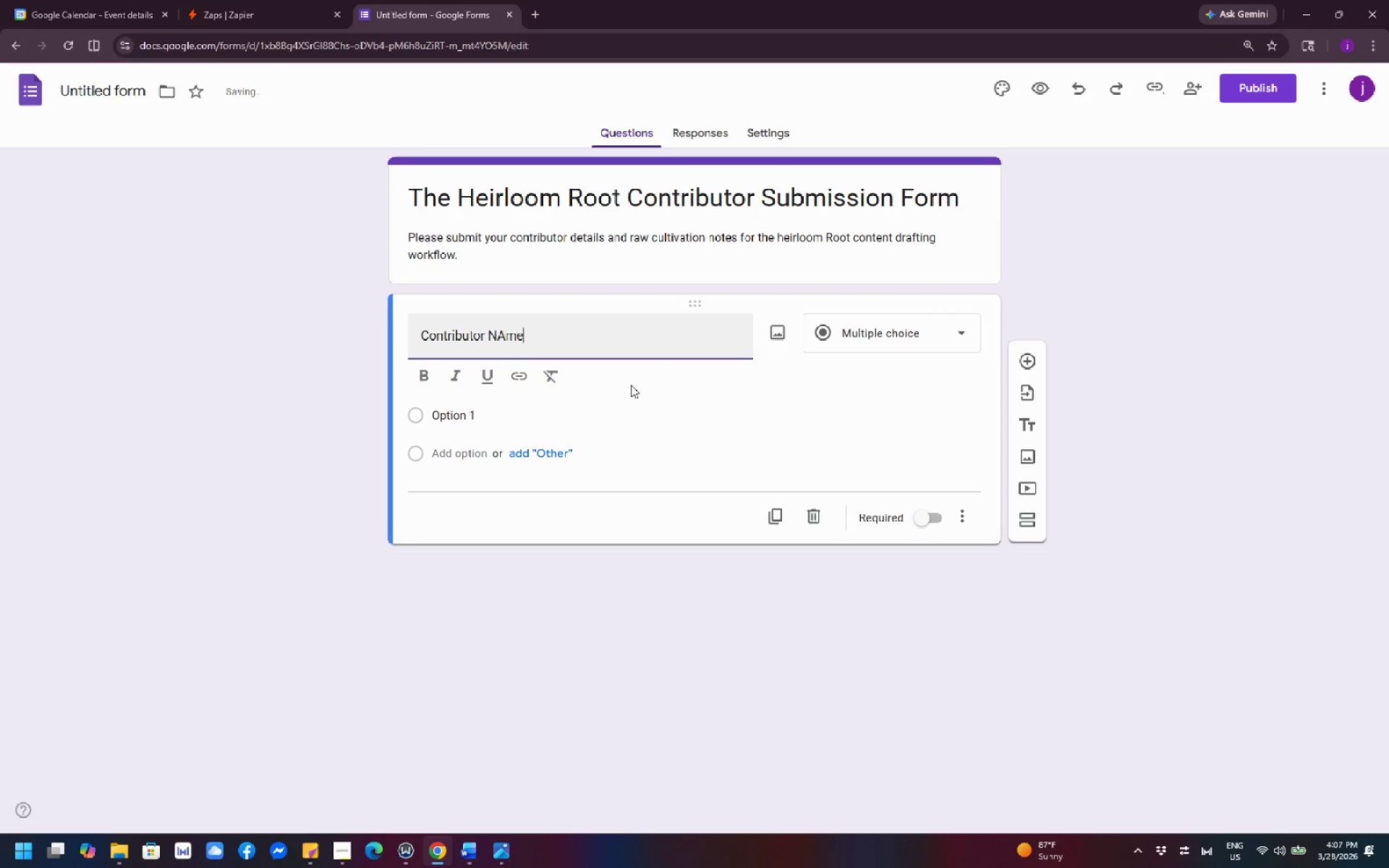 
left_click([631, 385])
 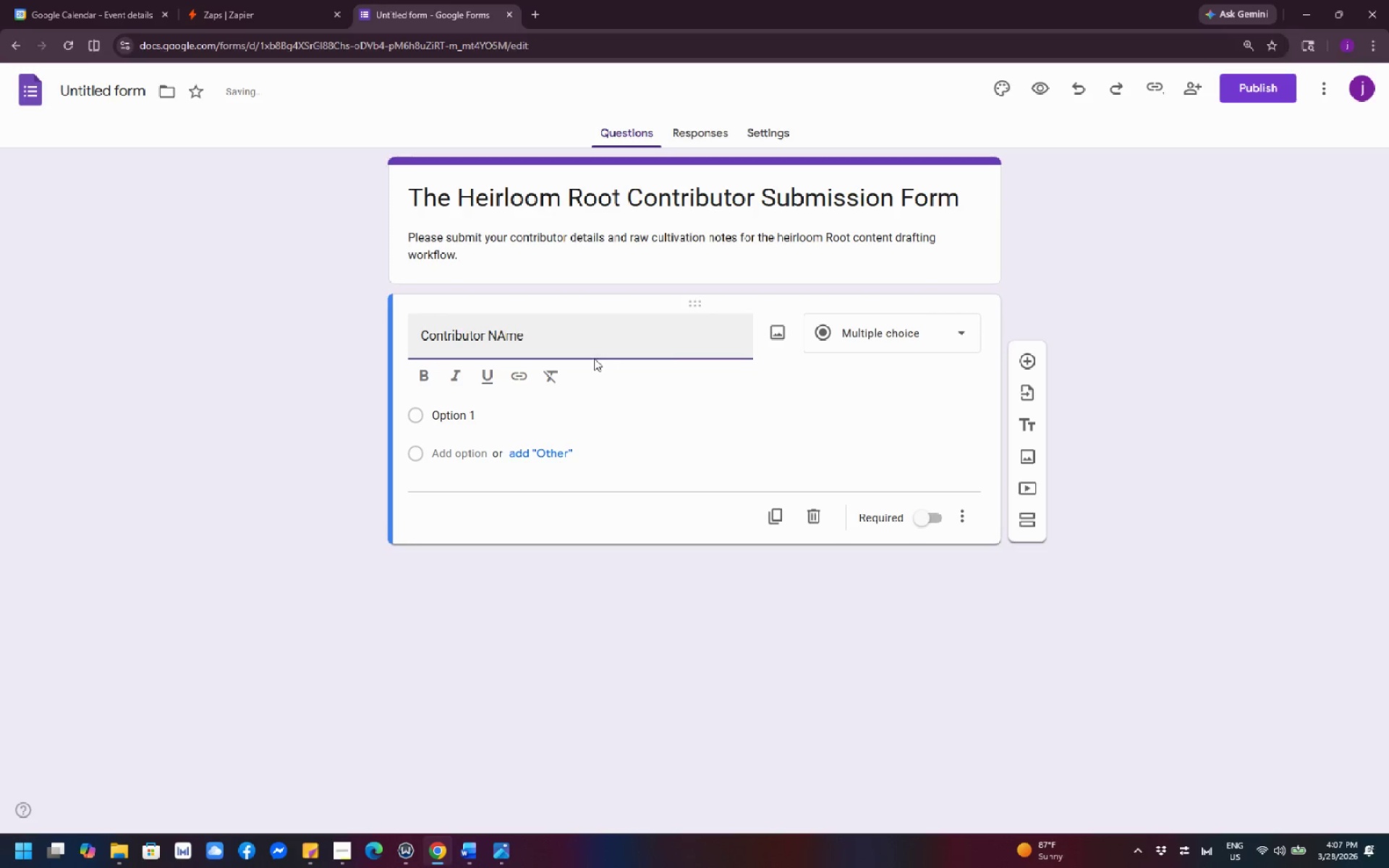 
left_click_drag(start_coordinate=[582, 345], to_coordinate=[376, 339])
 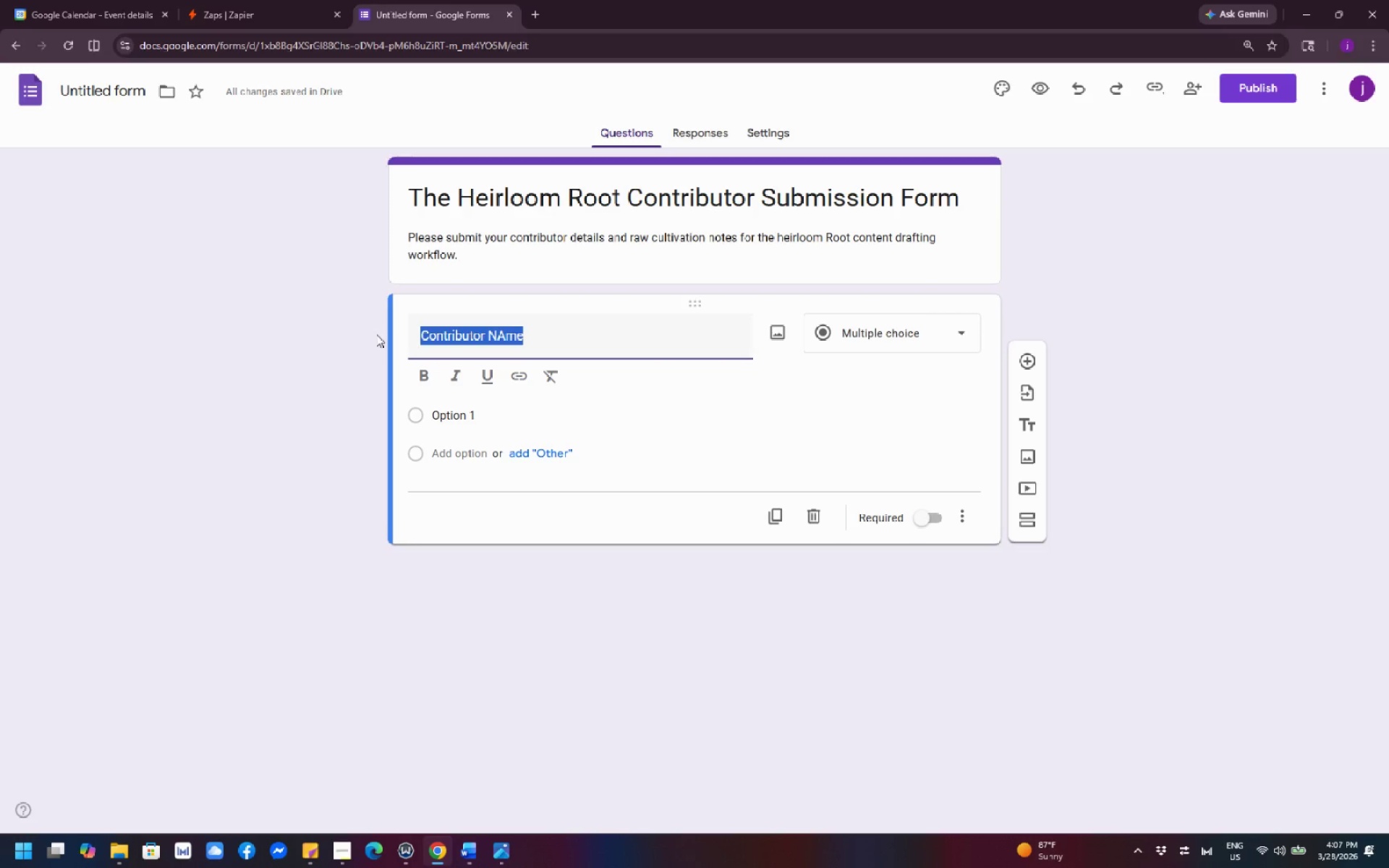 
key(Backspace)
 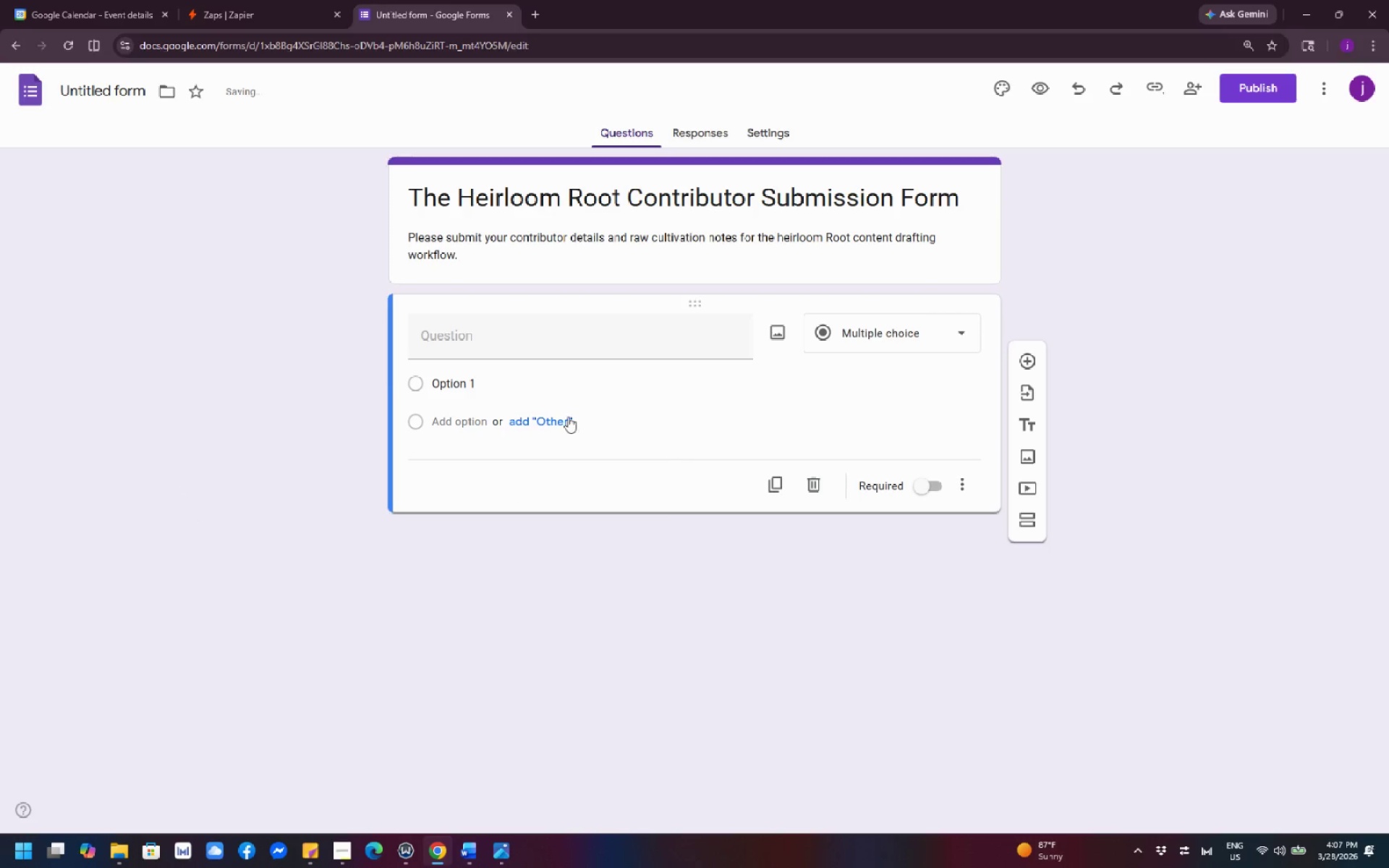 
left_click([588, 339])
 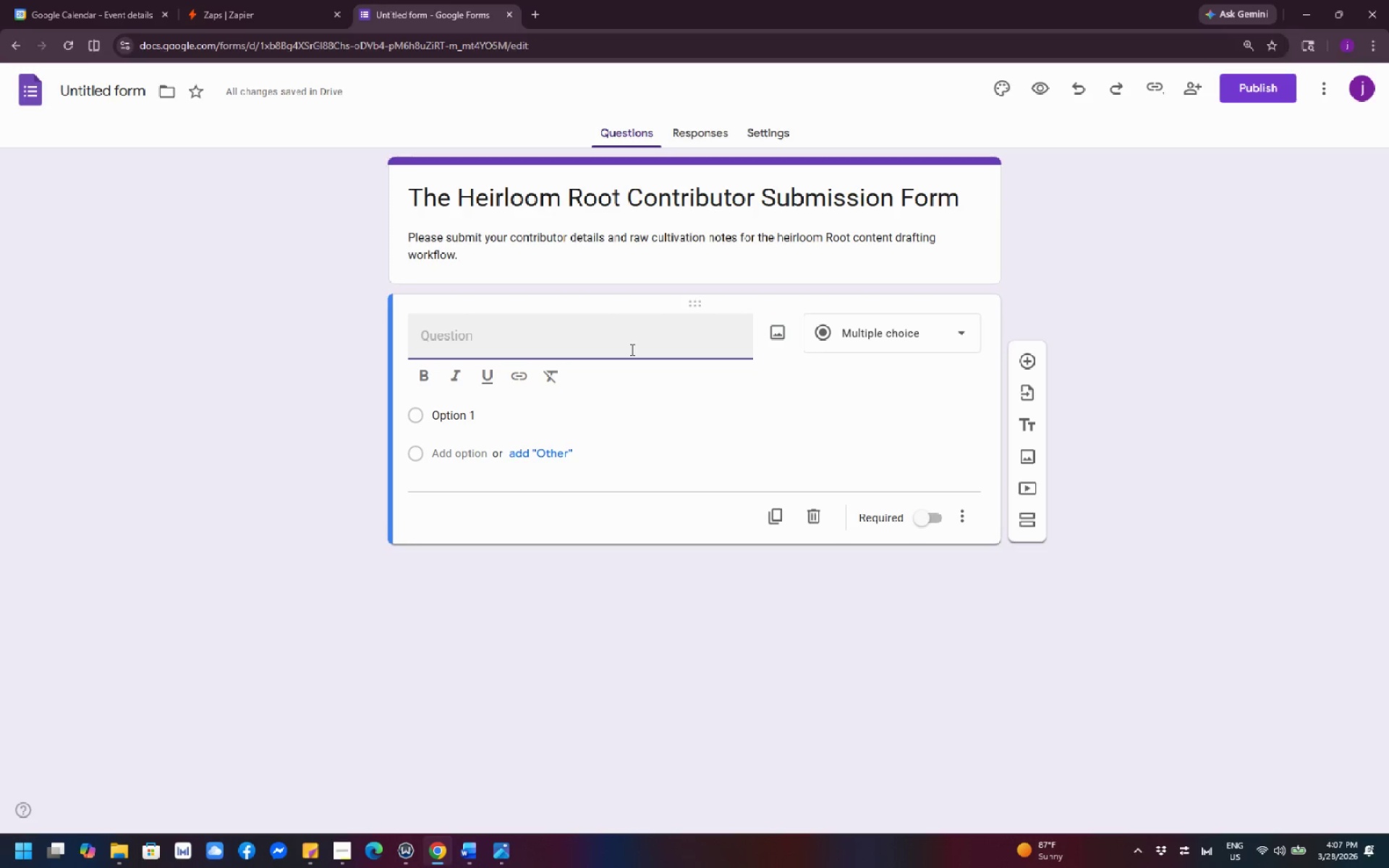 
wait(13.05)
 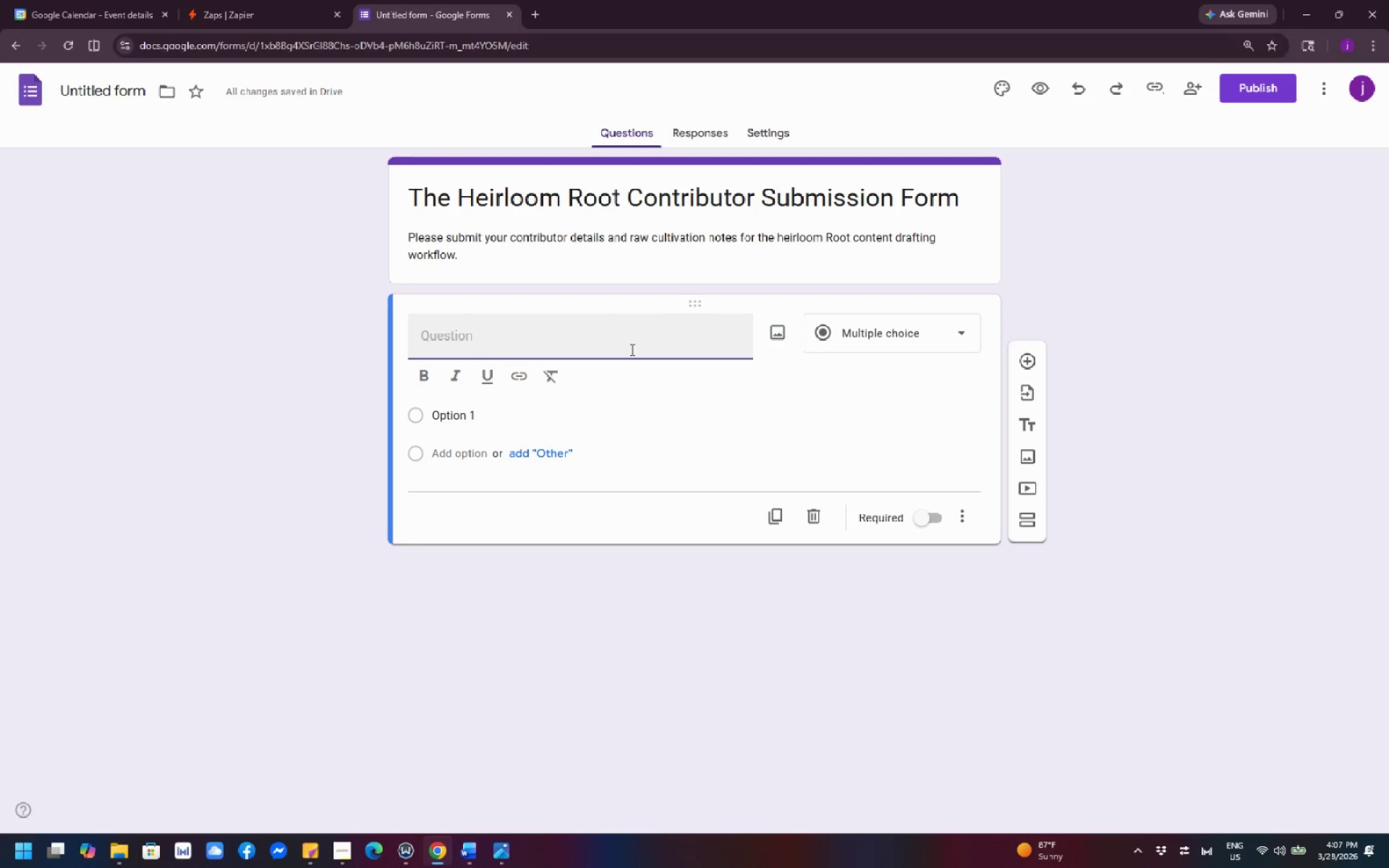 
left_click([938, 341])
 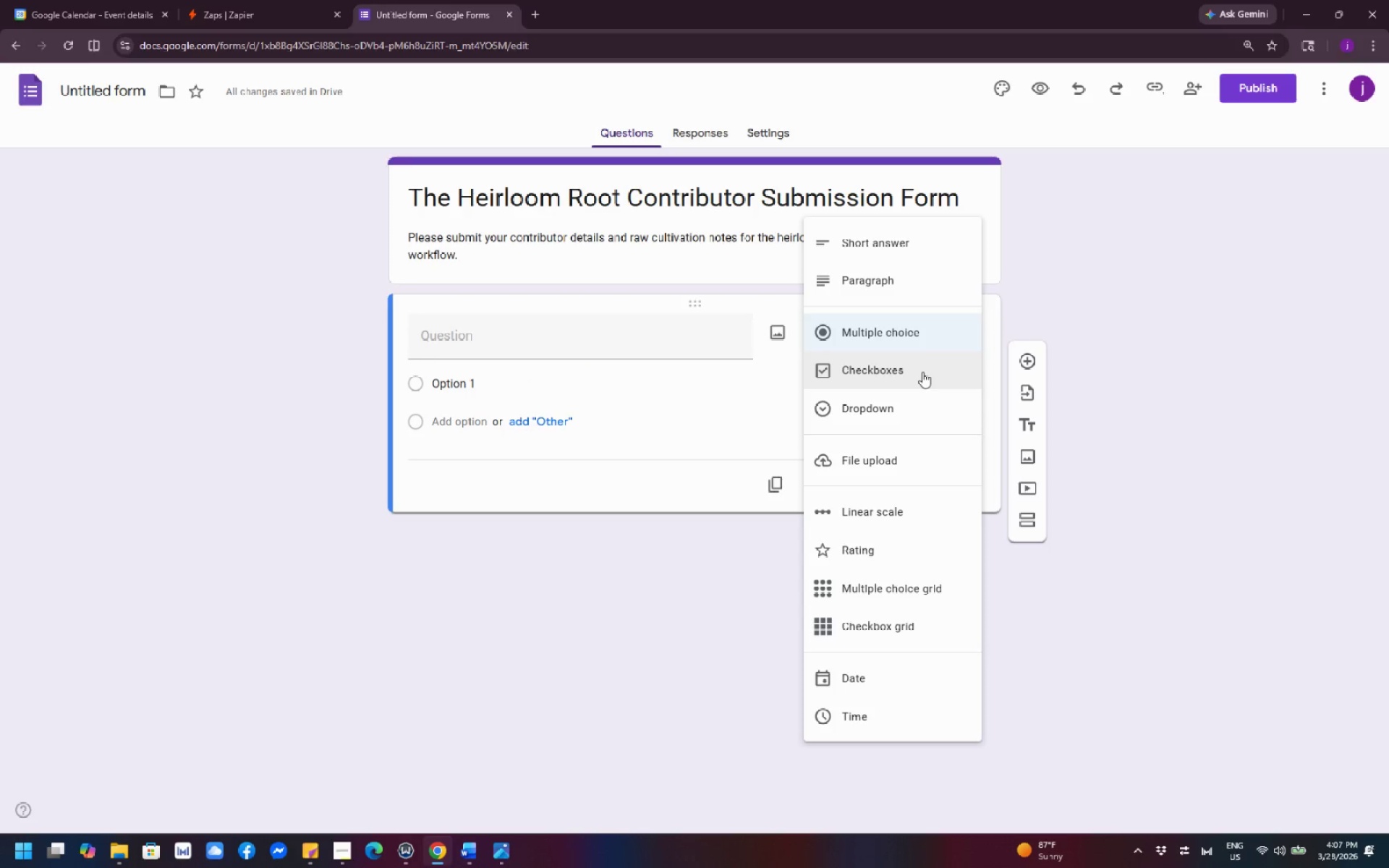 
wait(7.0)
 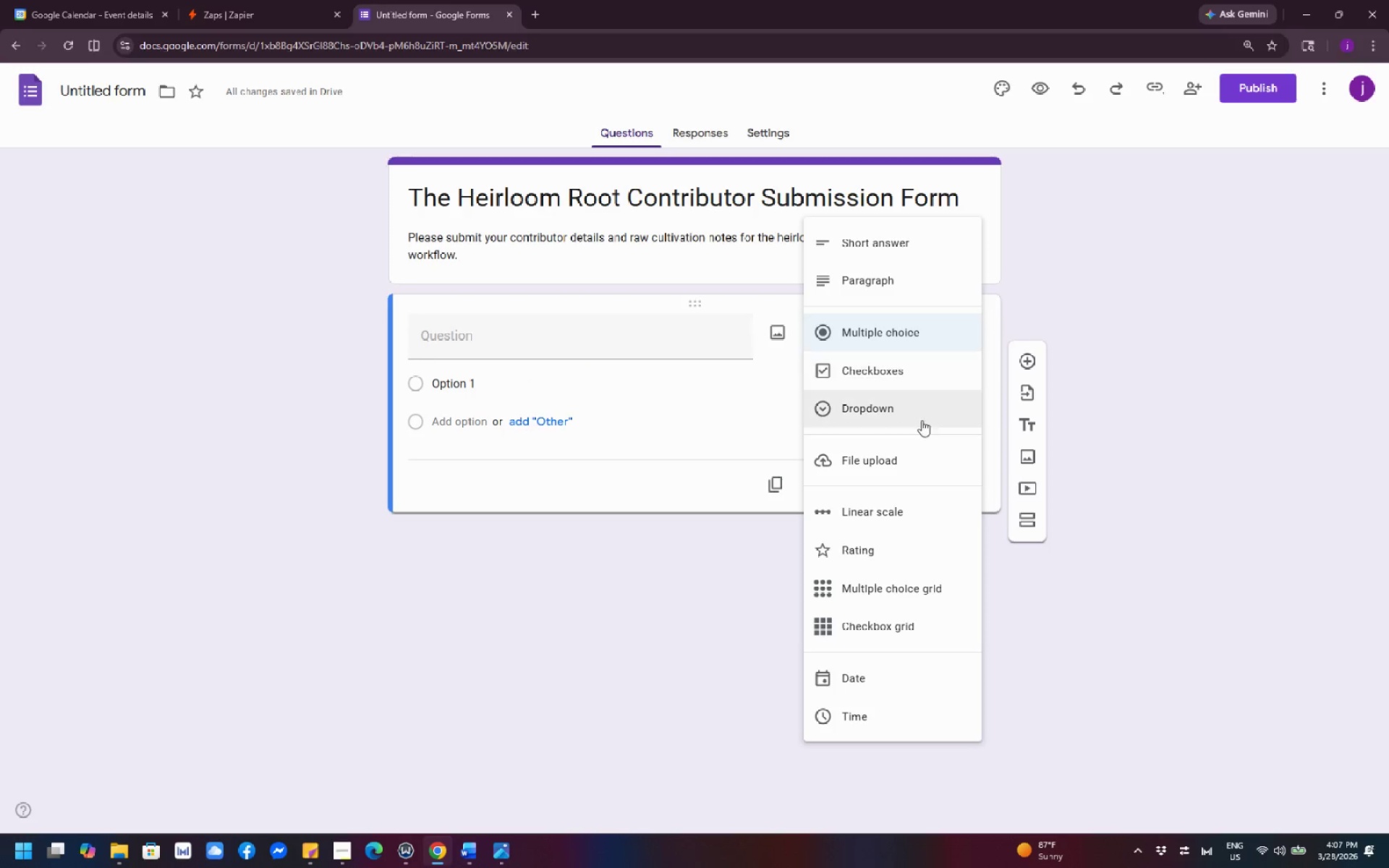 
left_click([884, 248])
 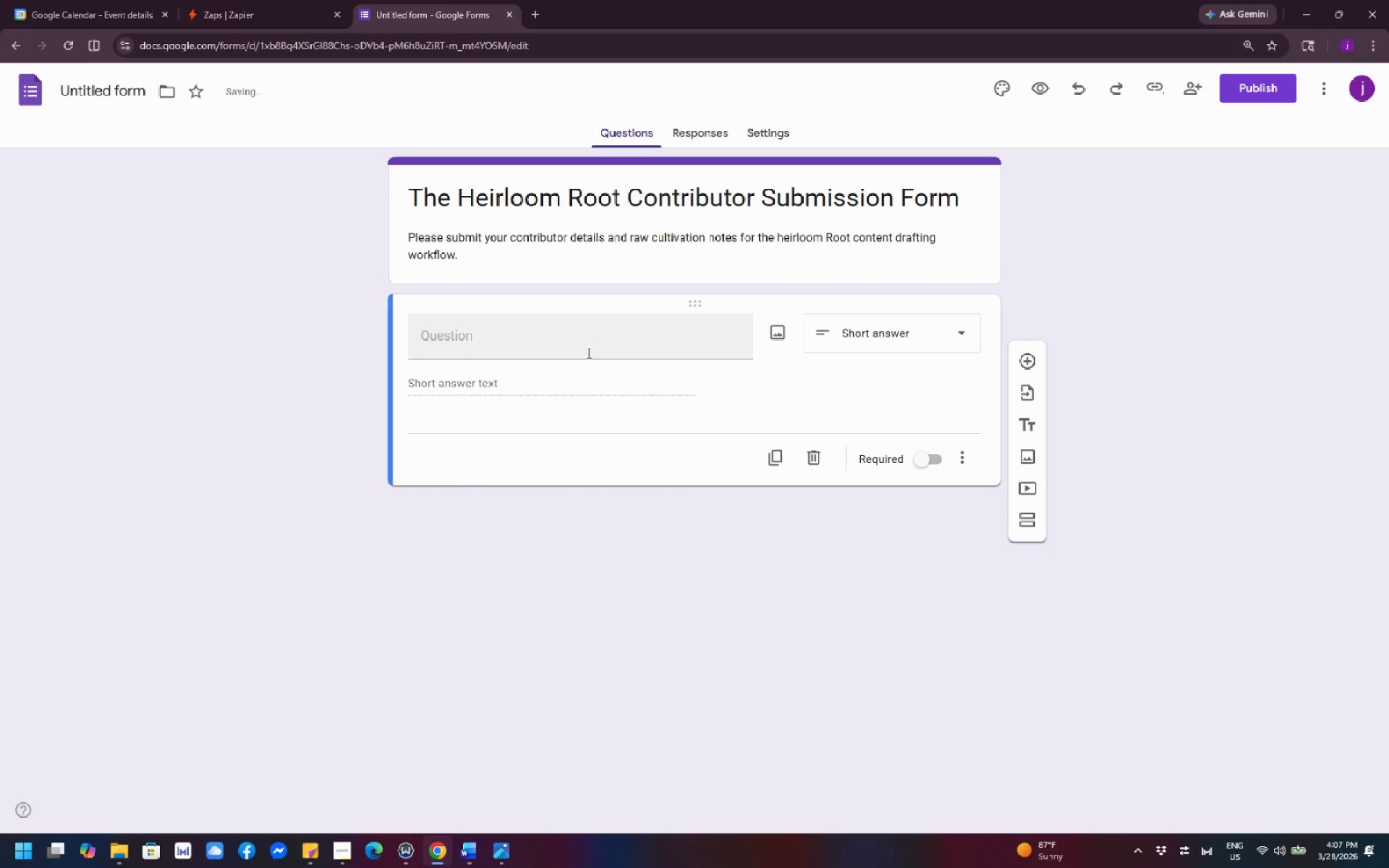 
left_click([584, 350])
 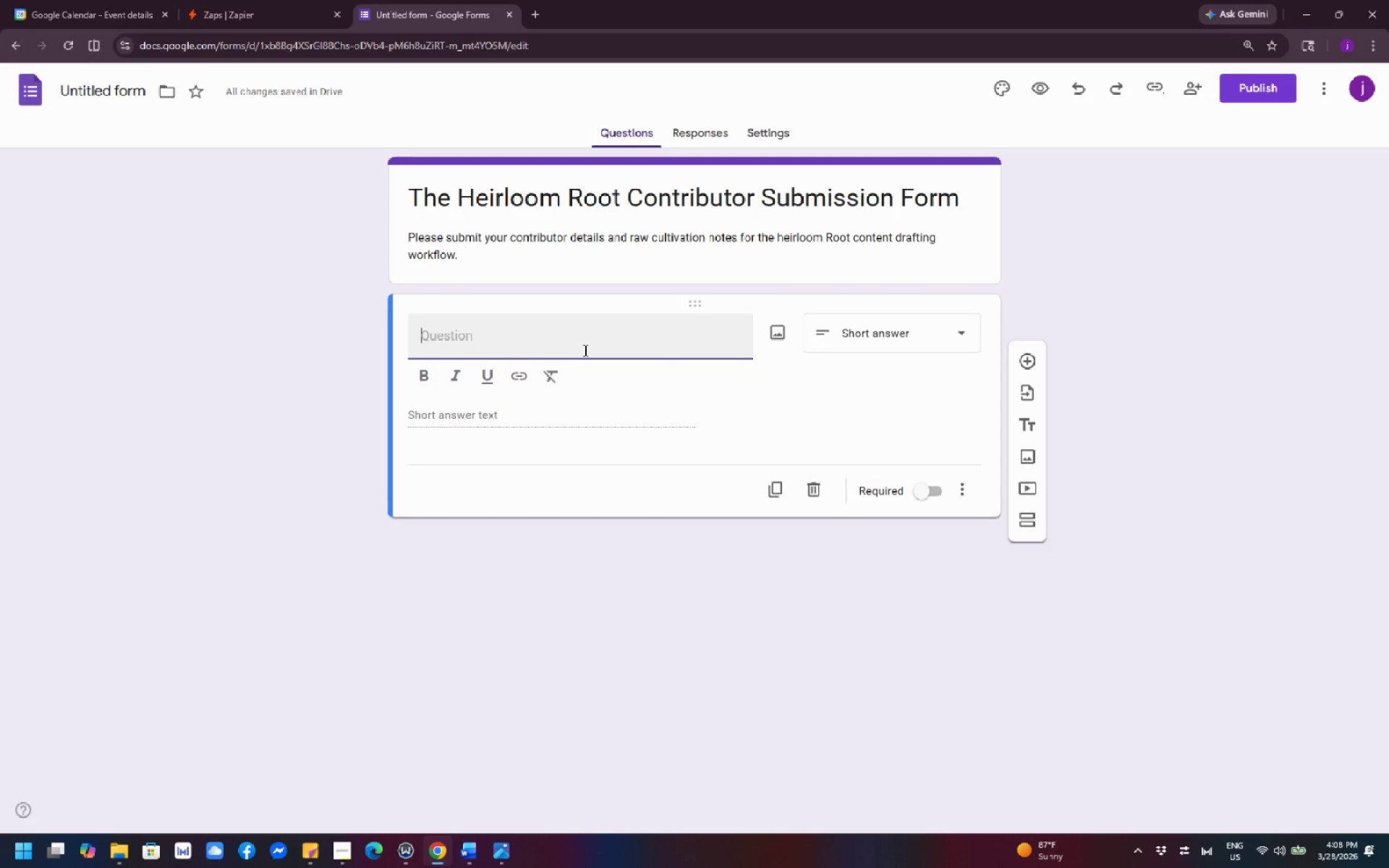 
wait(5.77)
 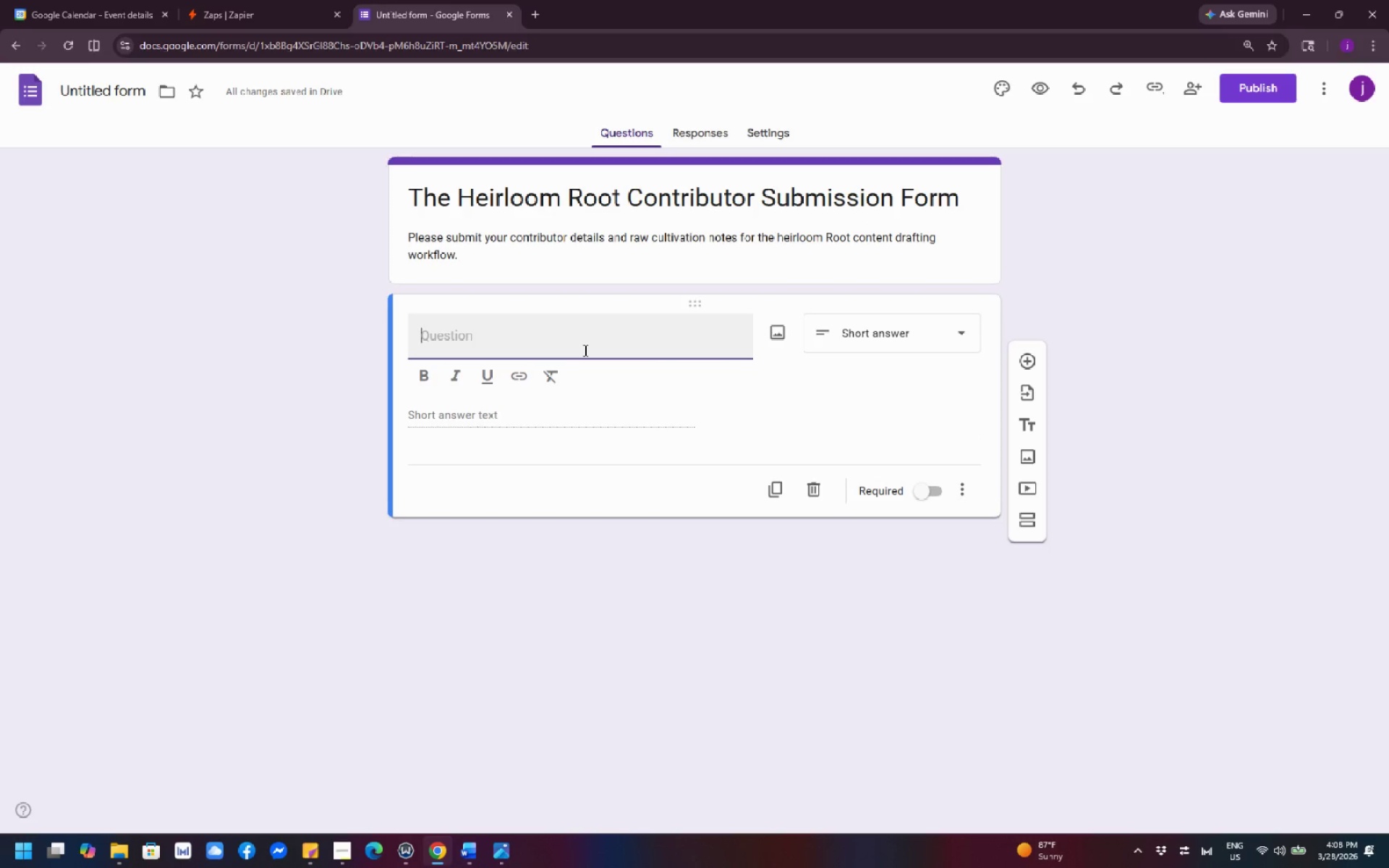 
type(c)
key(Backspace)
type(Contributor Name)
 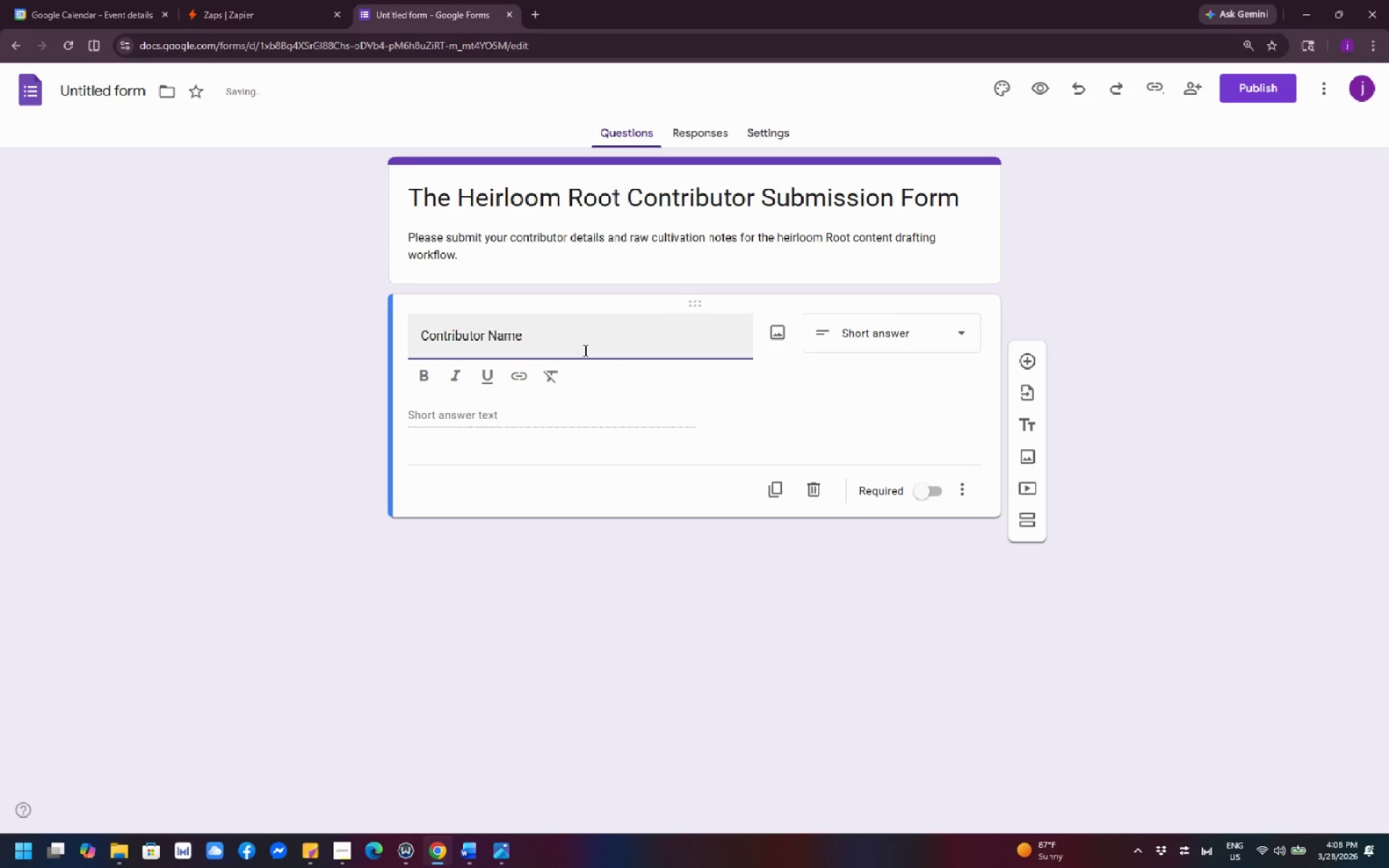 
left_click([617, 588])
 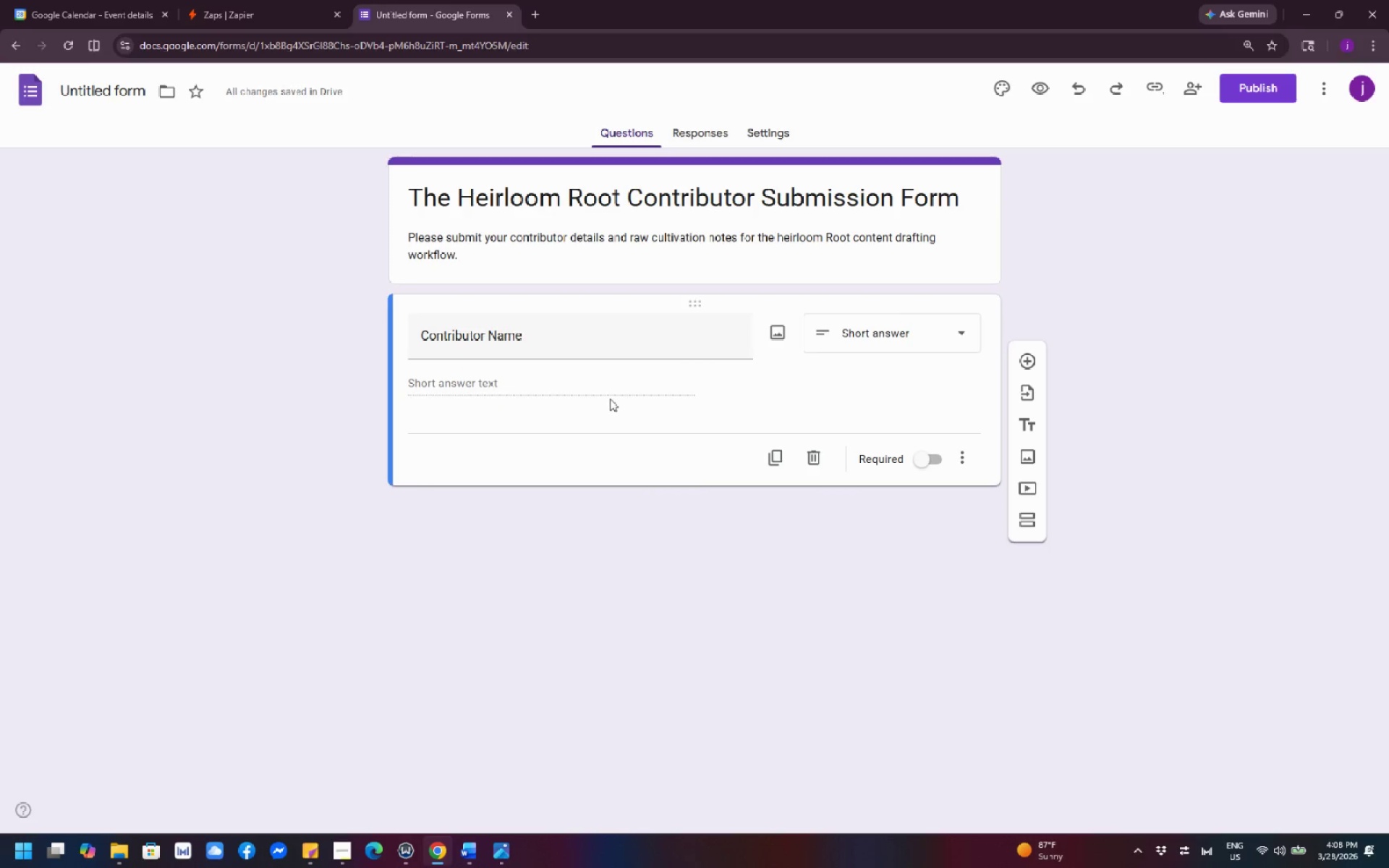 
left_click([610, 395])
 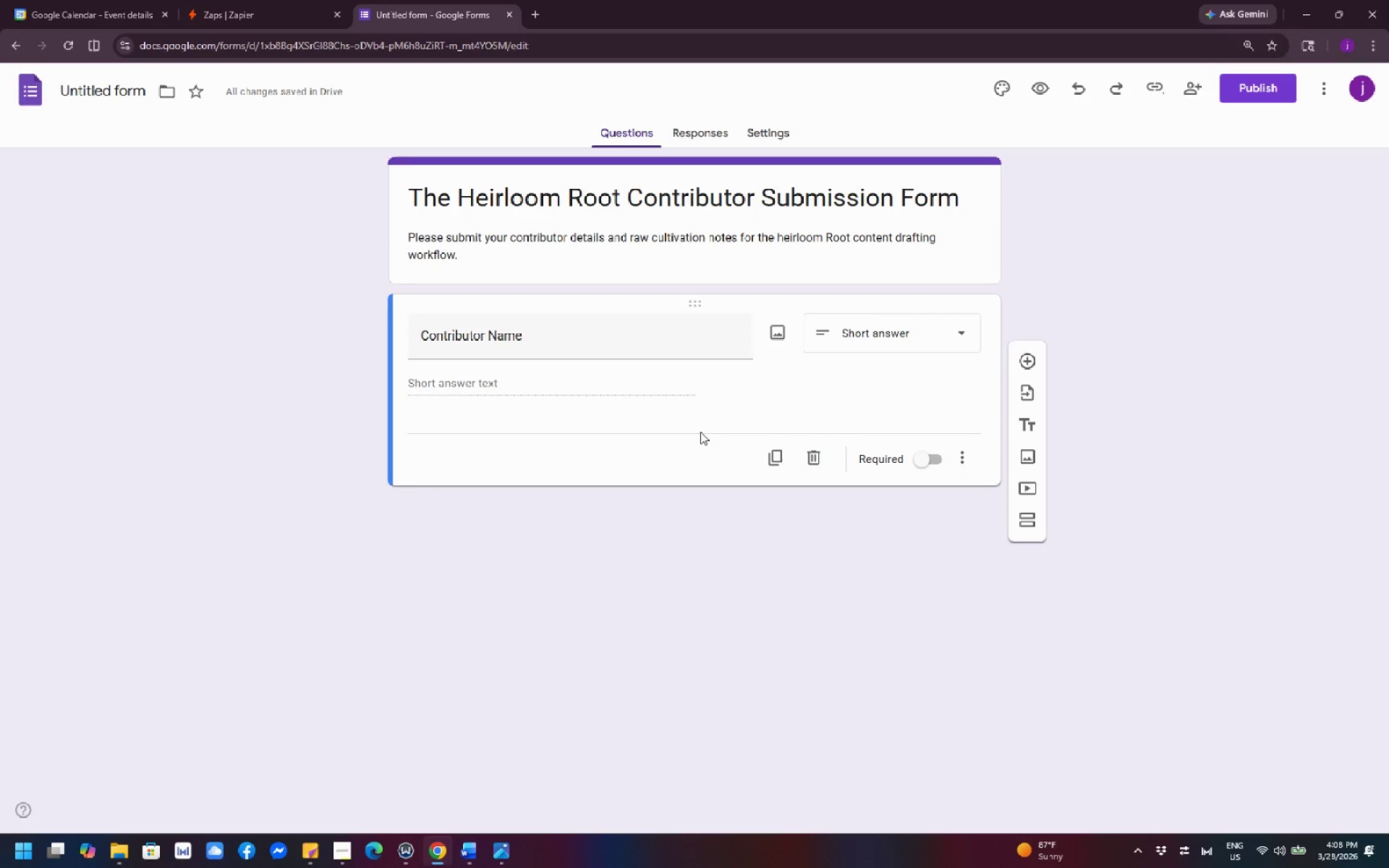 
wait(8.22)
 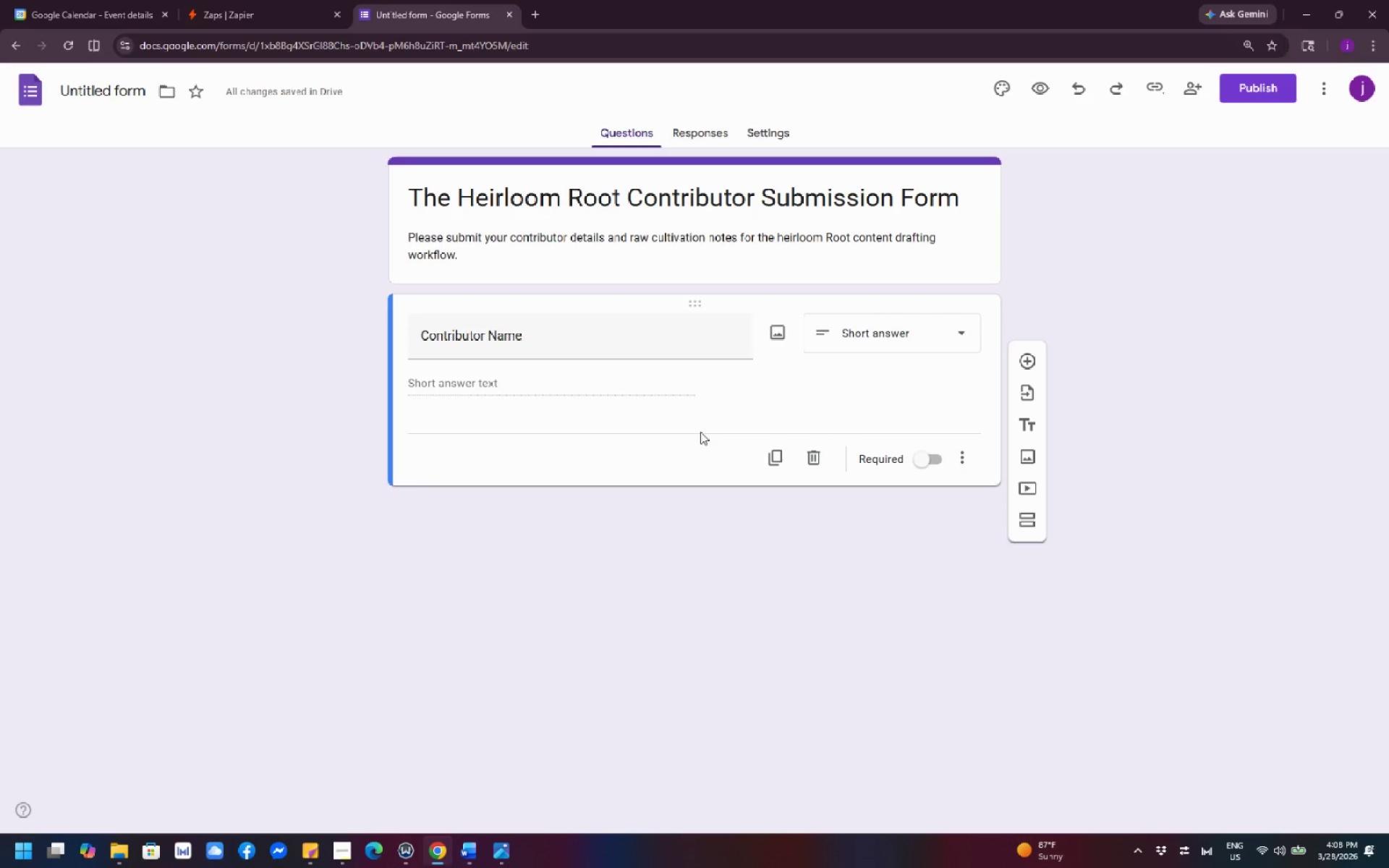 
left_click([1022, 359])
 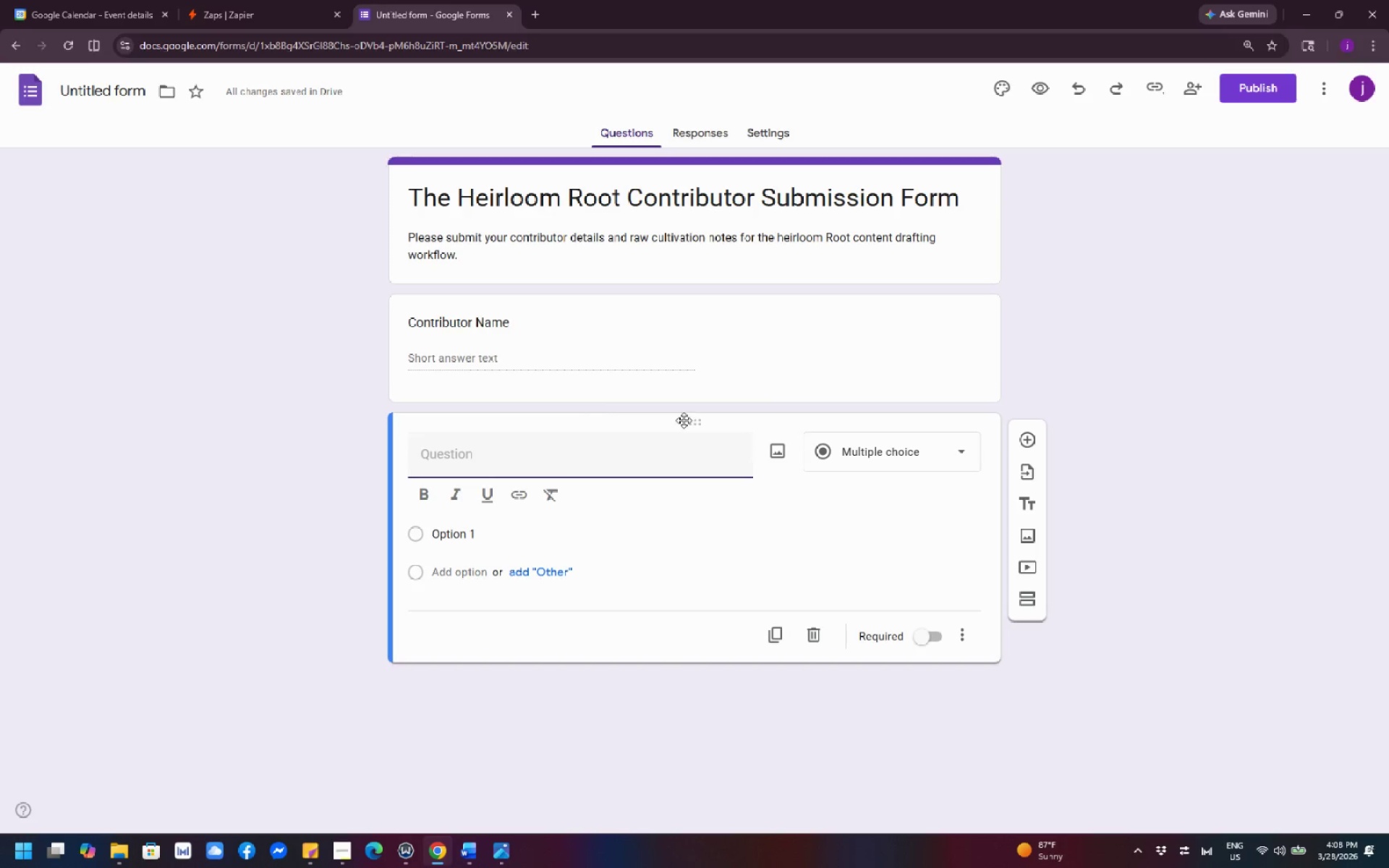 
wait(17.5)
 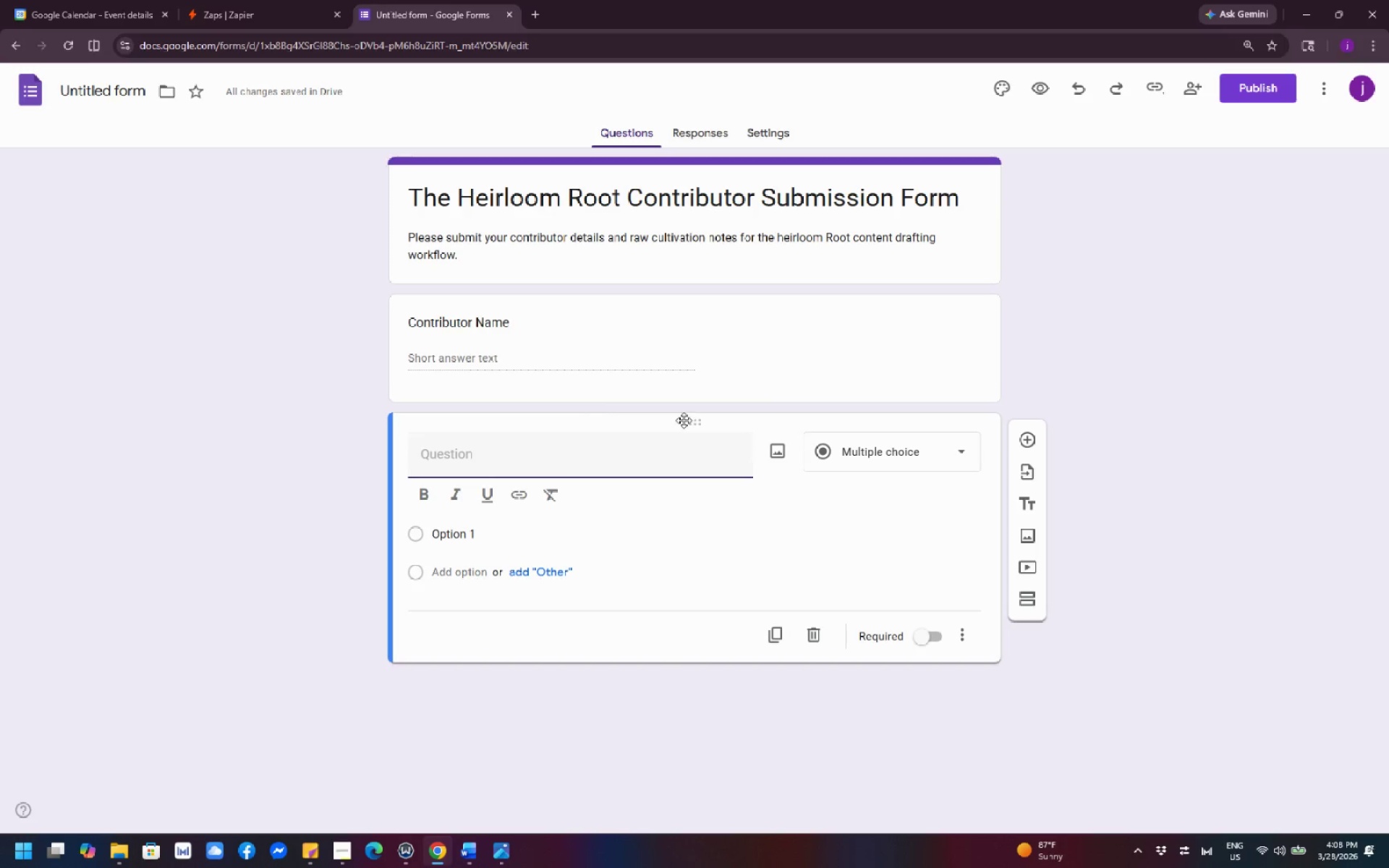 
left_click([814, 644])
 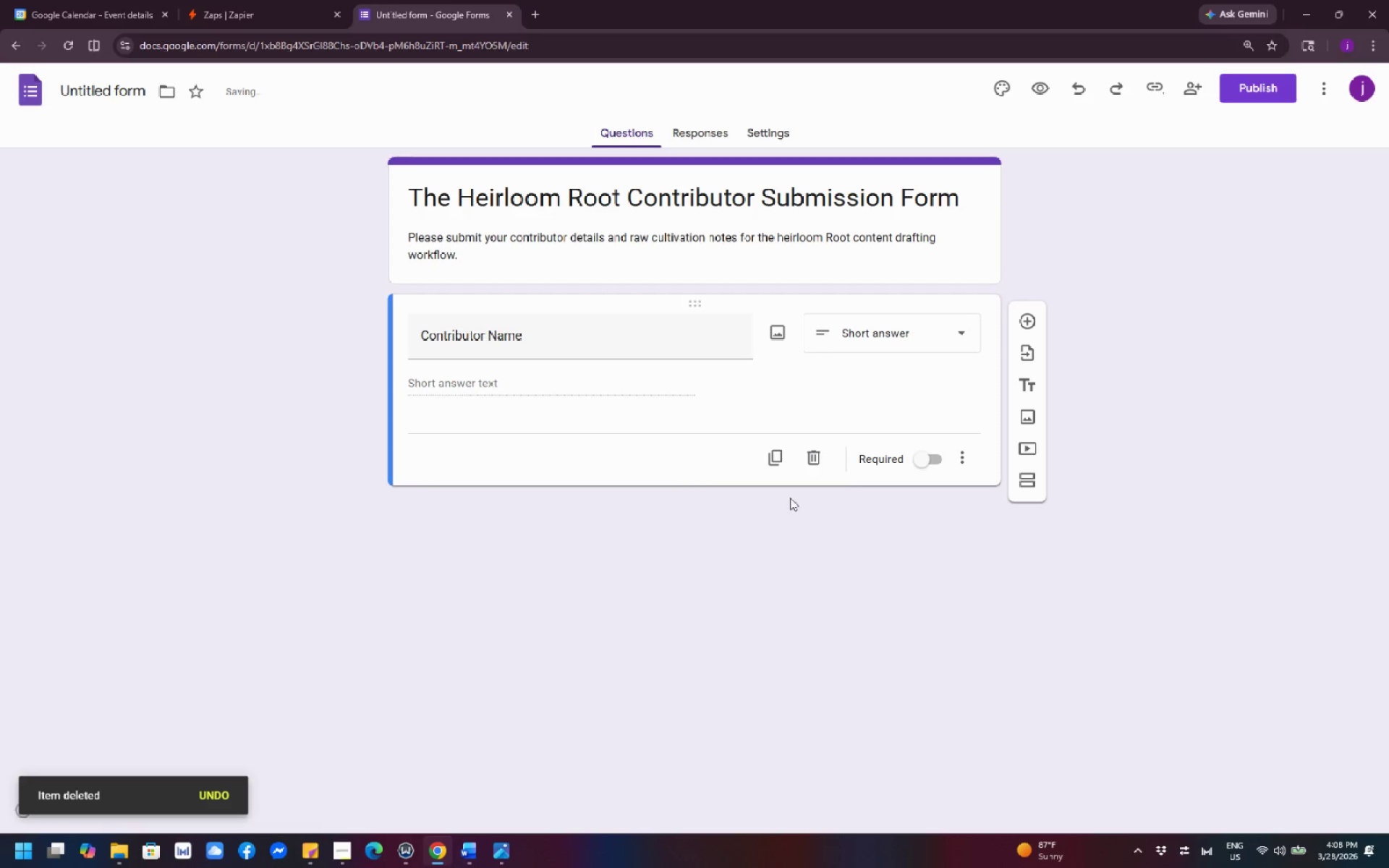 
mouse_move([836, 412])
 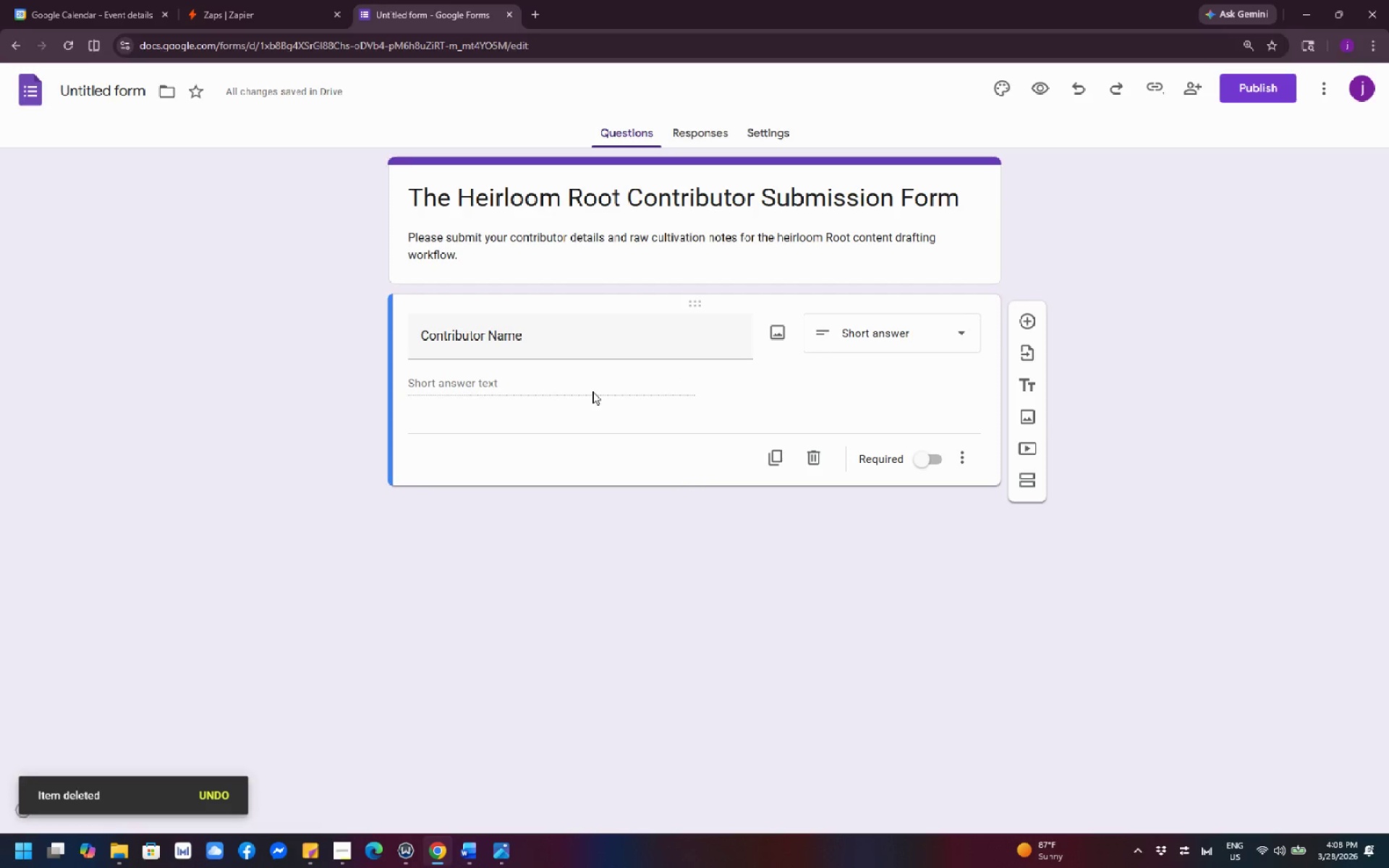 
left_click([590, 391])
 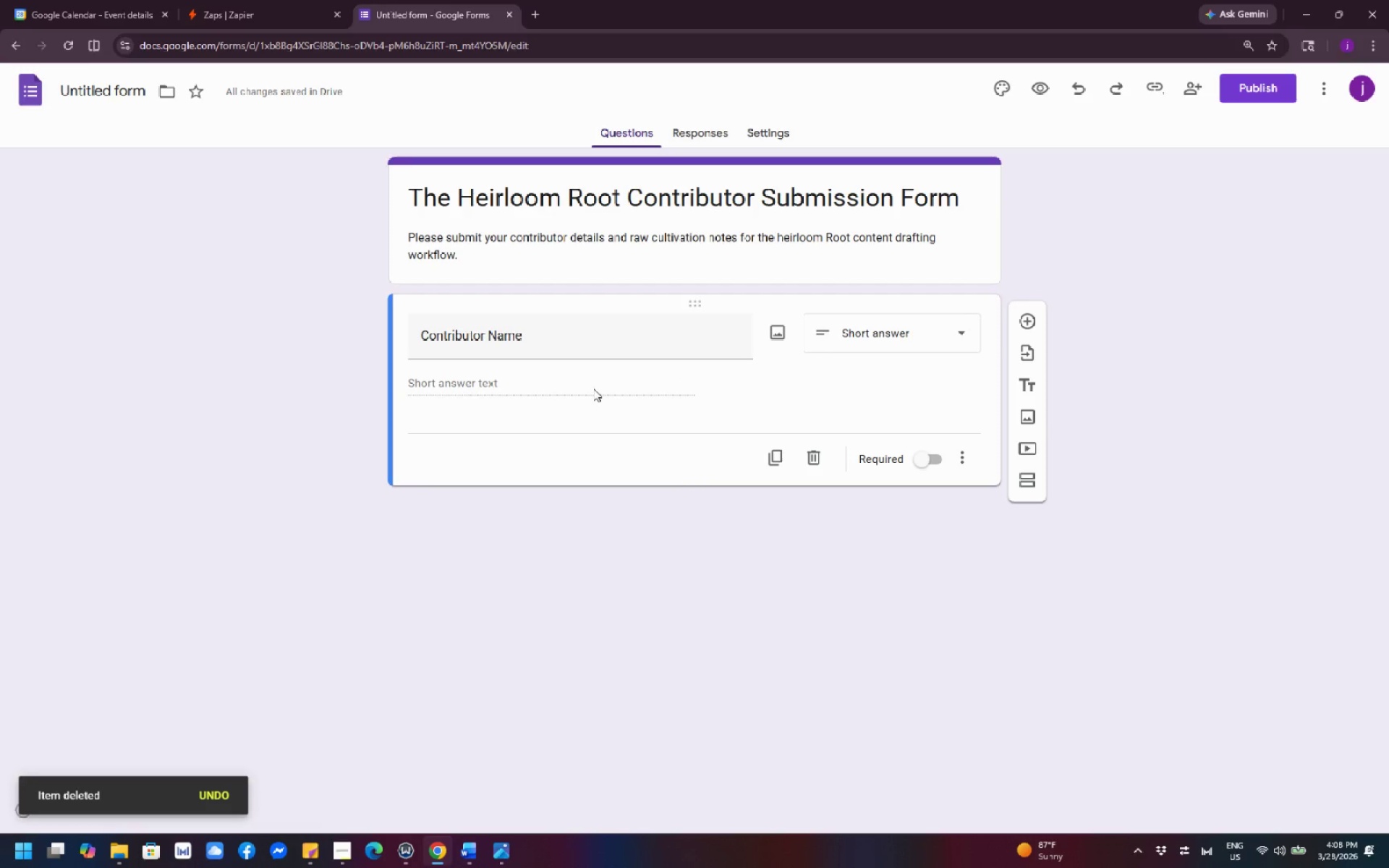 
left_click([593, 388])
 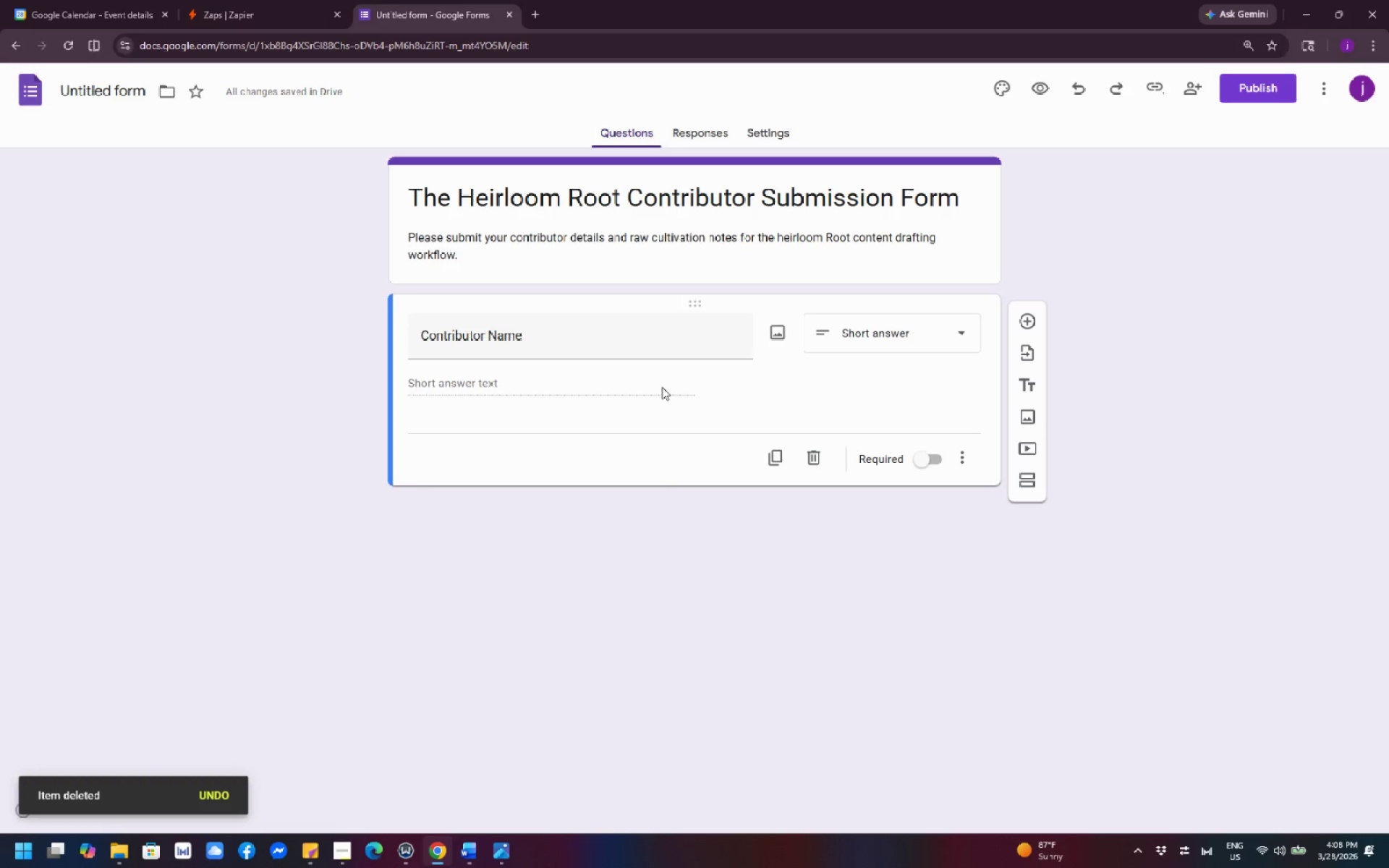 
left_click([568, 384])
 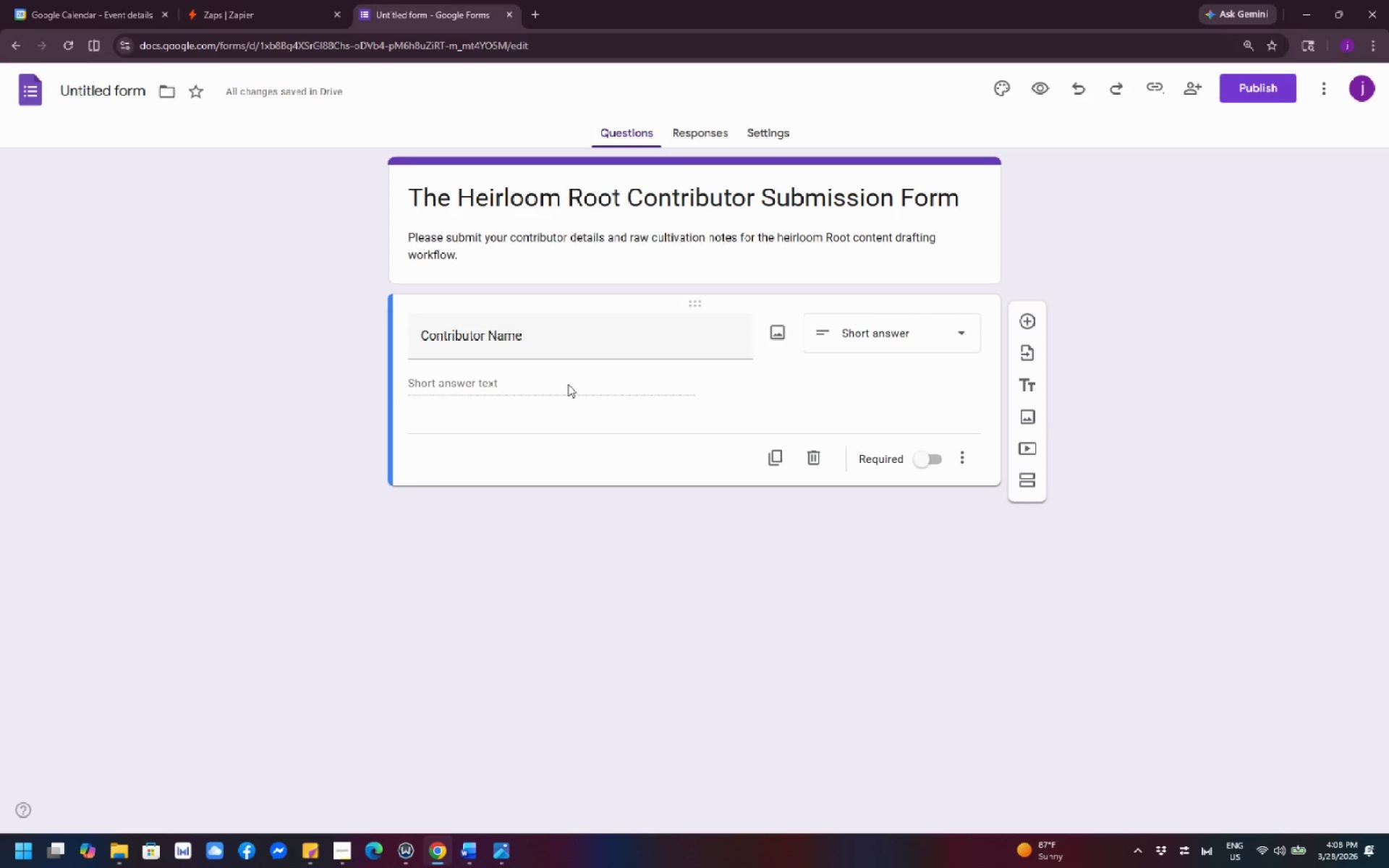 
wait(5.48)
 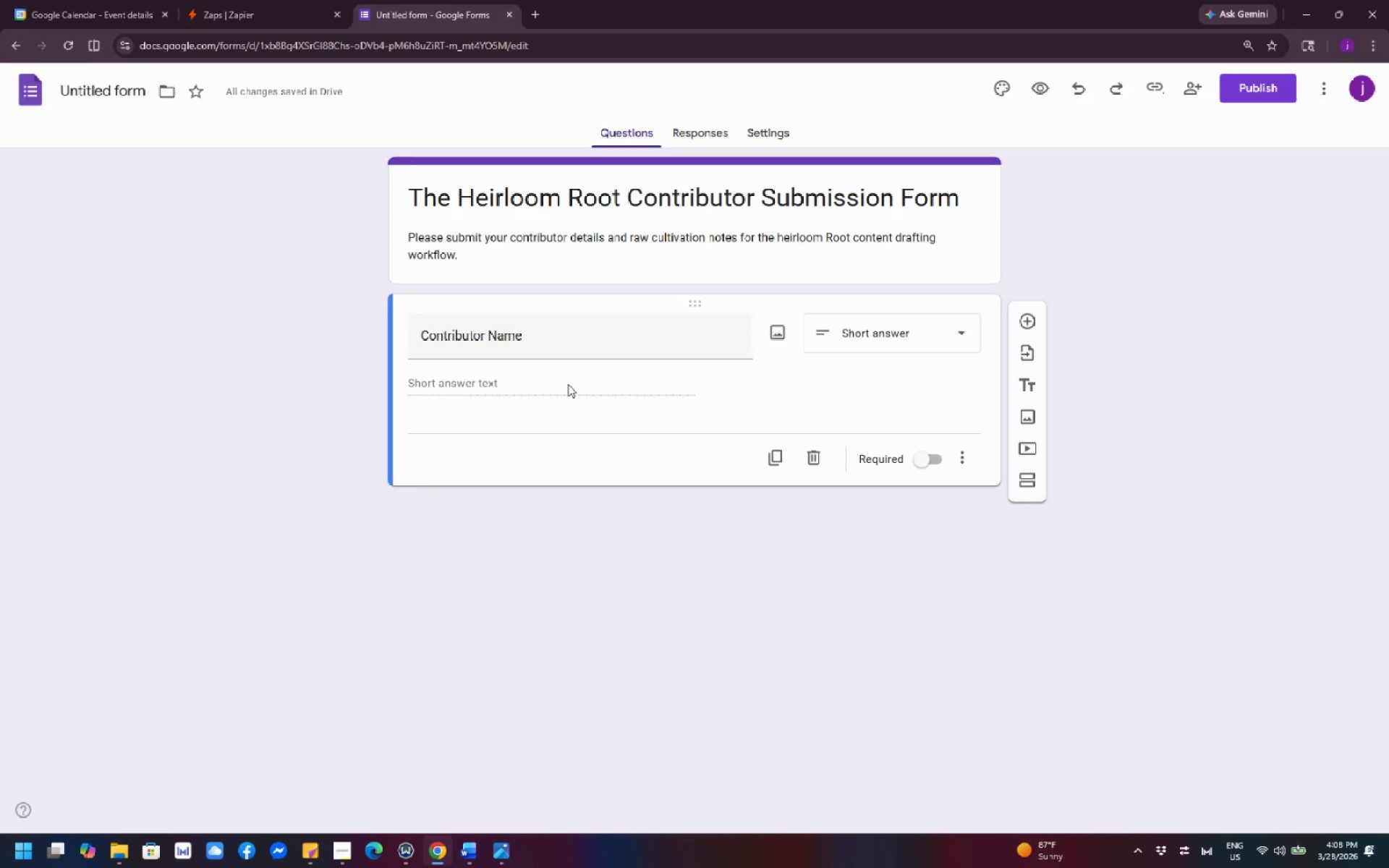 
left_click([925, 465])
 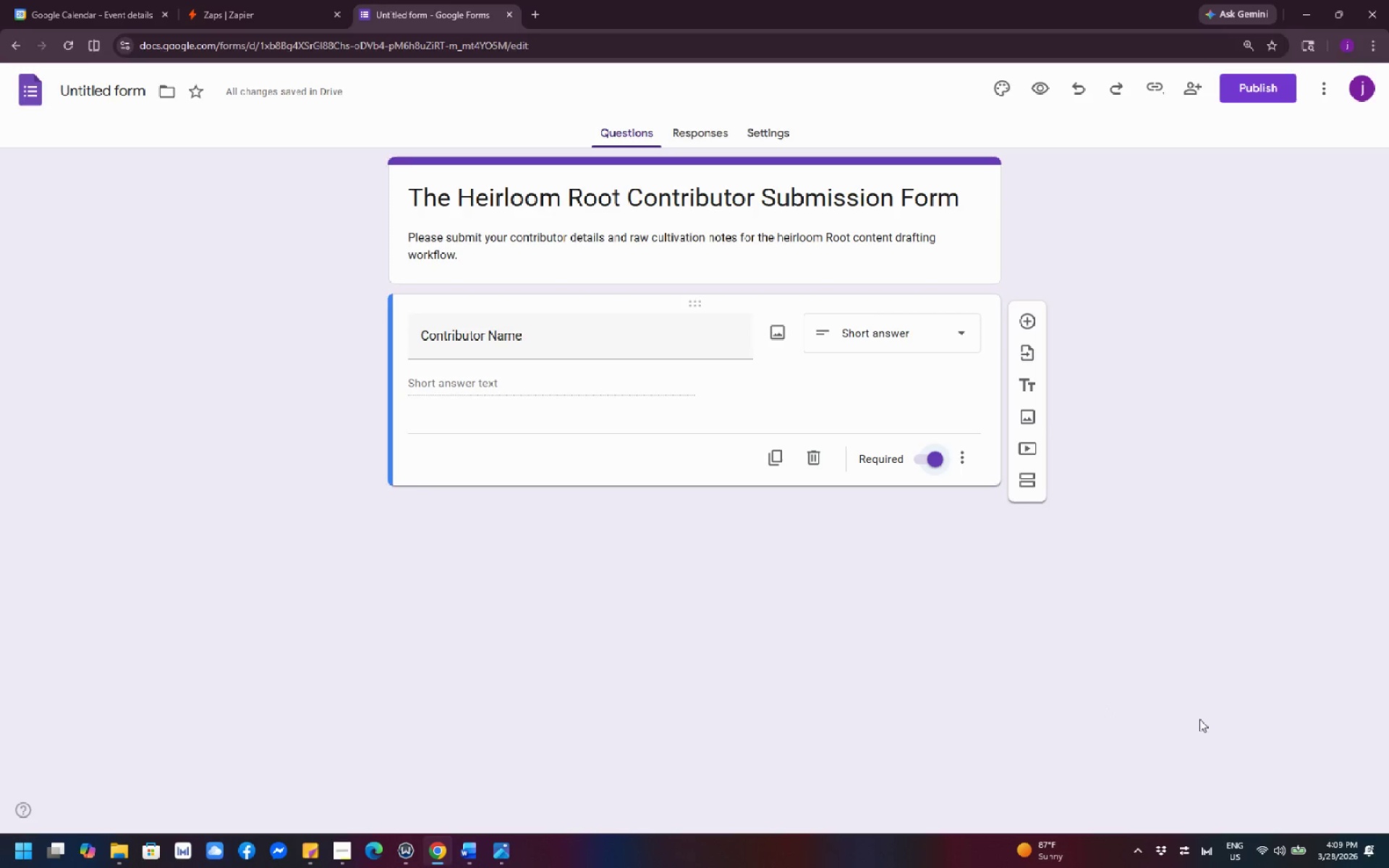 
wait(26.59)
 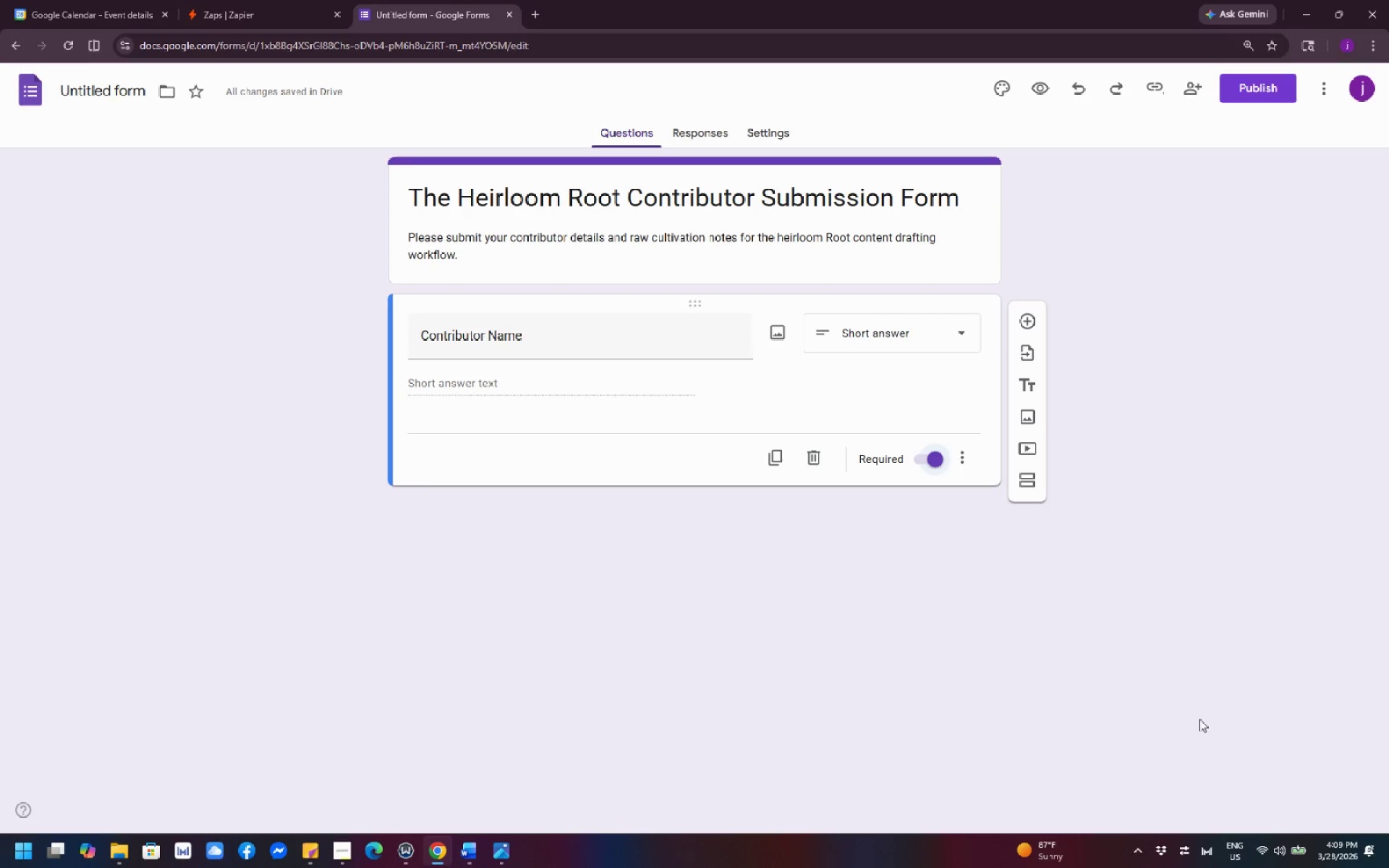 
left_click([613, 386])
 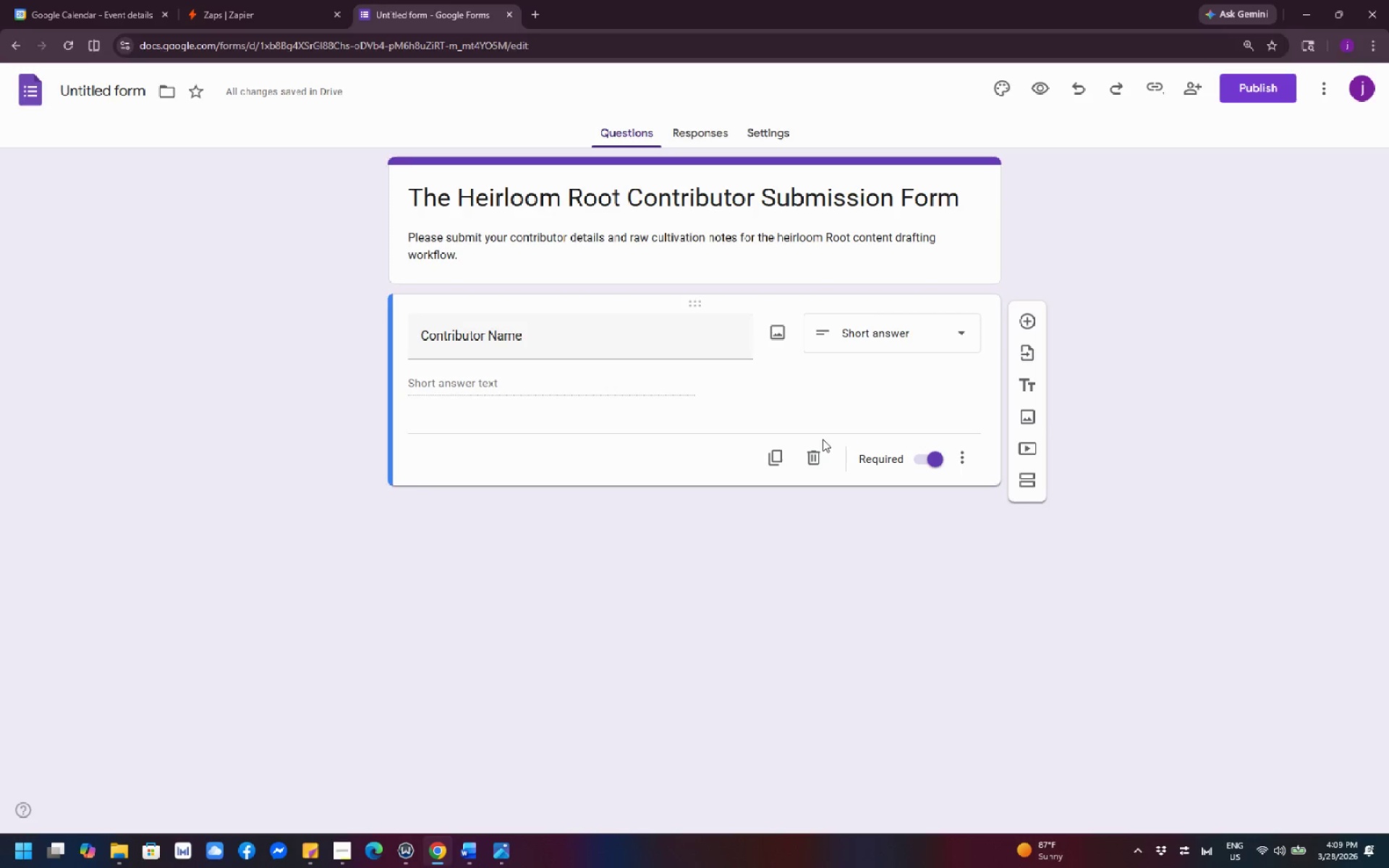 
scroll: coordinate [1100, 476], scroll_direction: down, amount: 2.0
 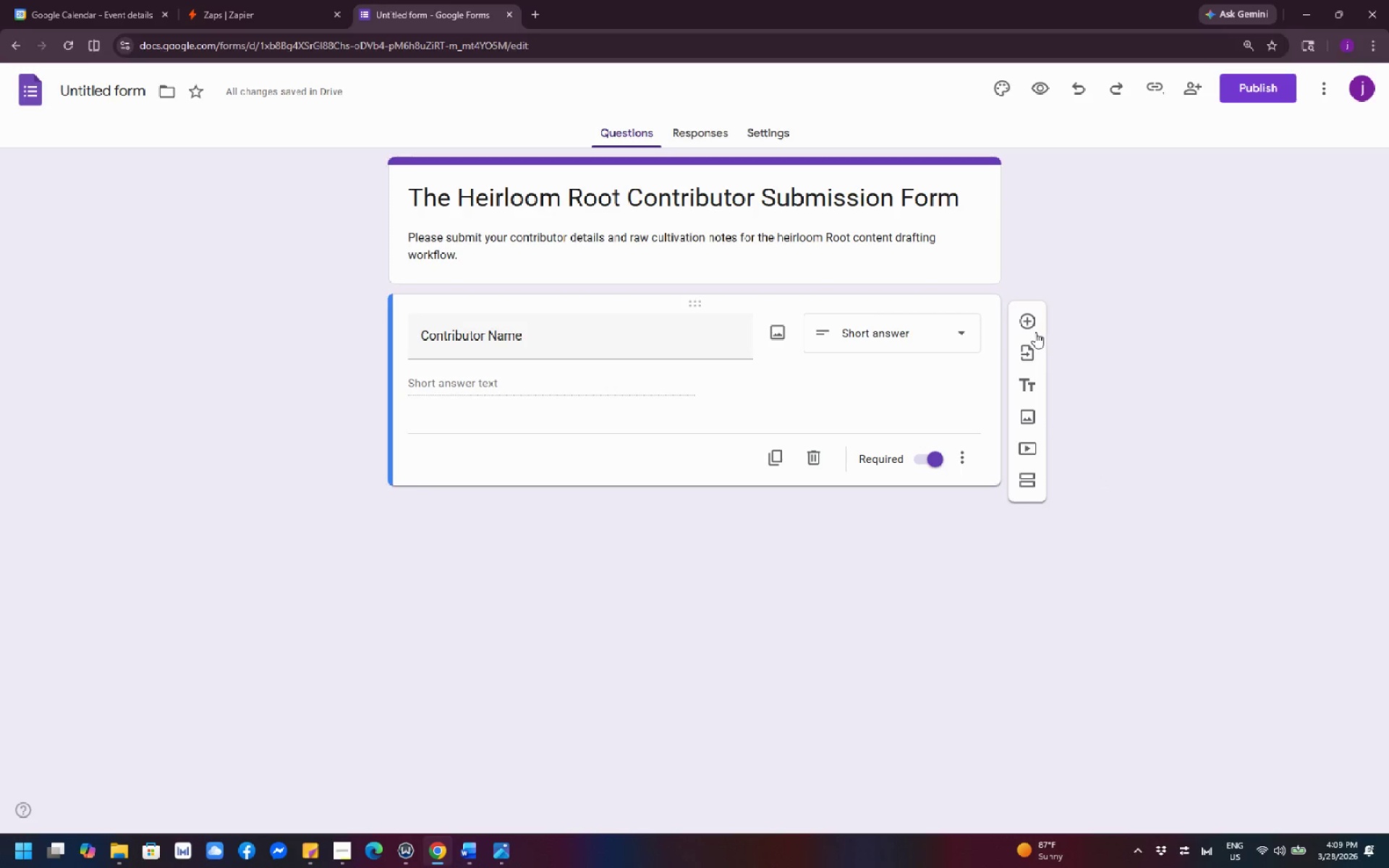 
left_click([1032, 328])
 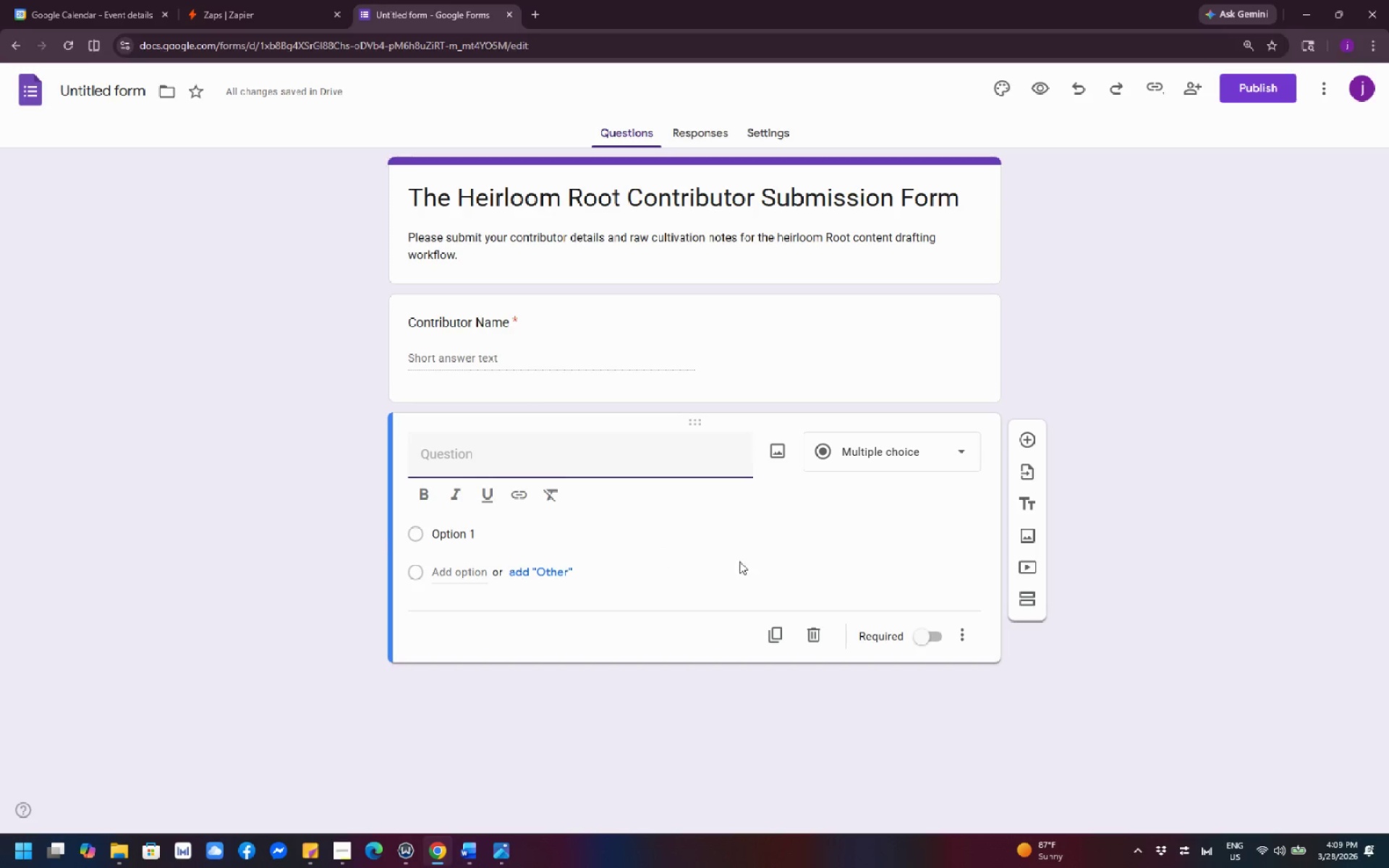 
wait(14.47)
 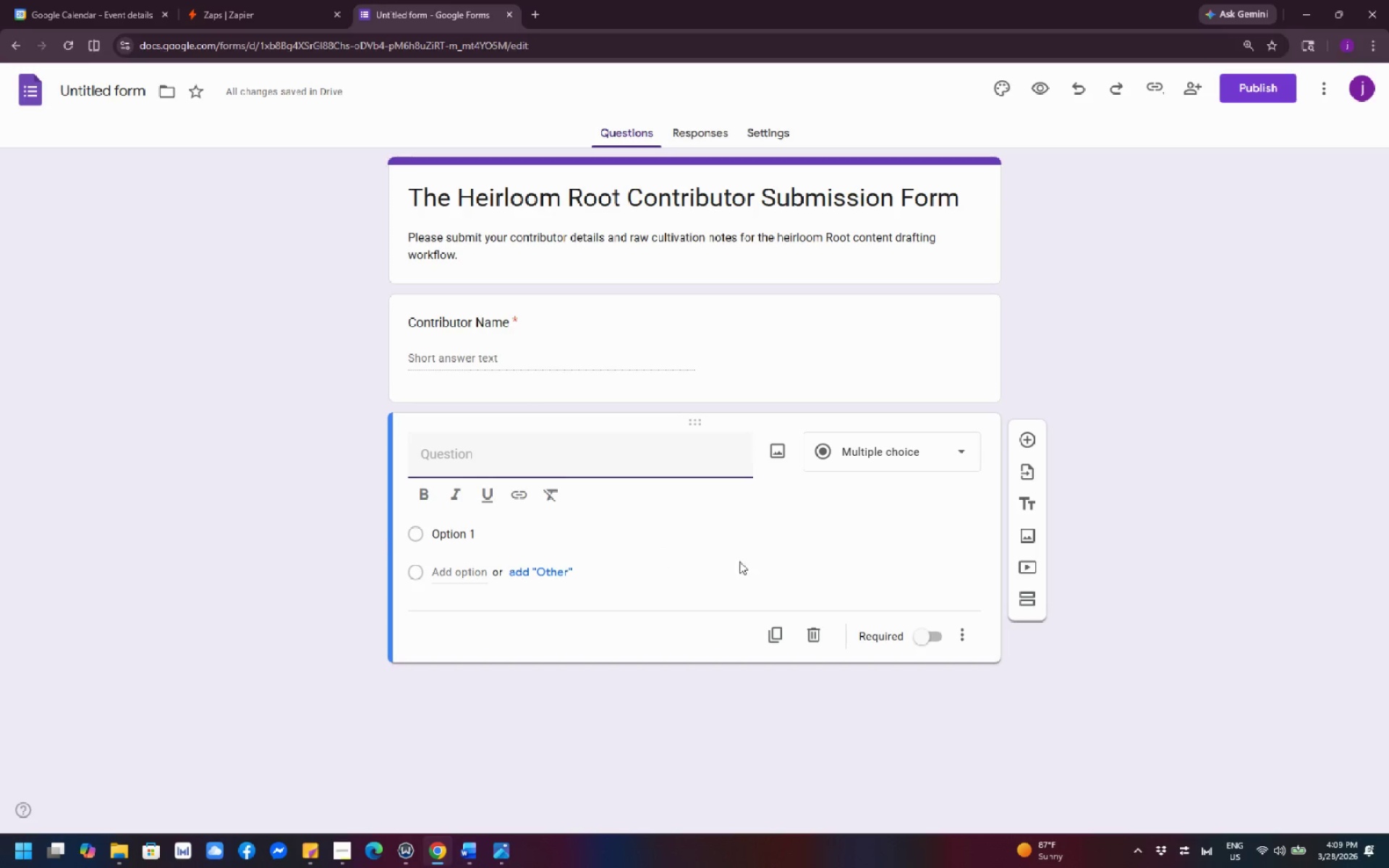 
left_click([511, 453])
 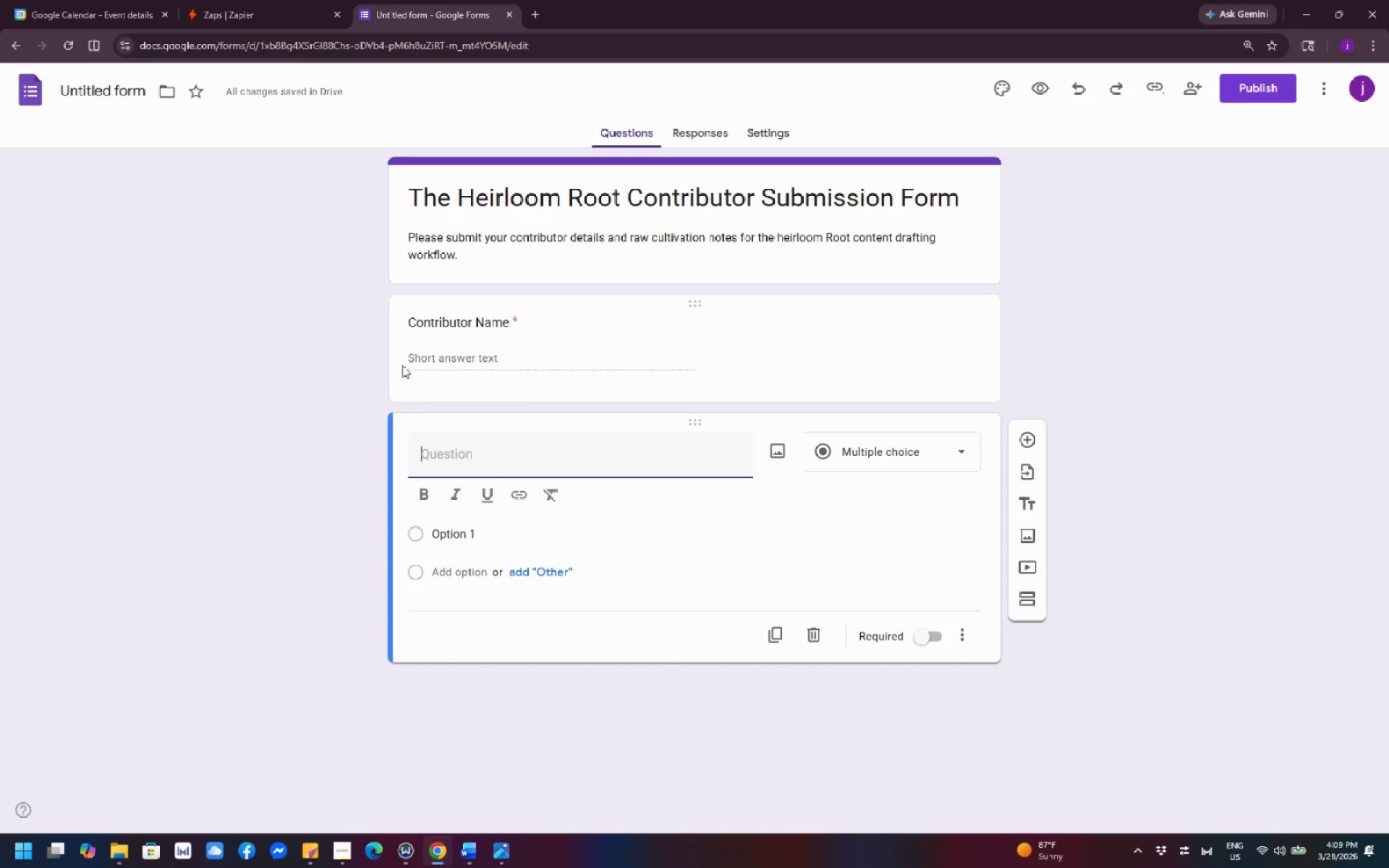 
left_click_drag(start_coordinate=[407, 321], to_coordinate=[472, 339])
 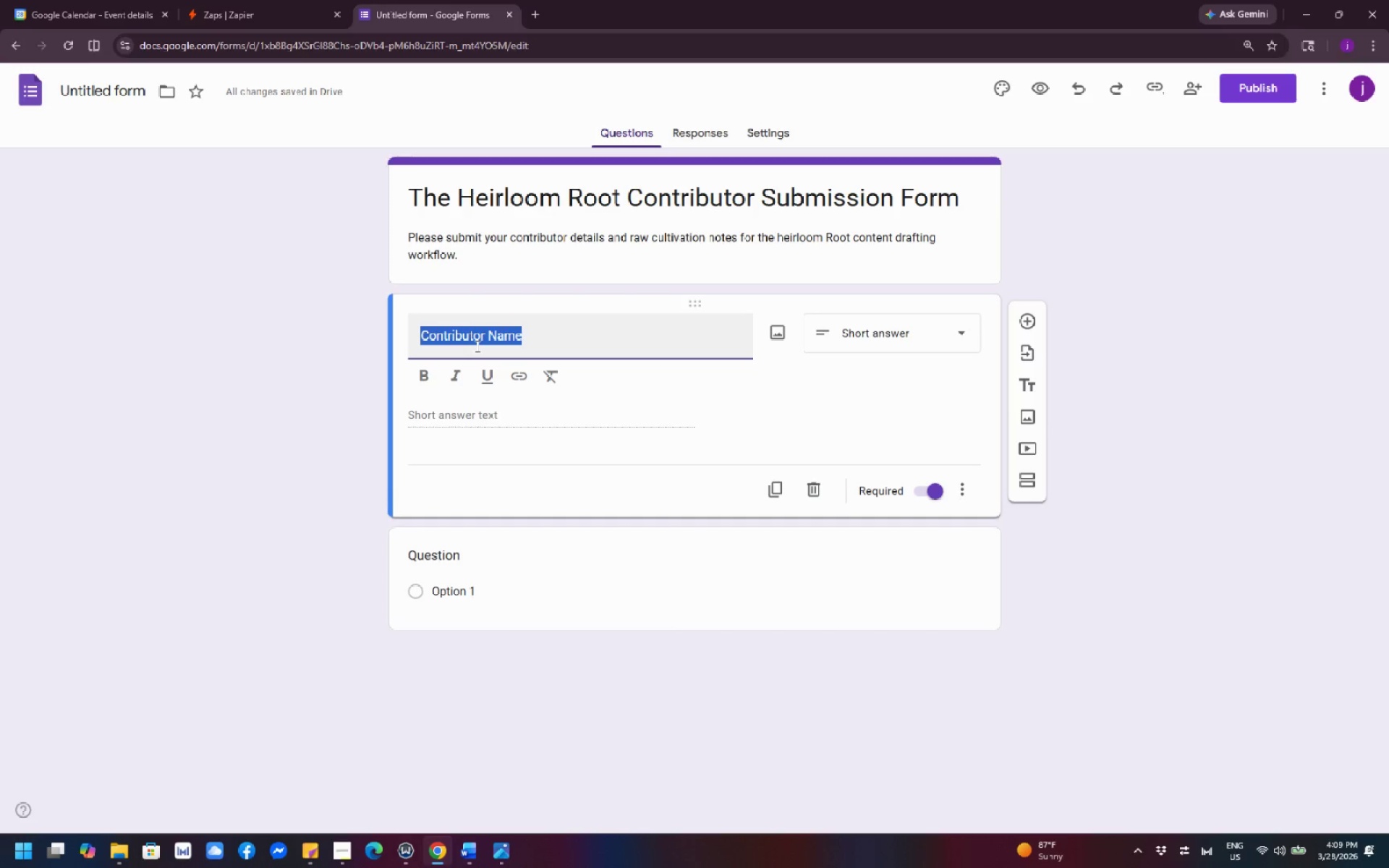 
key(Control+C)
 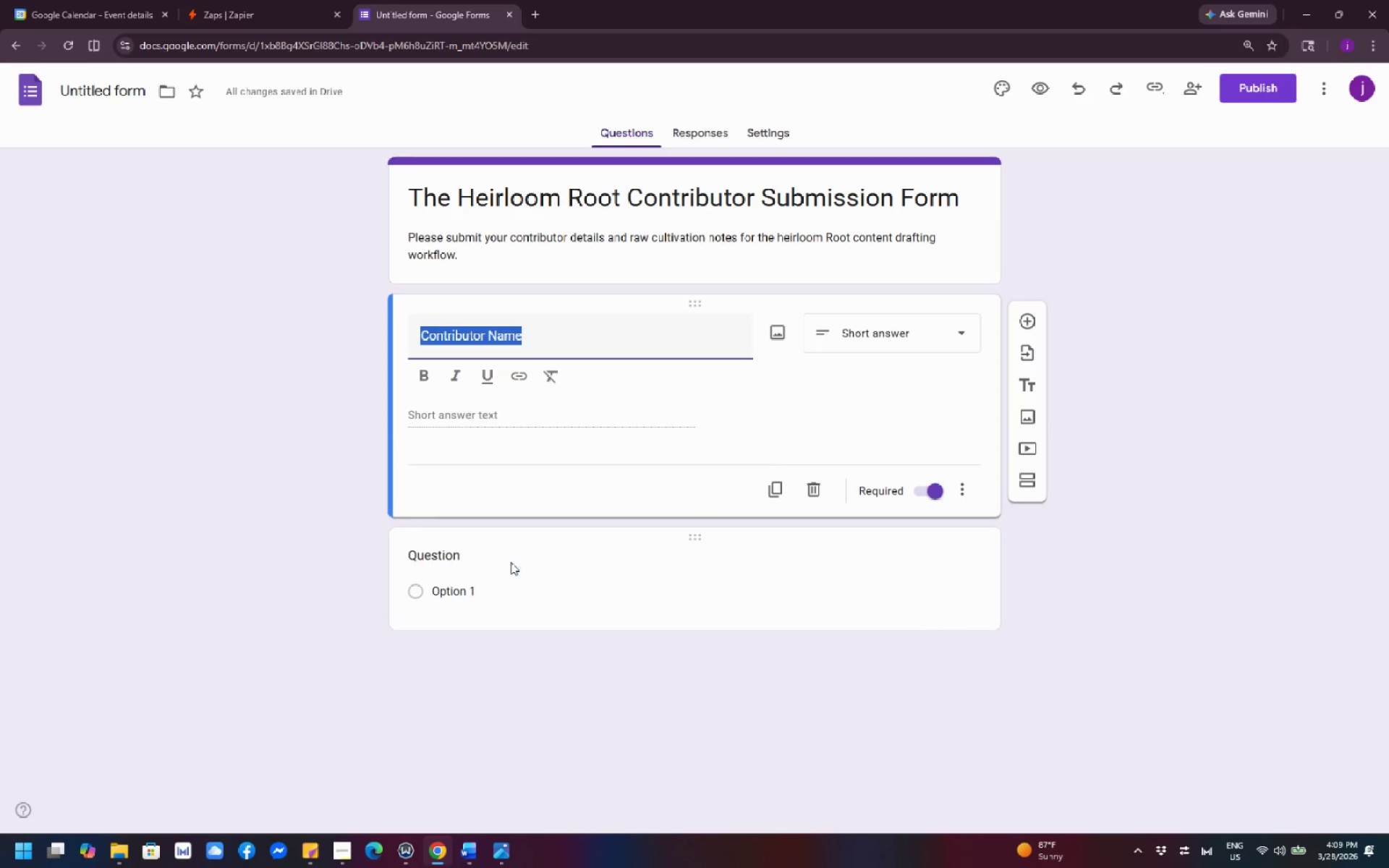 
left_click([511, 562])
 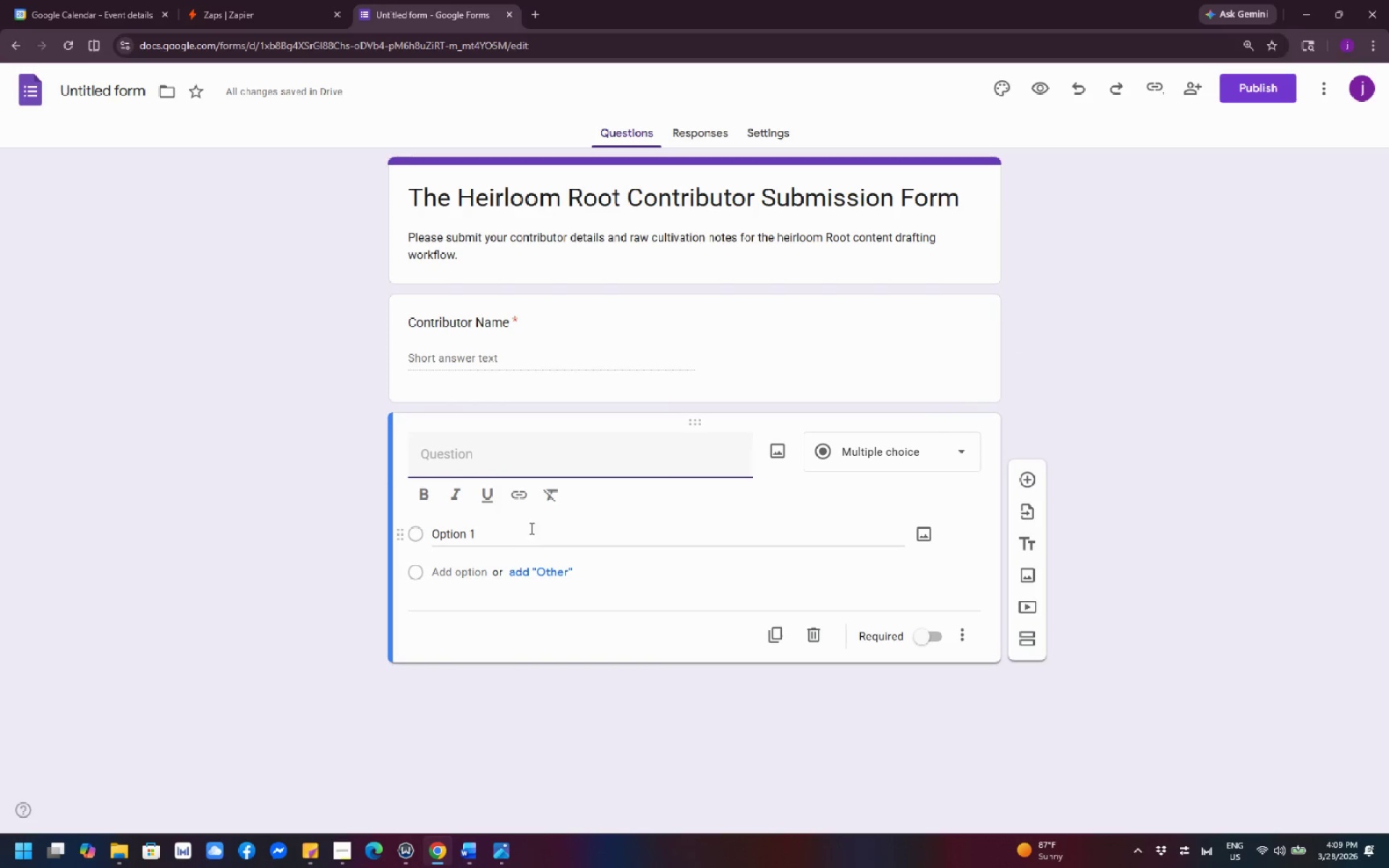 
left_click([526, 458])
 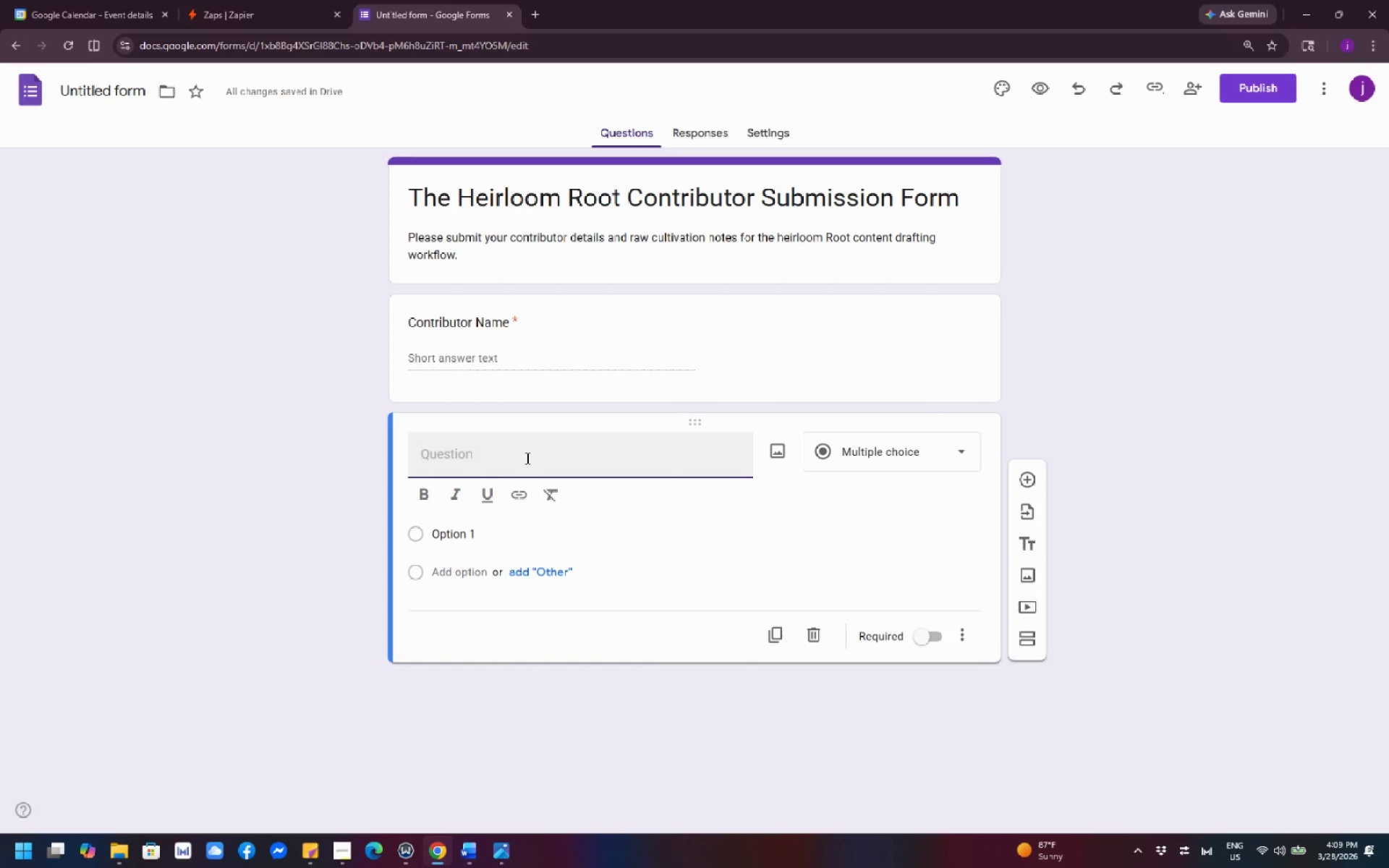 
key(Control+V)
 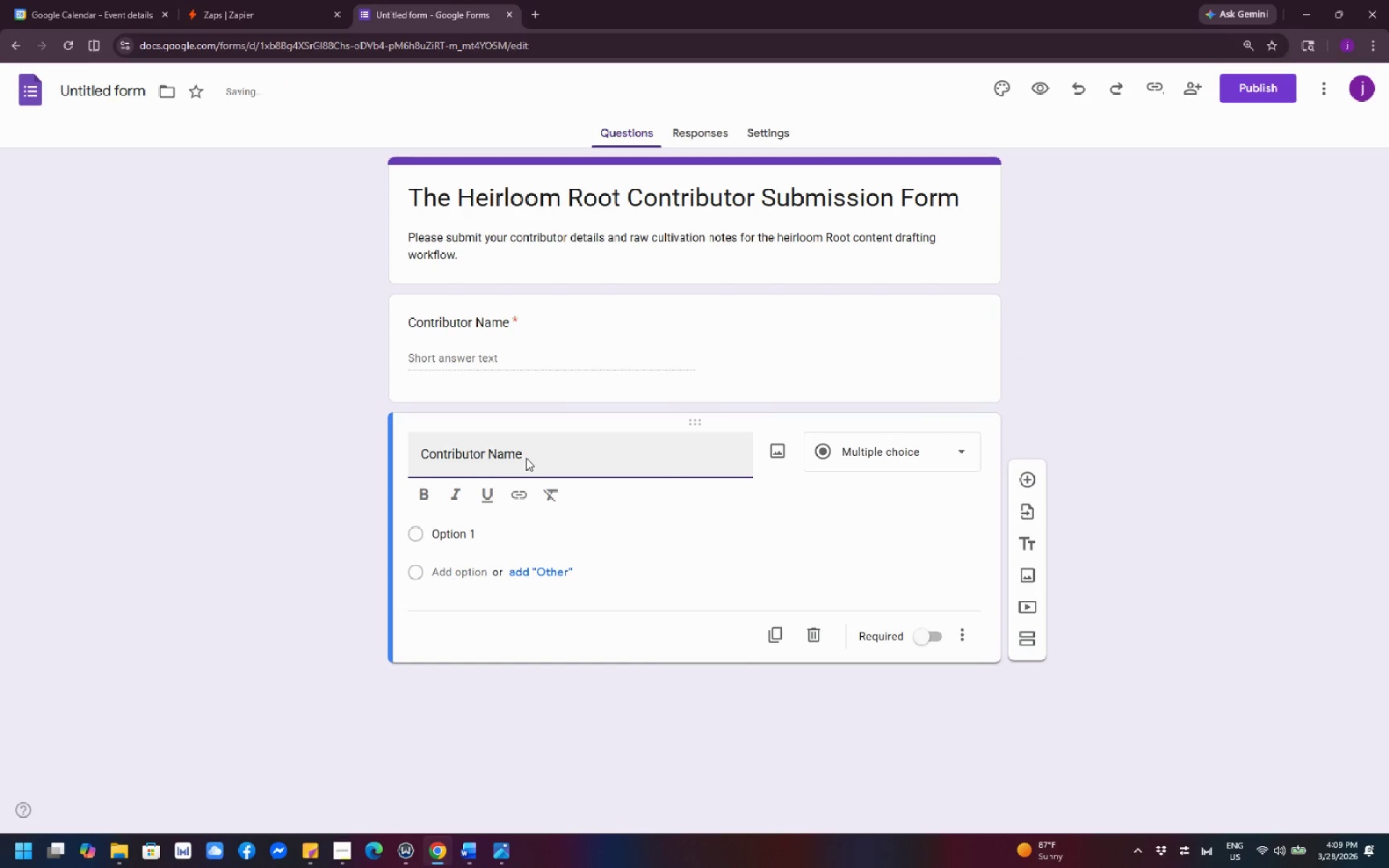 
key(Backspace)
key(Backspace)
key(Backspace)
key(Backspace)
key(Backspace)
type( Email)
 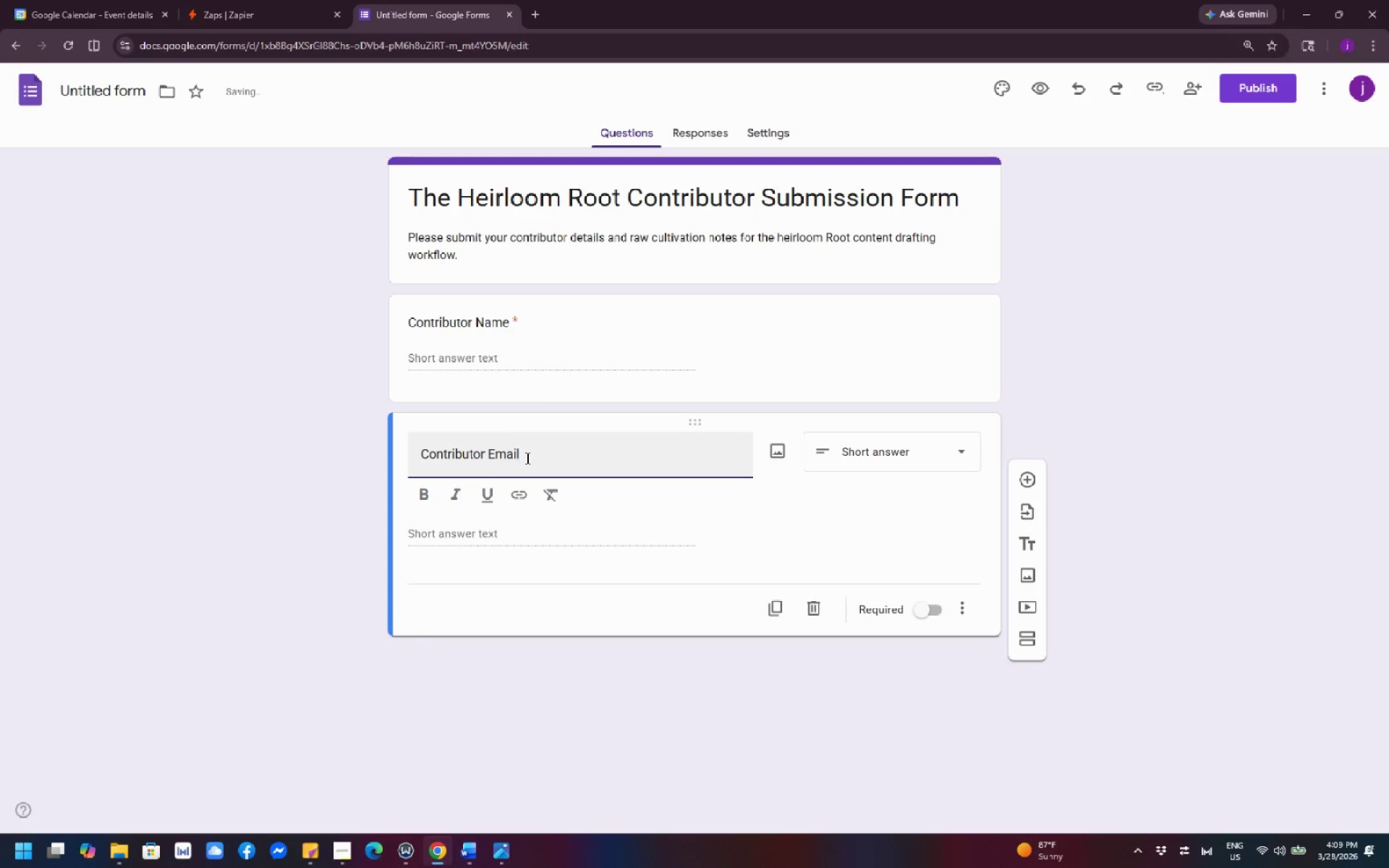 
wait(8.06)
 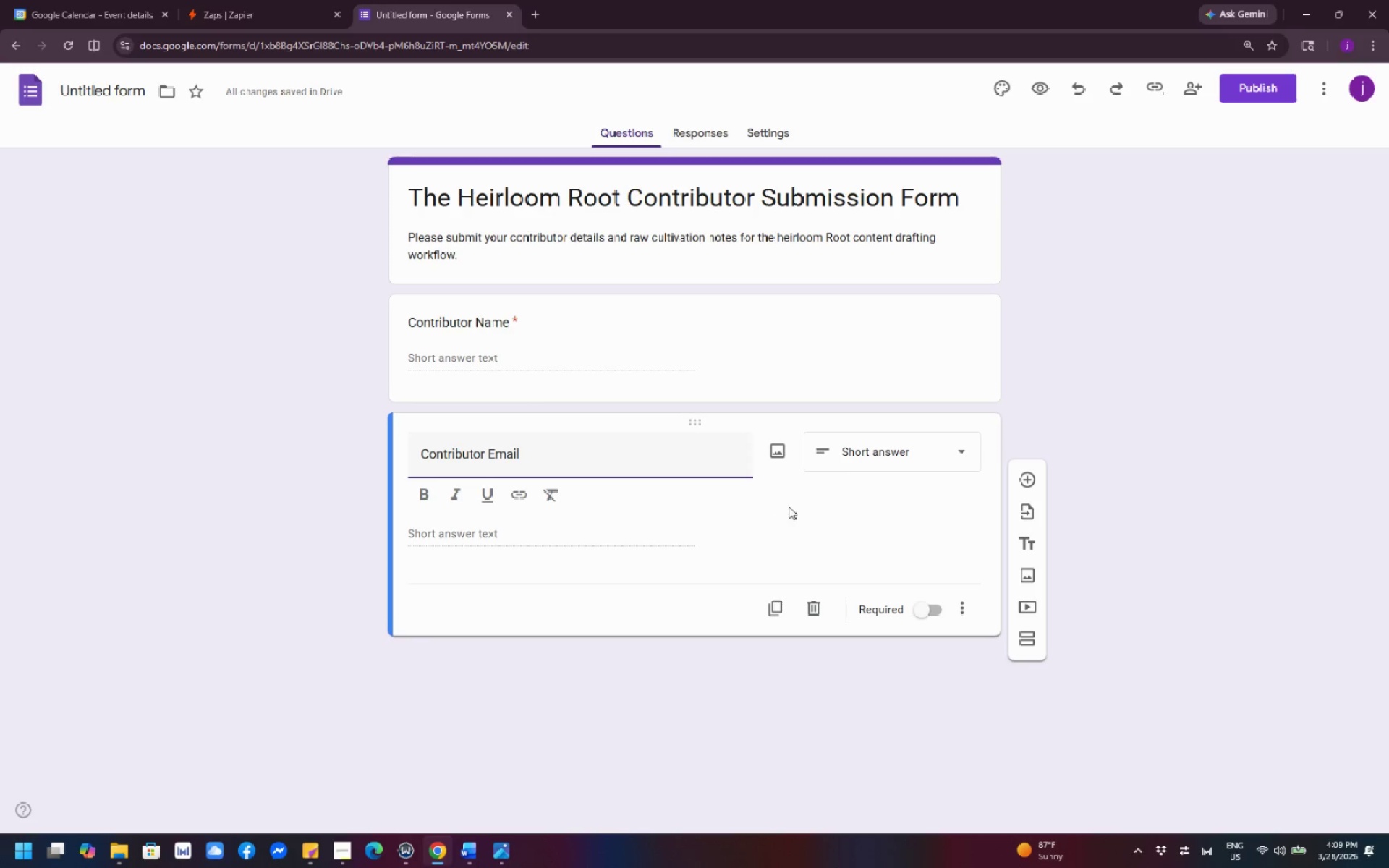 
scroll: coordinate [929, 514], scroll_direction: down, amount: 4.0
 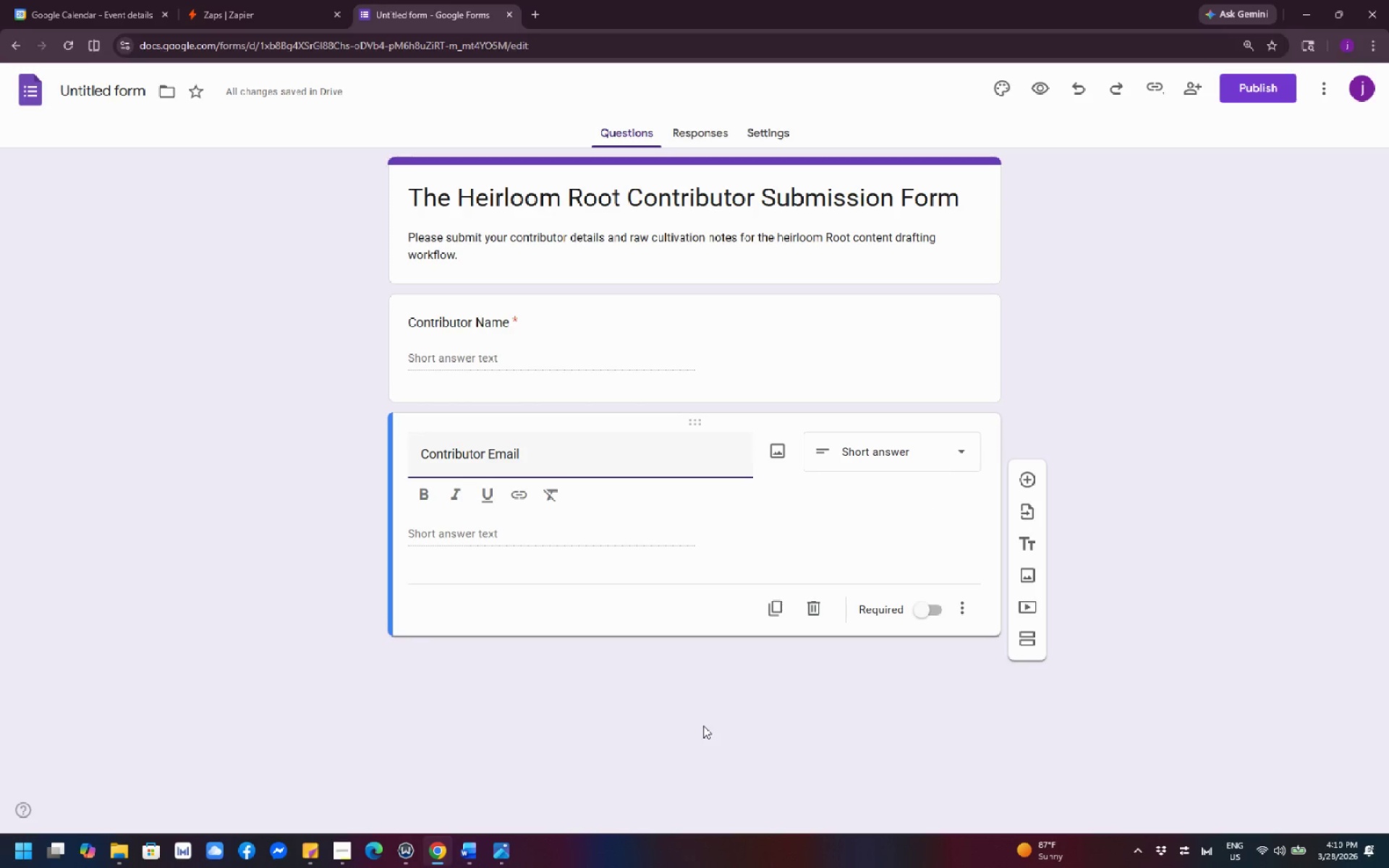 
wait(5.27)
 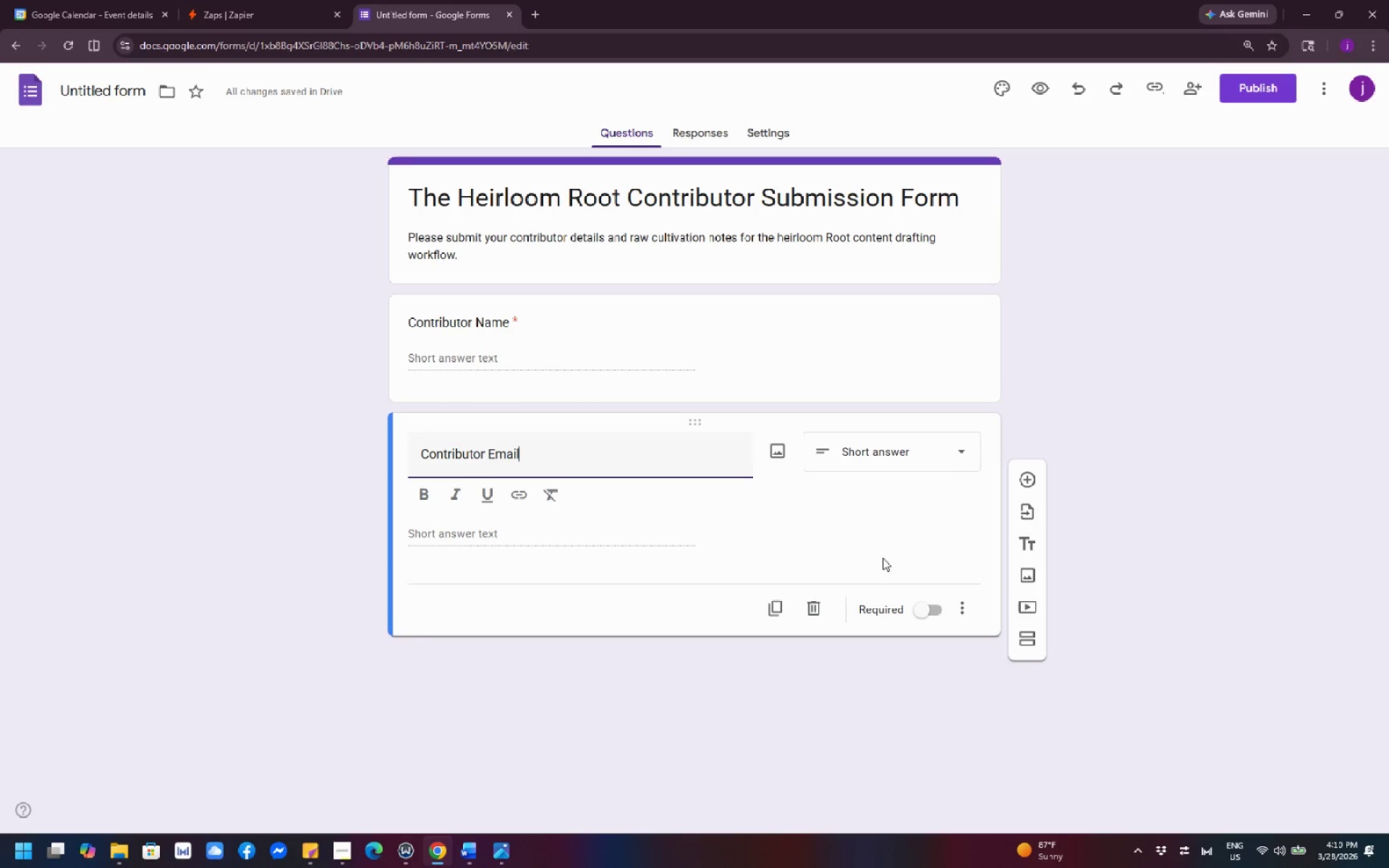 
left_click([930, 619])
 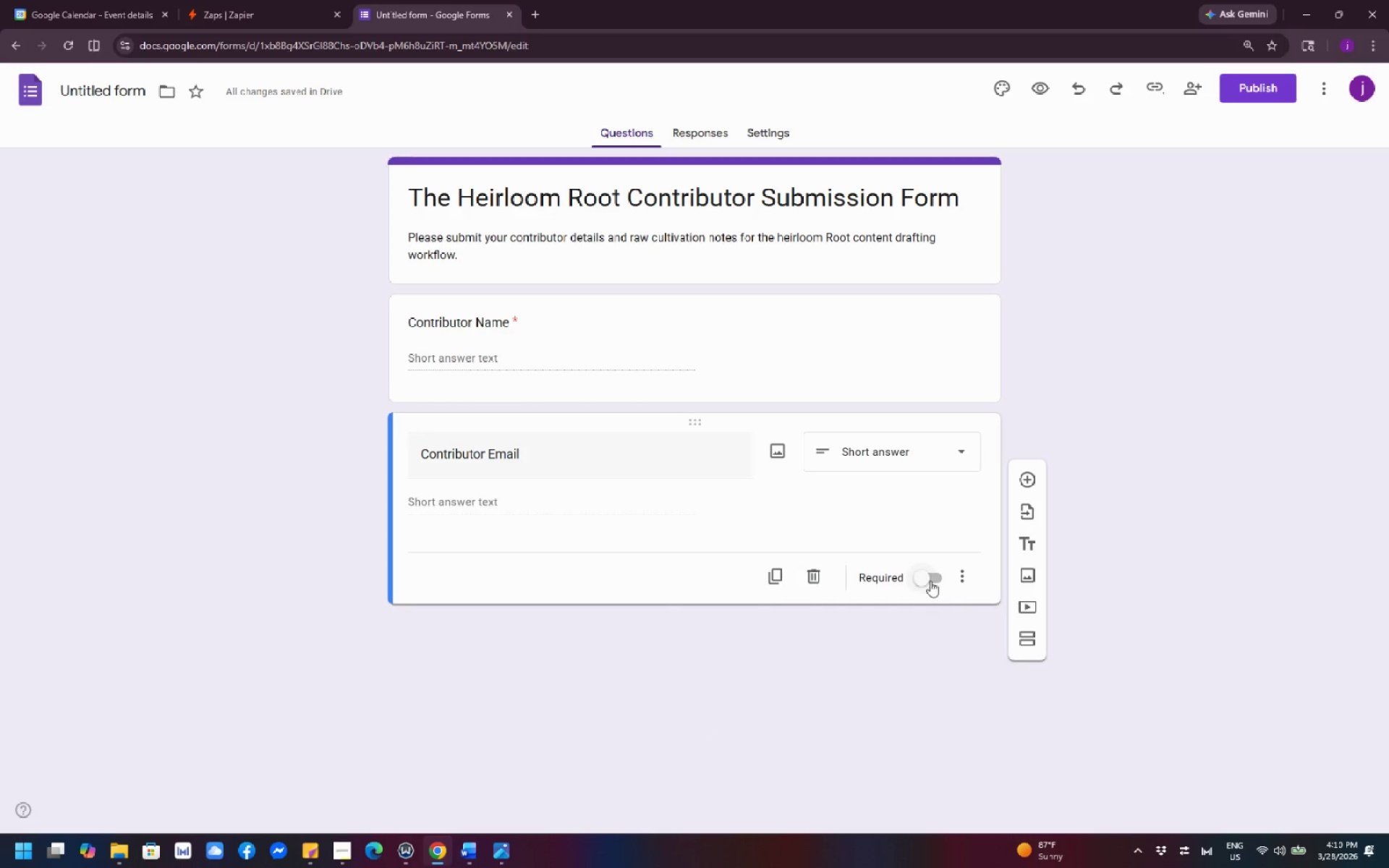 
left_click([930, 577])
 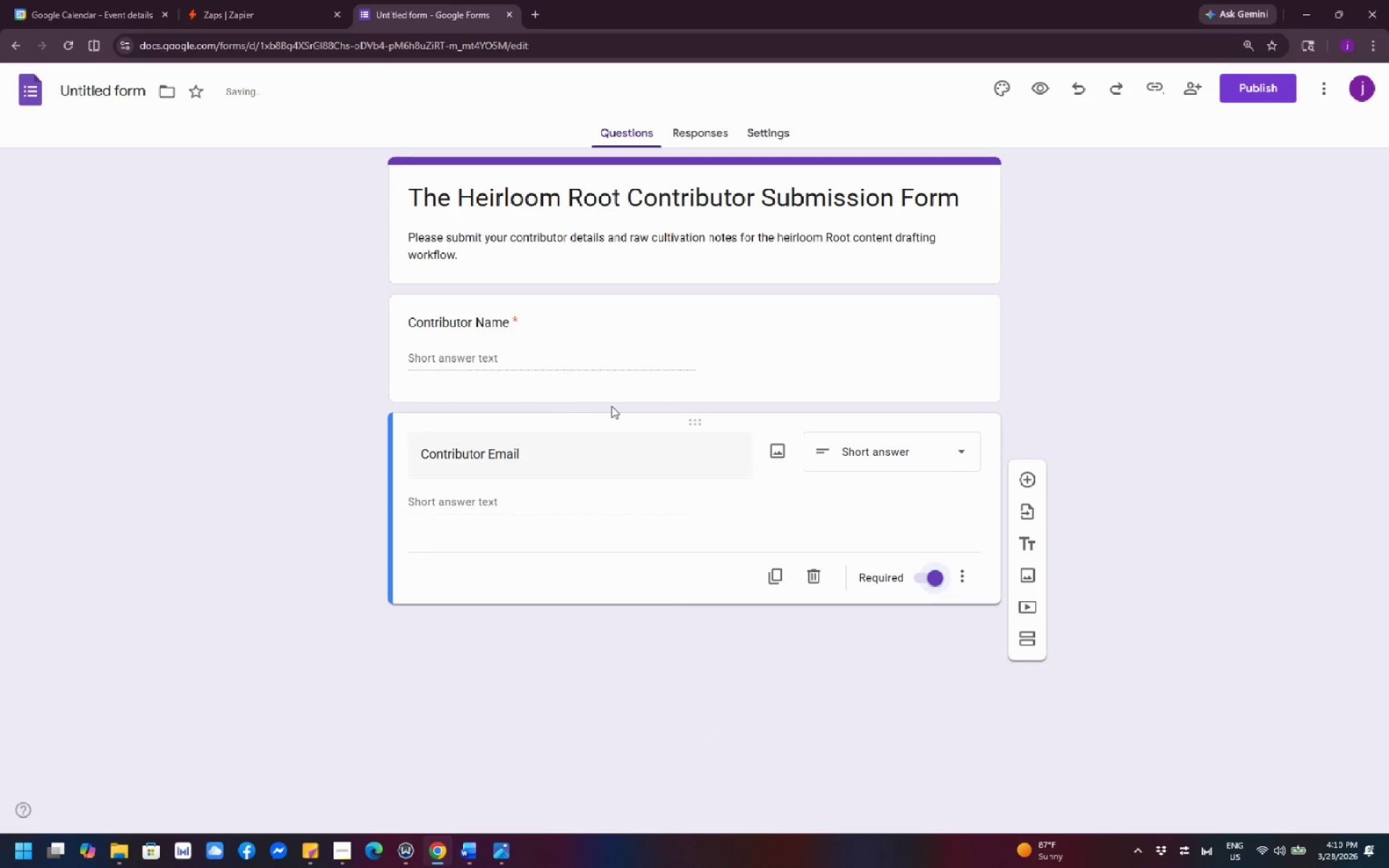 
scroll: coordinate [645, 401], scroll_direction: down, amount: 1.0
 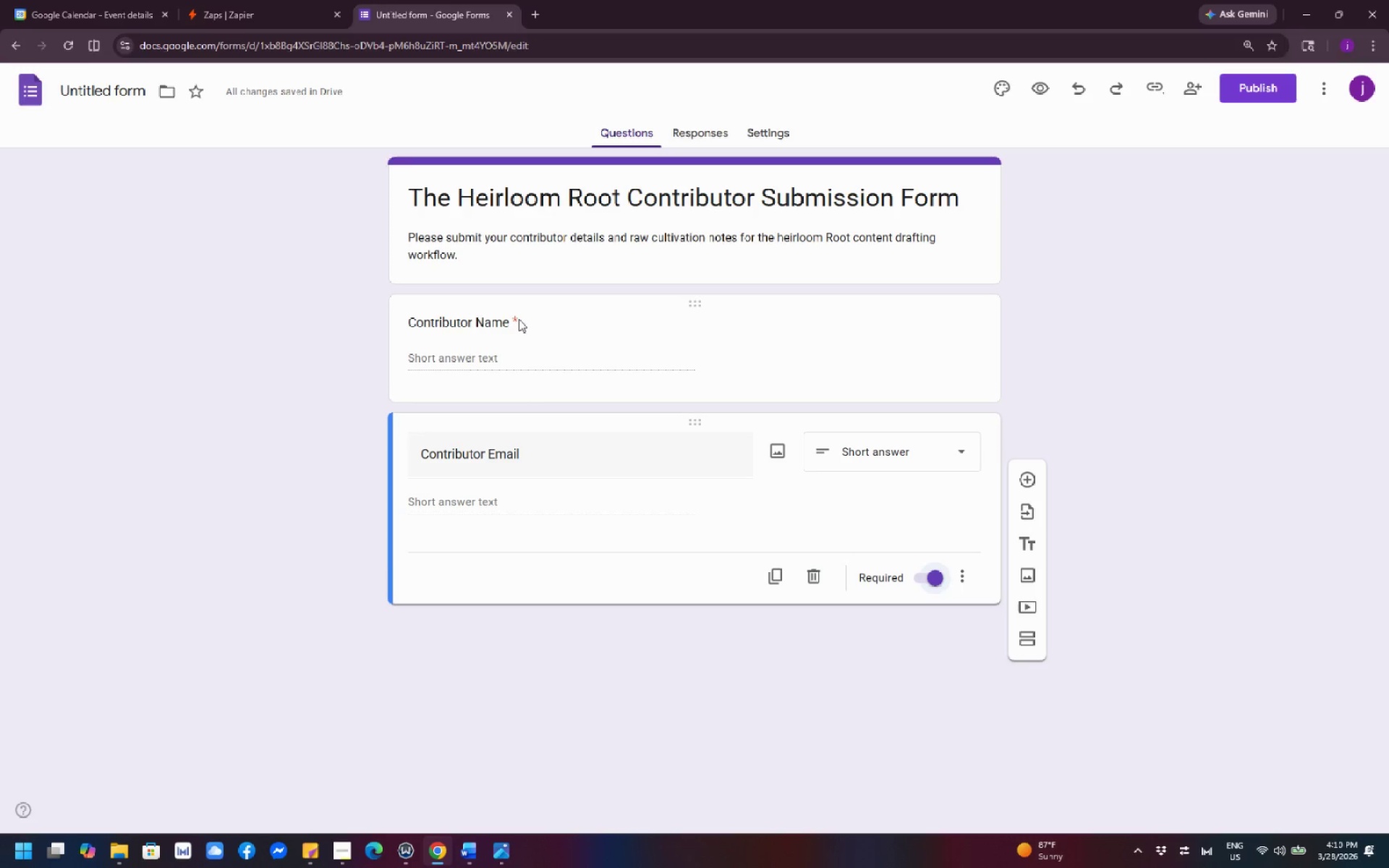 
left_click([513, 320])
 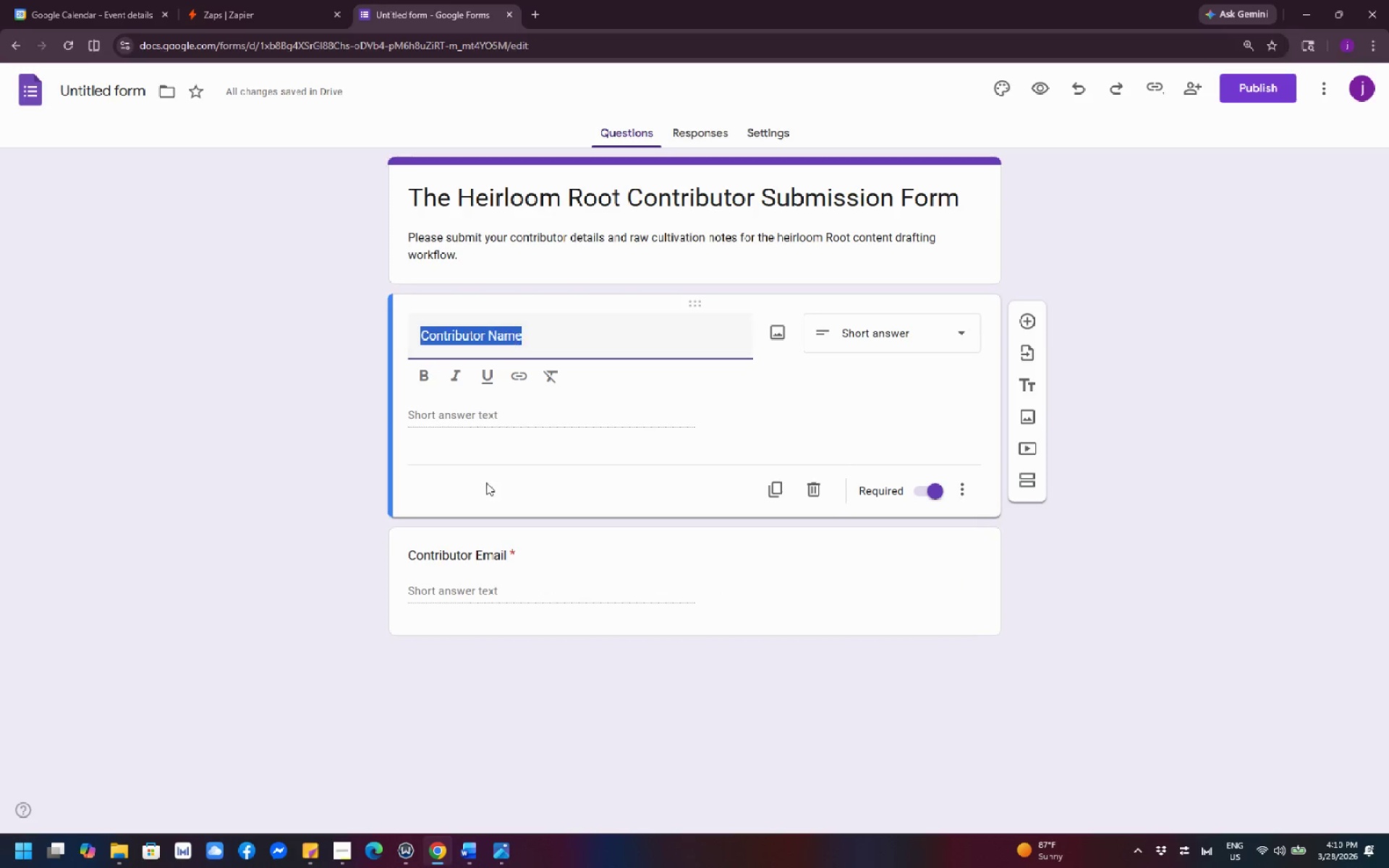 
left_click([353, 572])
 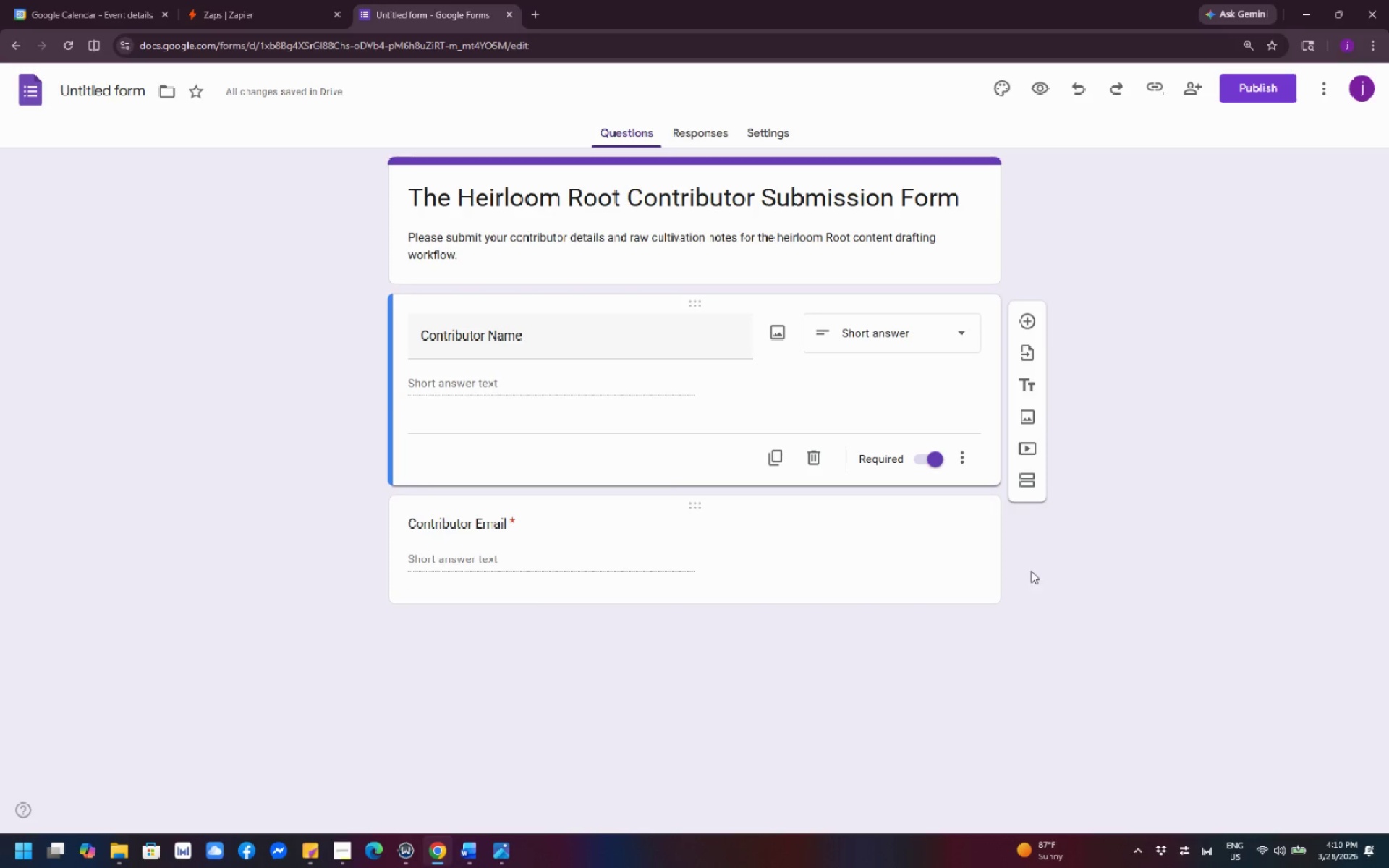 
scroll: coordinate [1109, 599], scroll_direction: down, amount: 3.0
 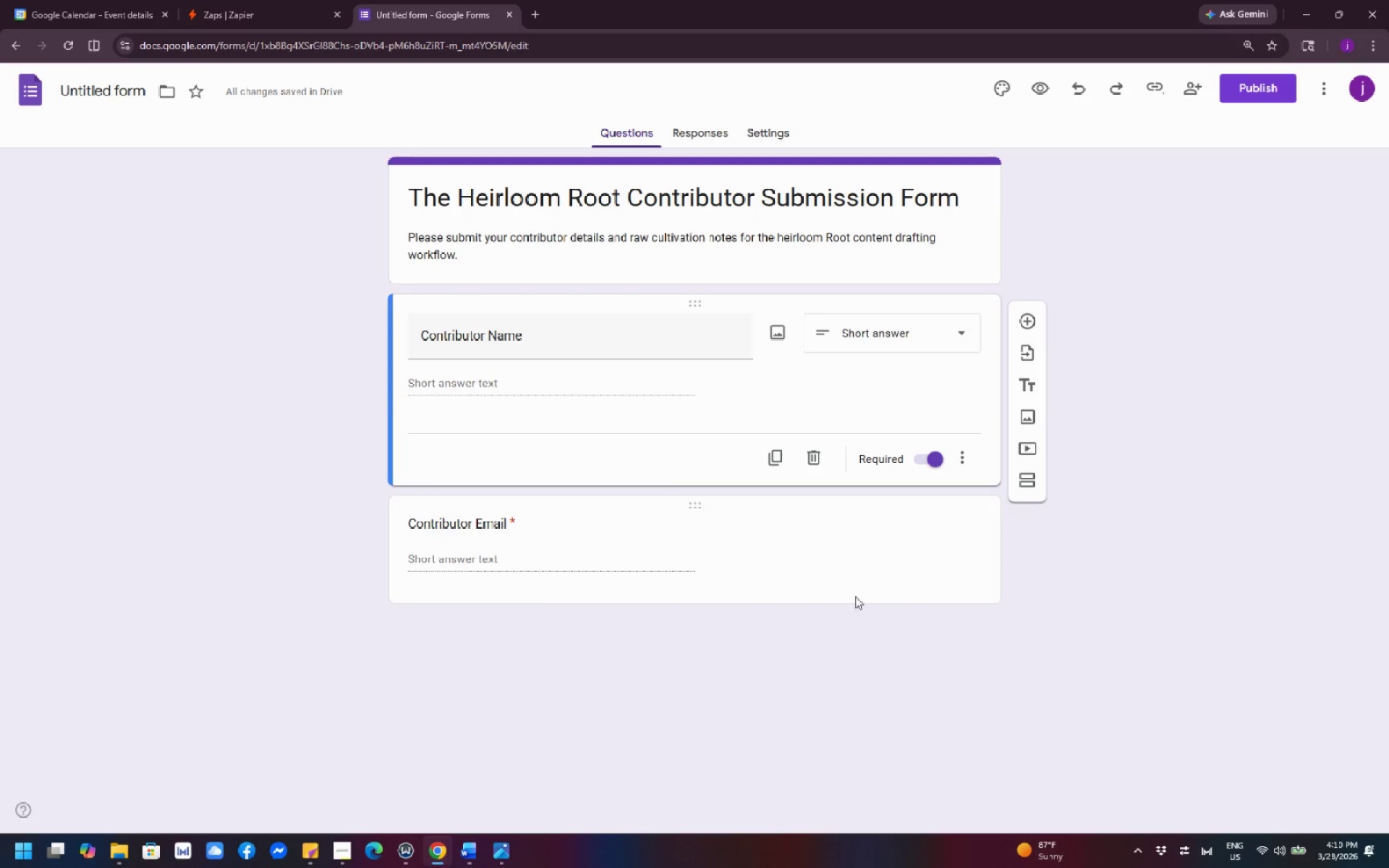 
left_click([841, 581])
 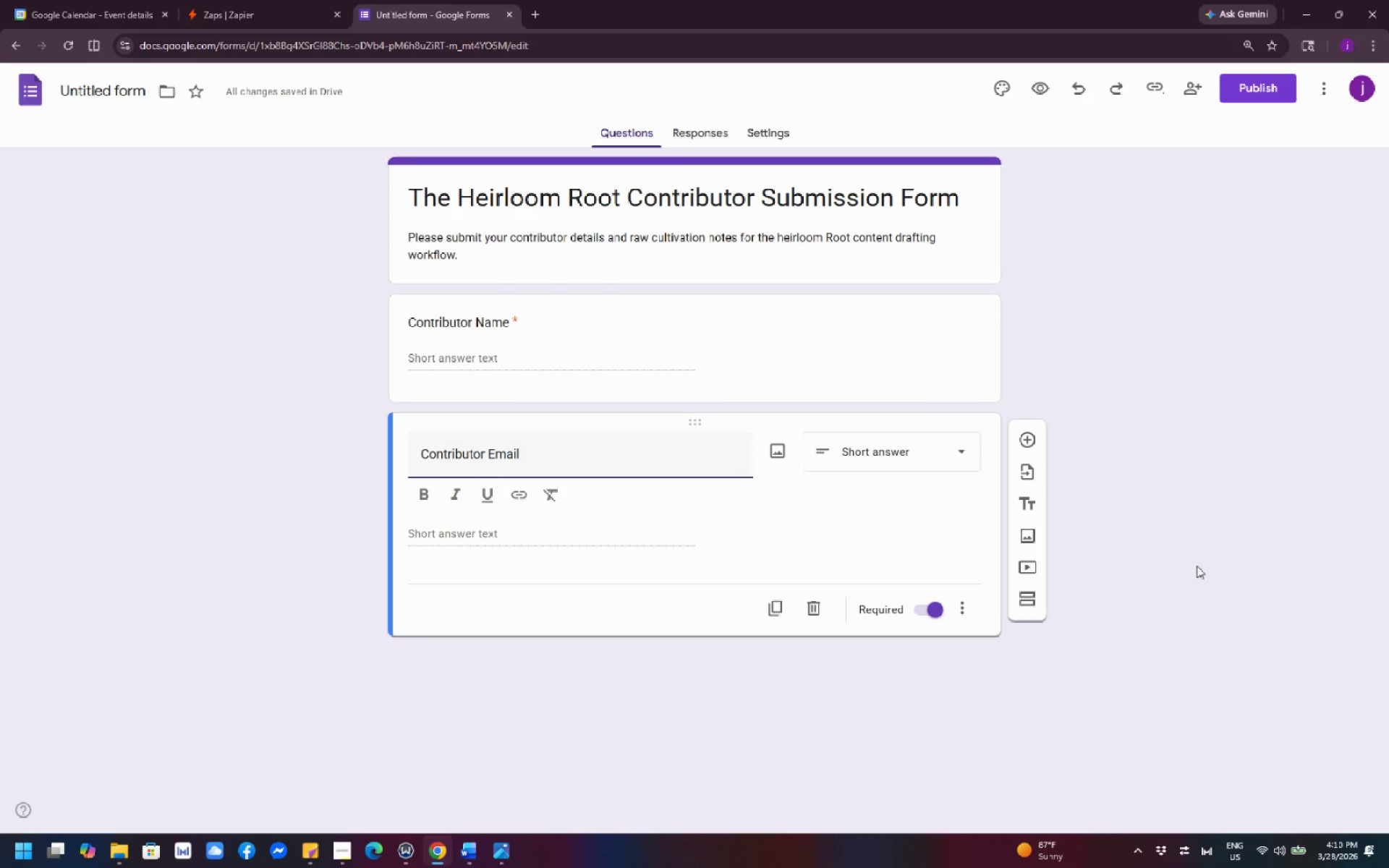 
wait(5.41)
 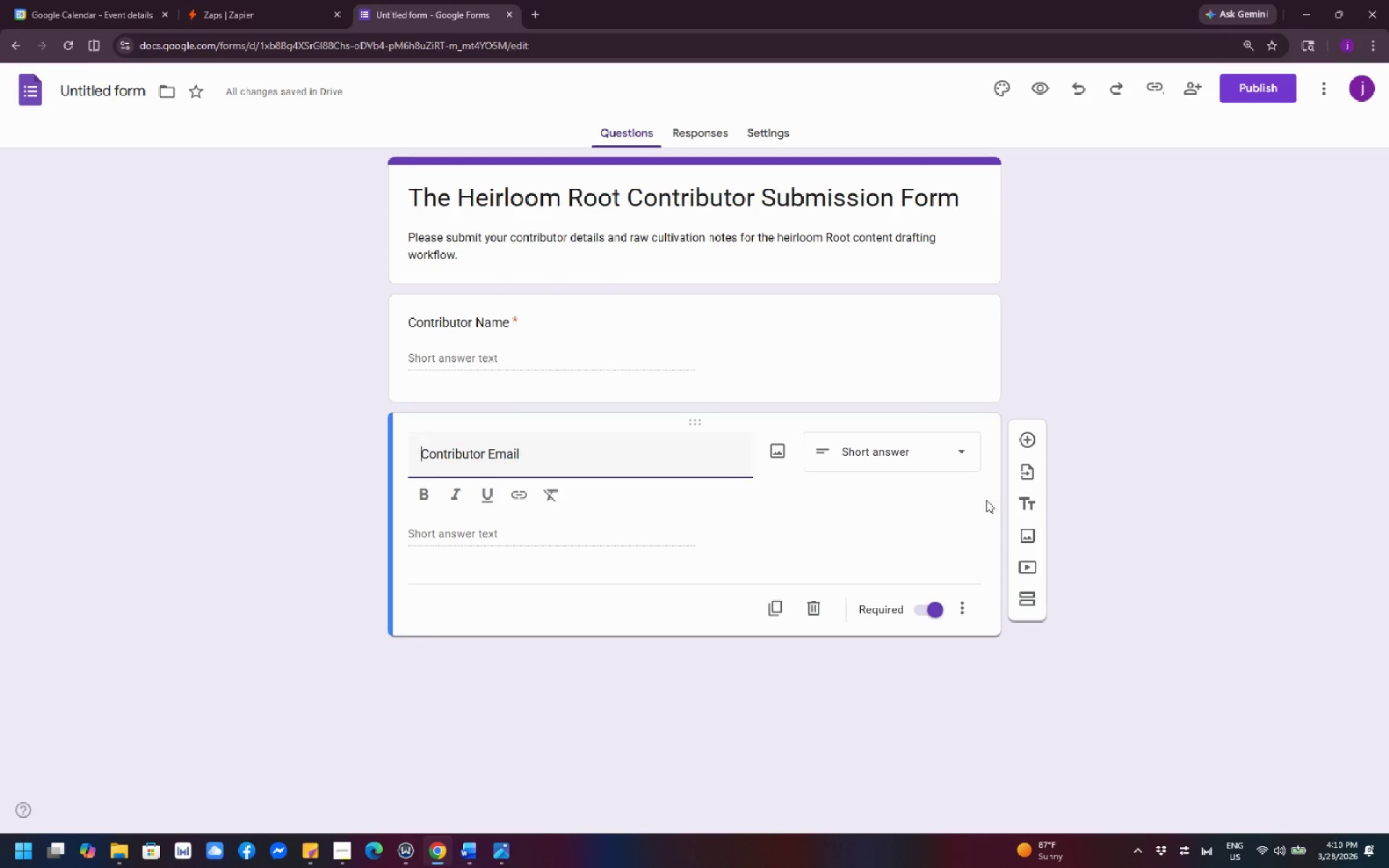 
left_click([1033, 440])
 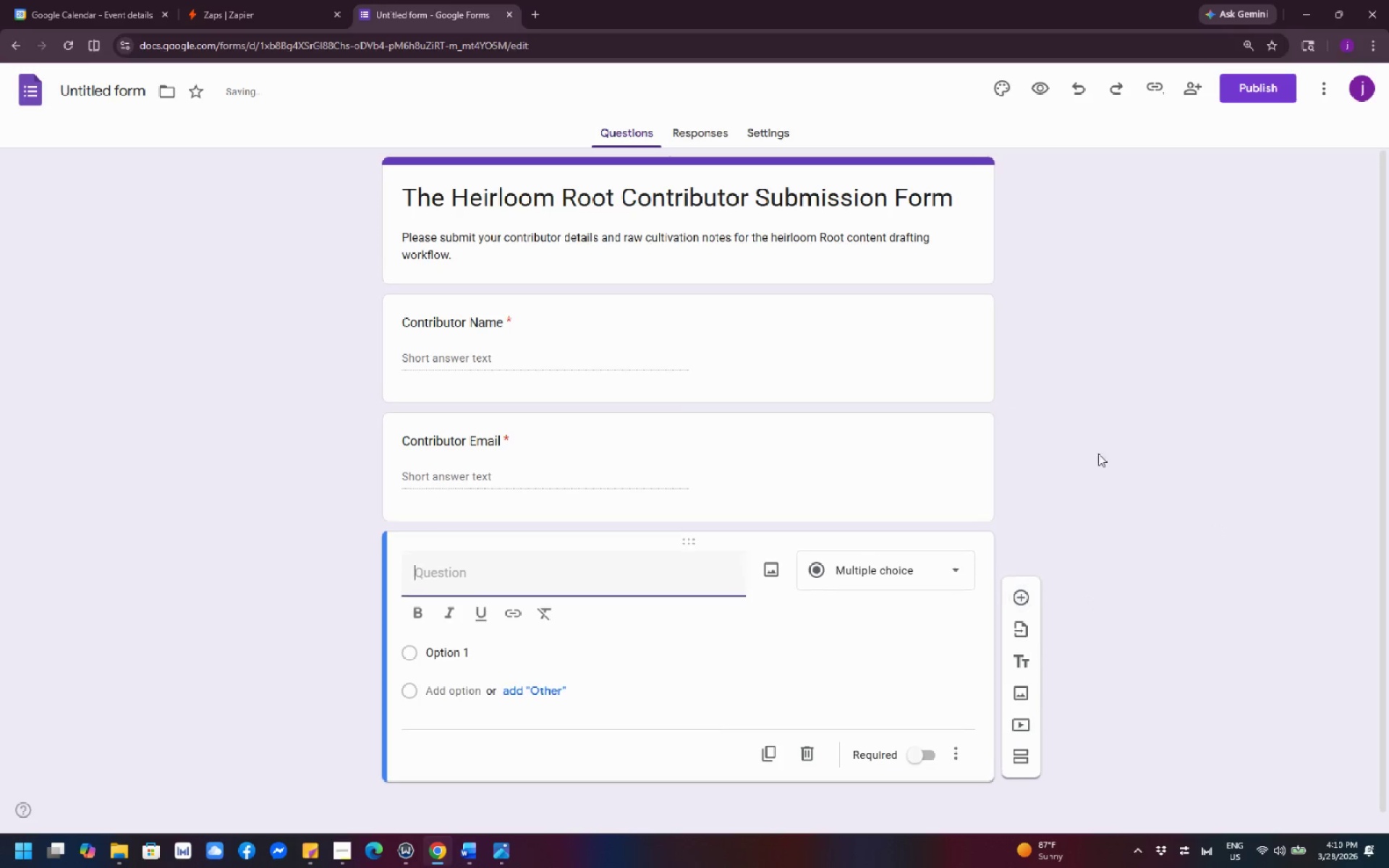 
scroll: coordinate [1111, 461], scroll_direction: down, amount: 2.0
 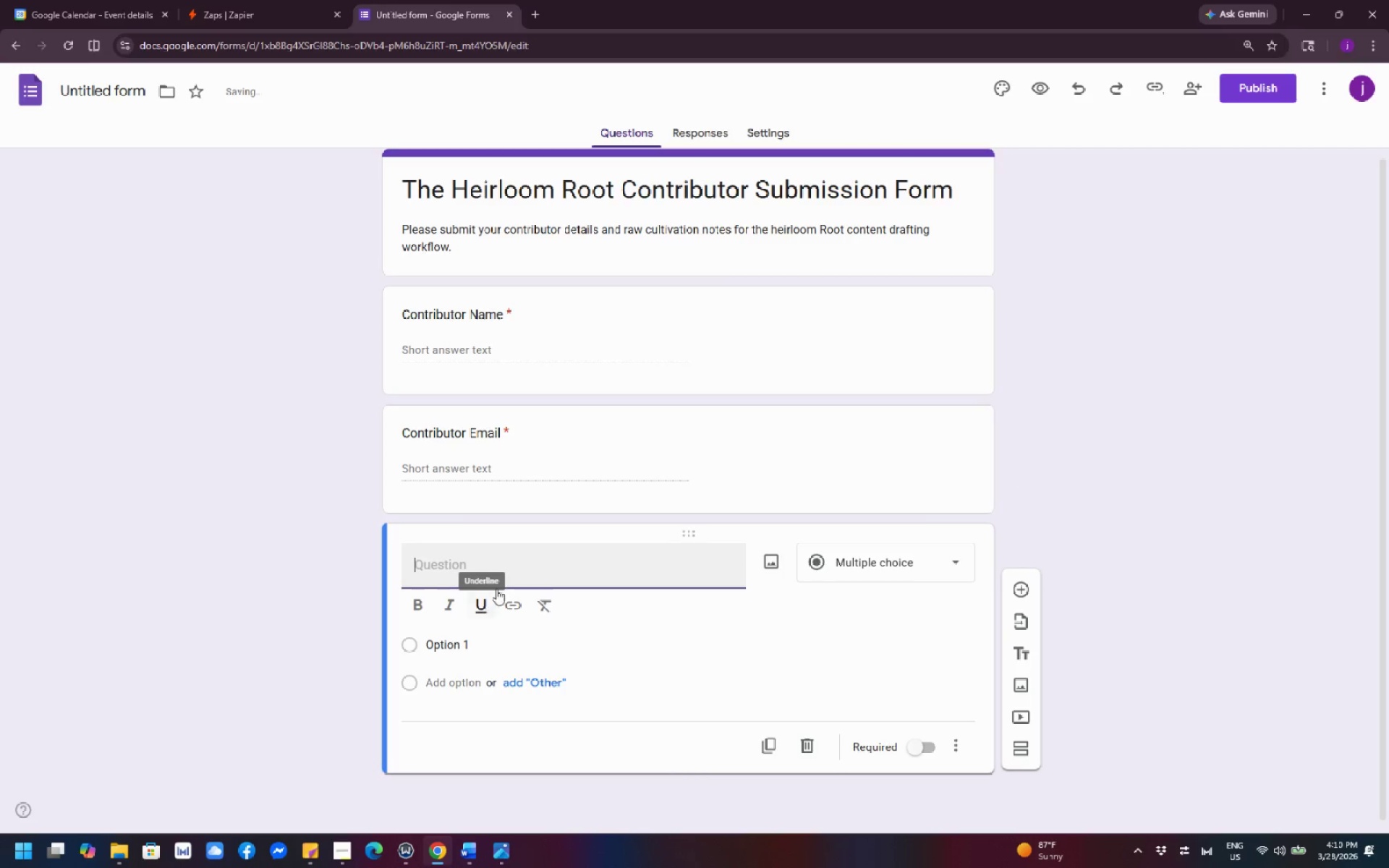 
left_click([506, 576])
 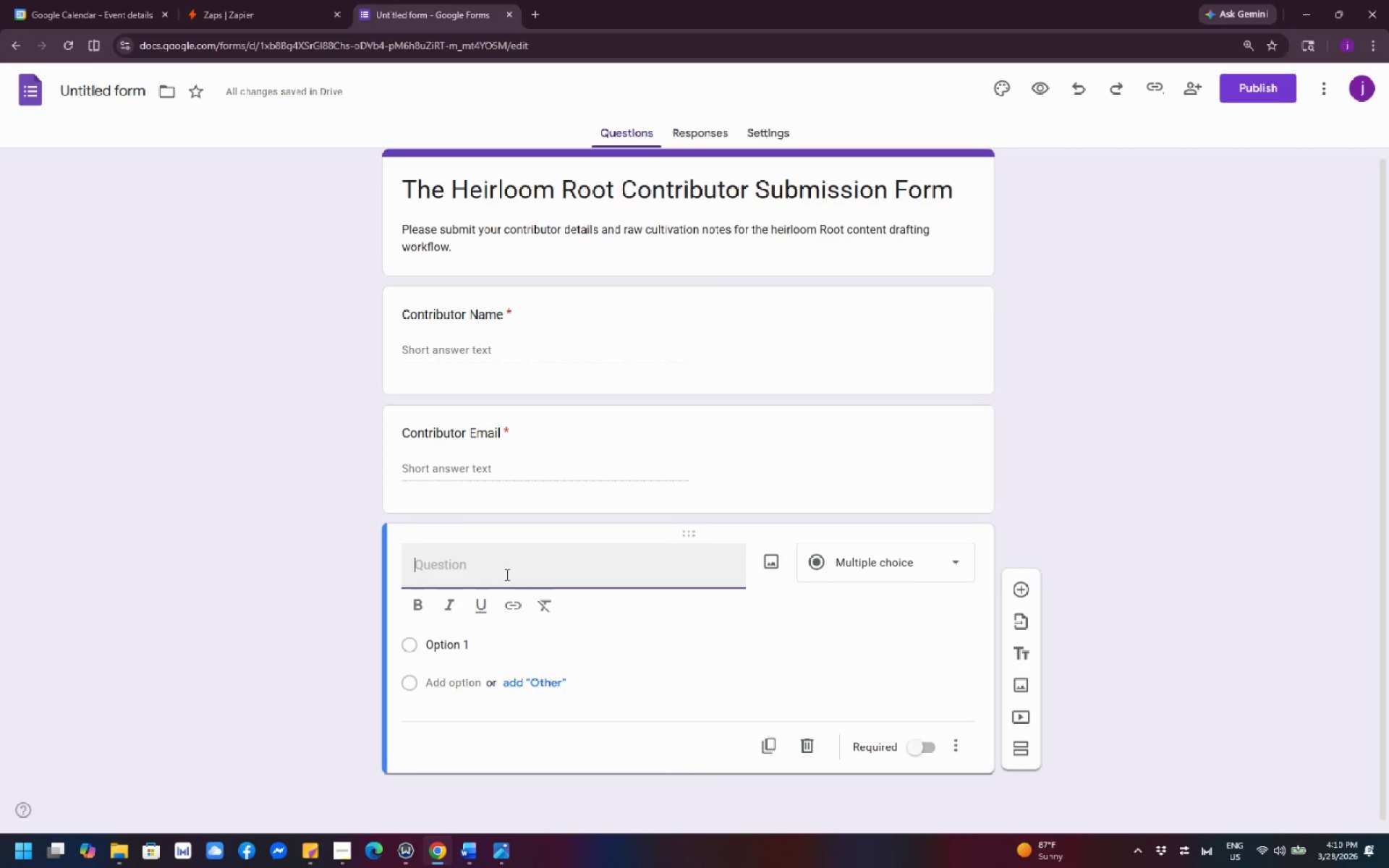 
type(Seed Varu)
key(Backspace)
type(iety)
 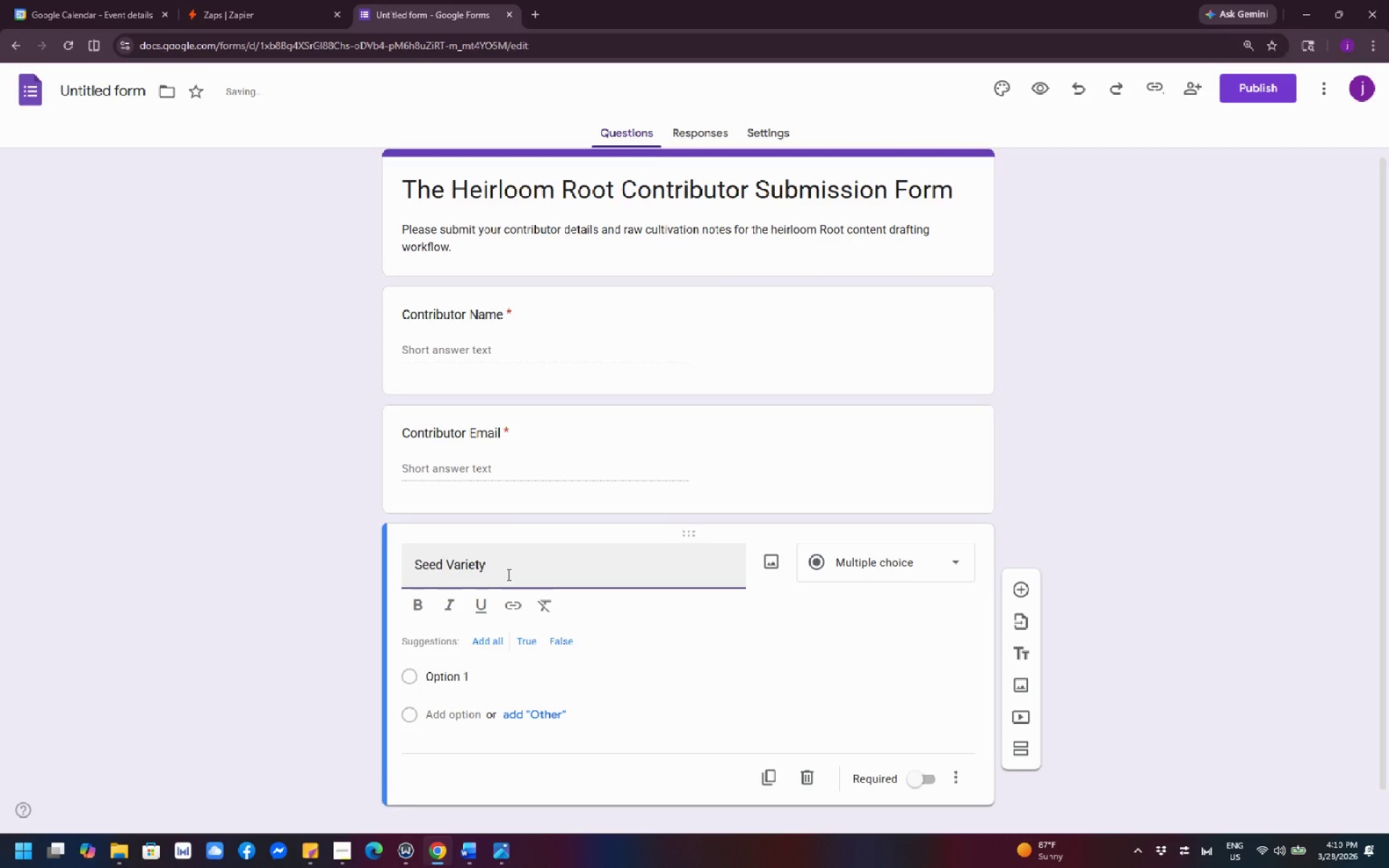 
wait(11.14)
 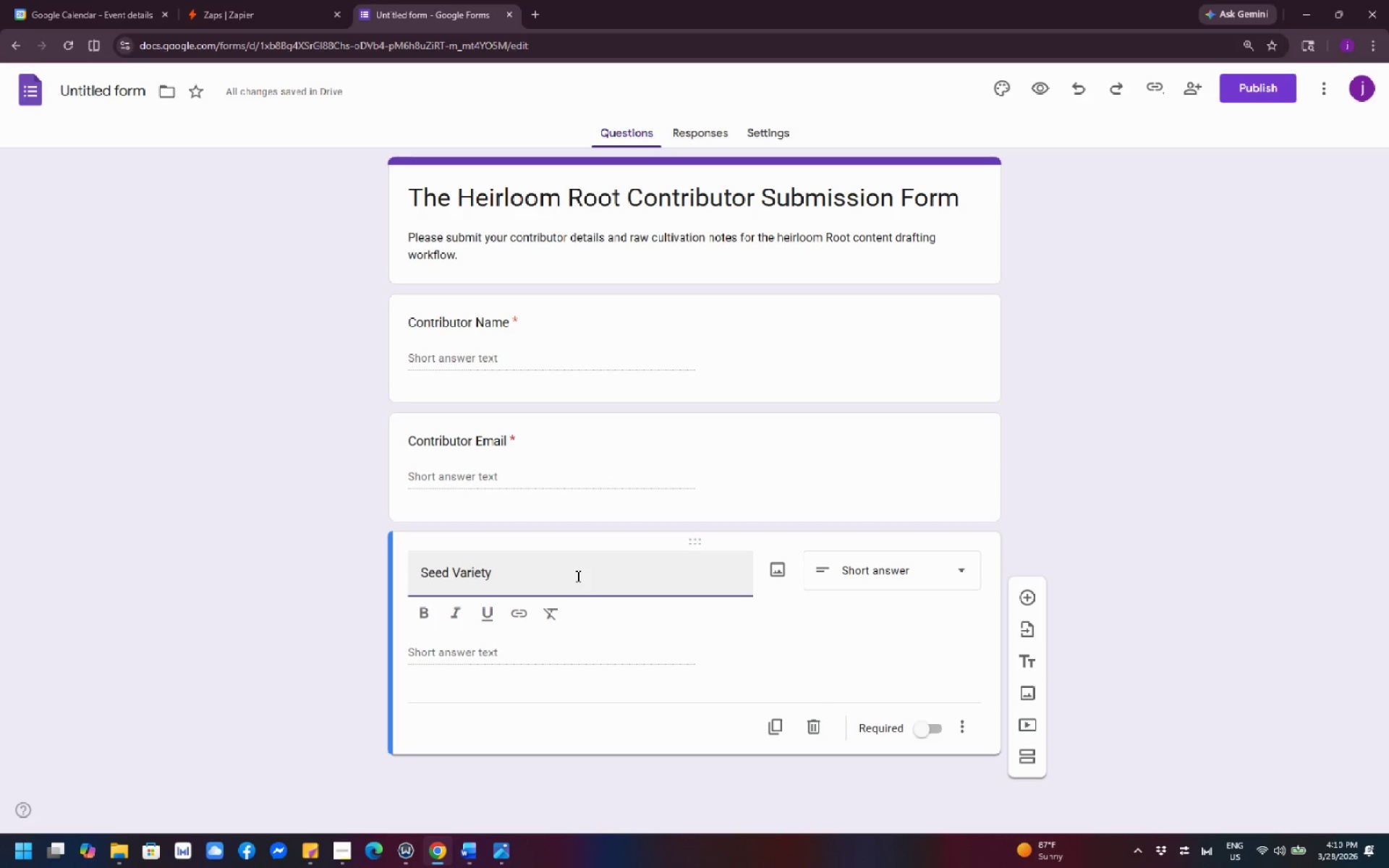 
left_click([611, 646])
 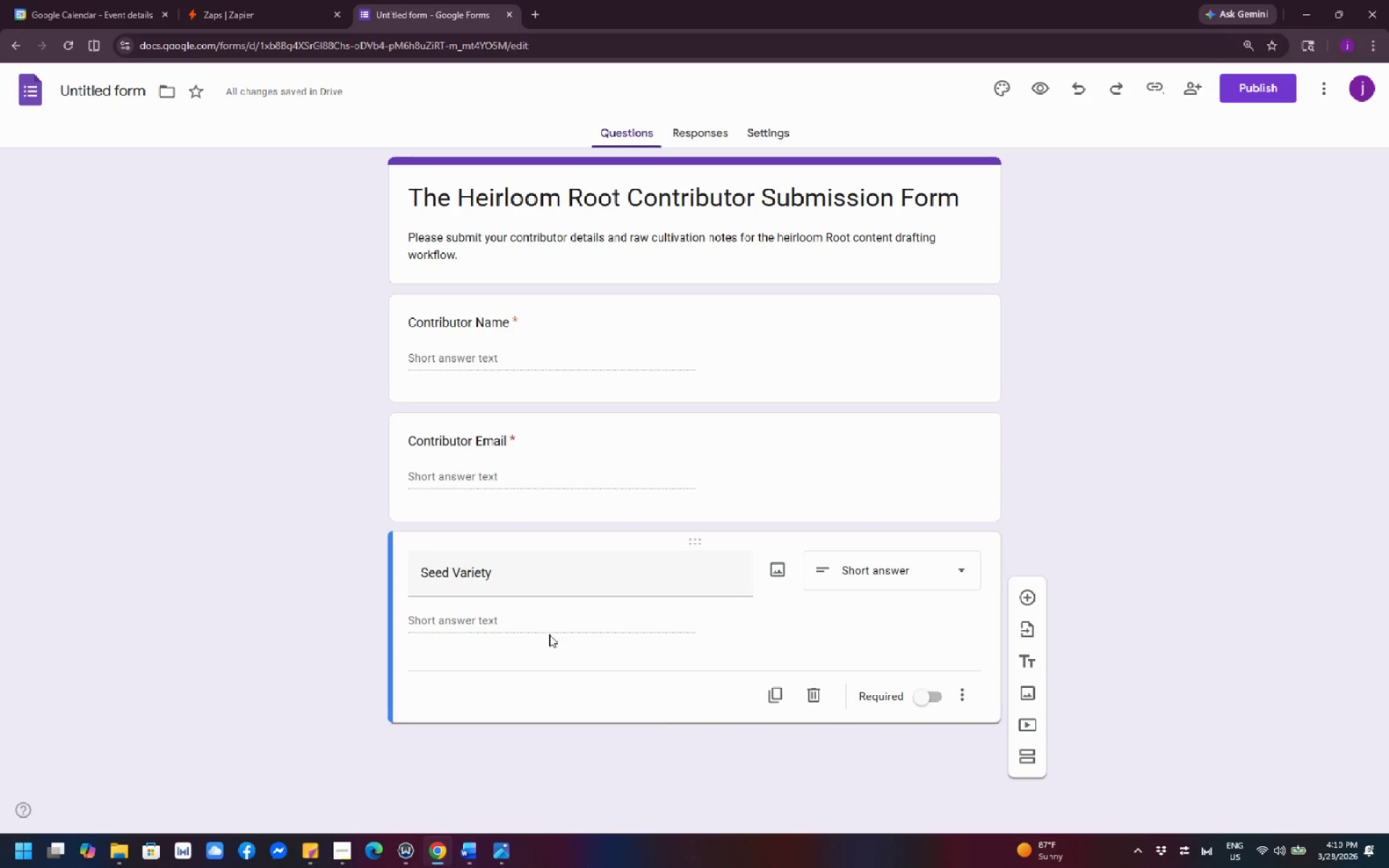 
double_click([543, 626])
 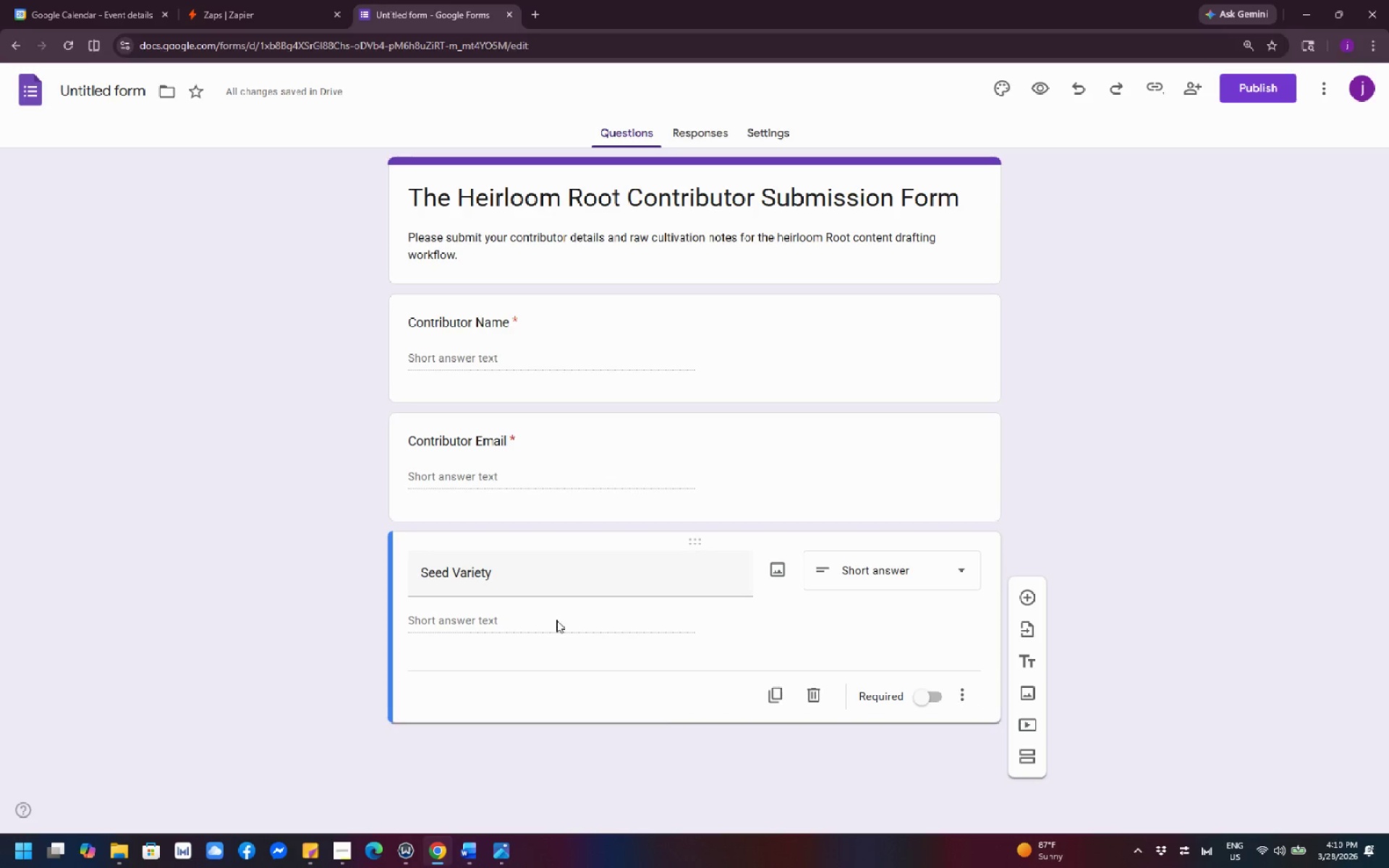 
left_click([556, 620])
 